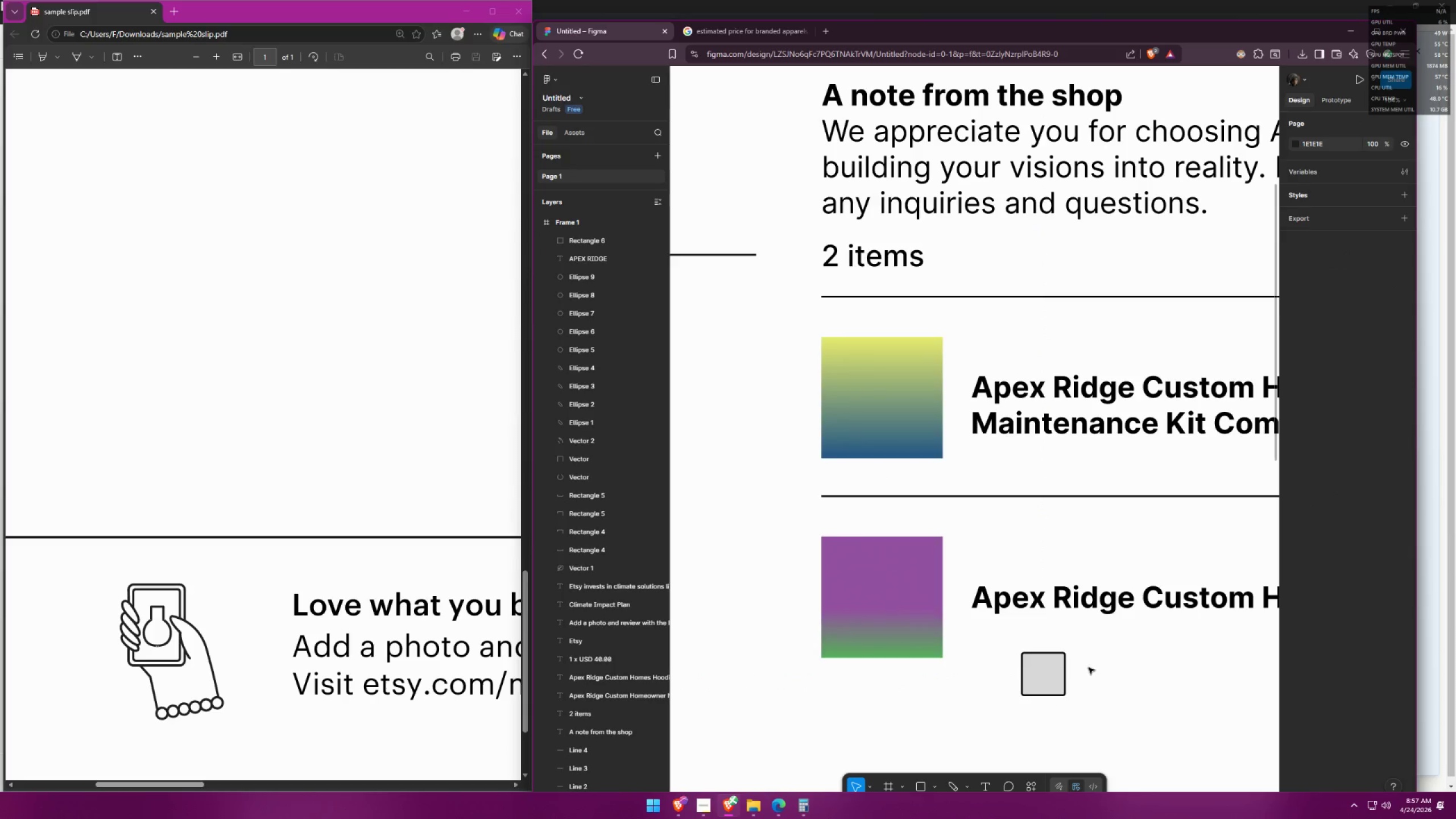 
hold_key(key=AltLeft, duration=1.41)
scroll: coordinate [1079, 722], scroll_direction: down, amount: 2.0
 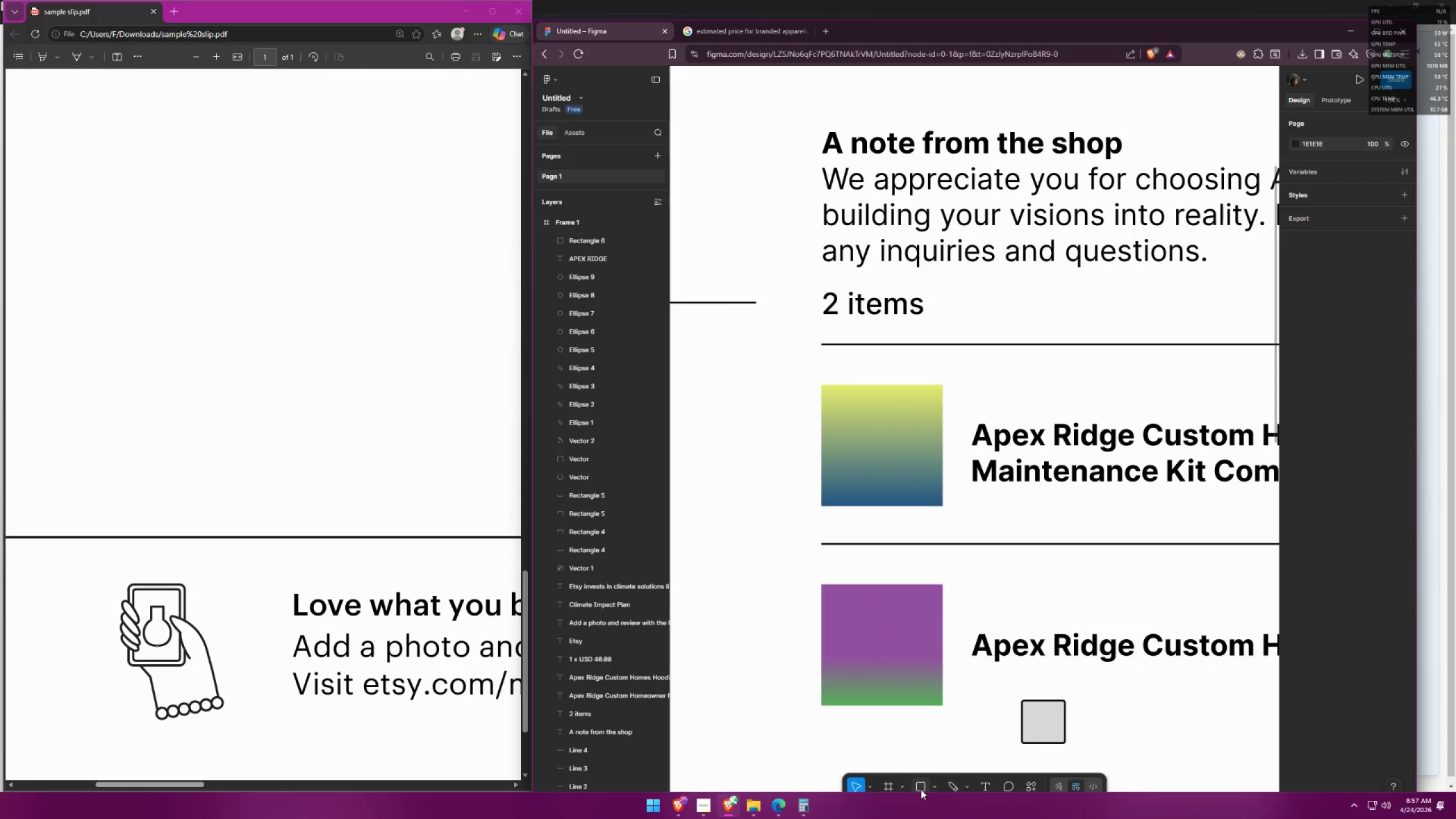 
double_click([929, 787])
 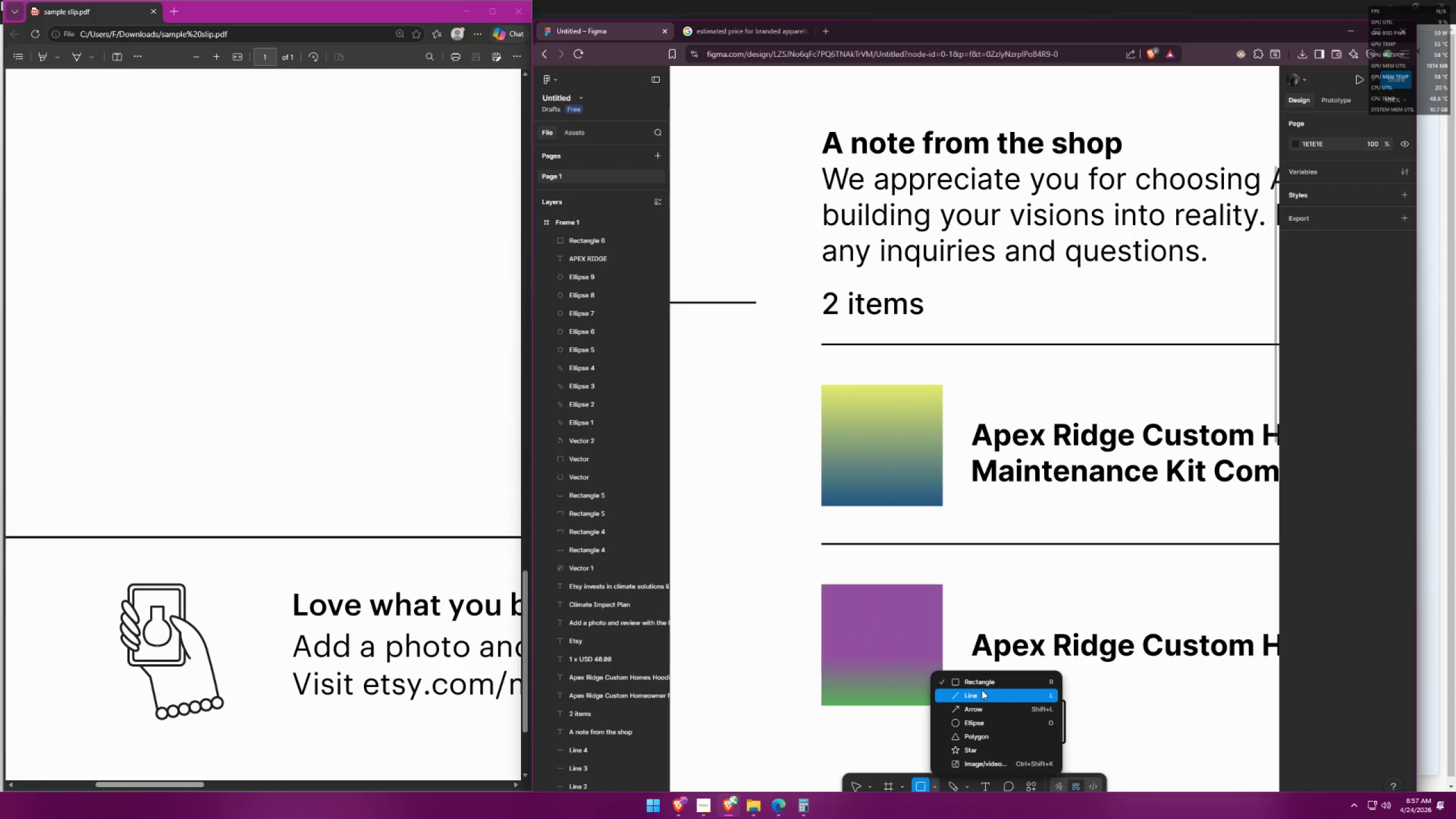 
left_click([988, 682])
 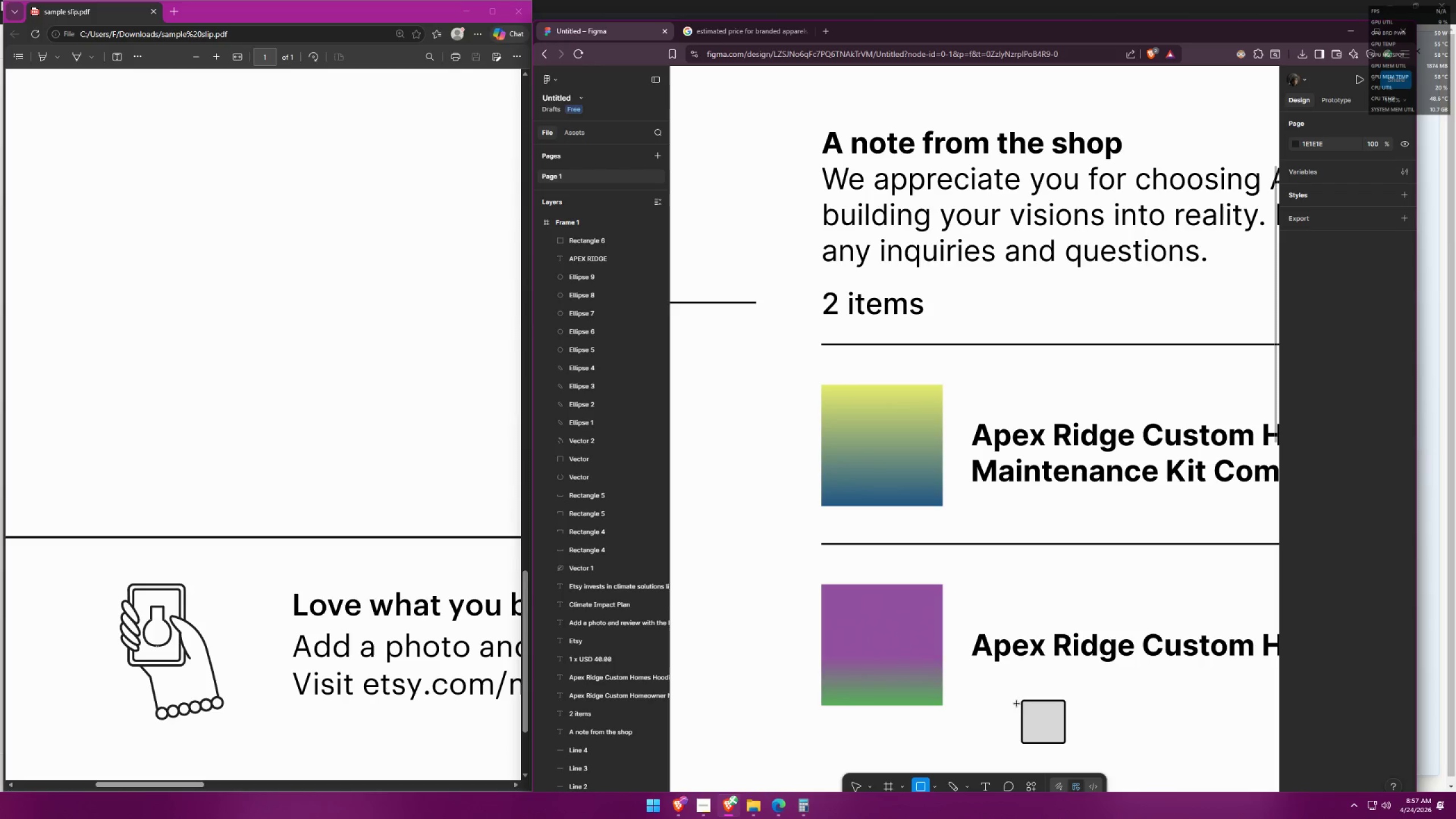 
left_click_drag(start_coordinate=[1021, 705], to_coordinate=[1097, 723])
 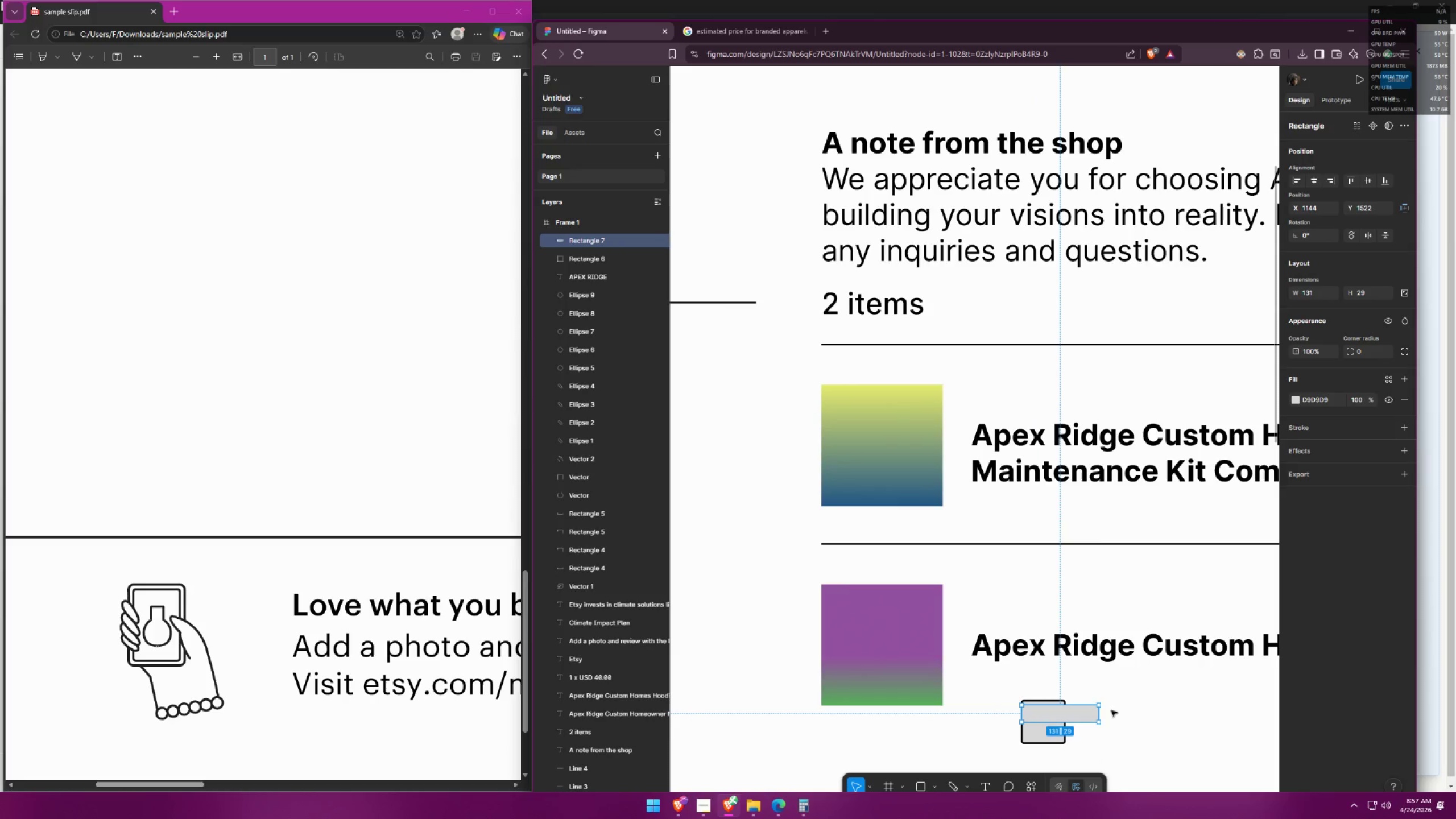 
hold_key(key=ShiftLeft, duration=0.84)
left_click_drag(start_coordinate=[1105, 706], to_coordinate=[1091, 729])
 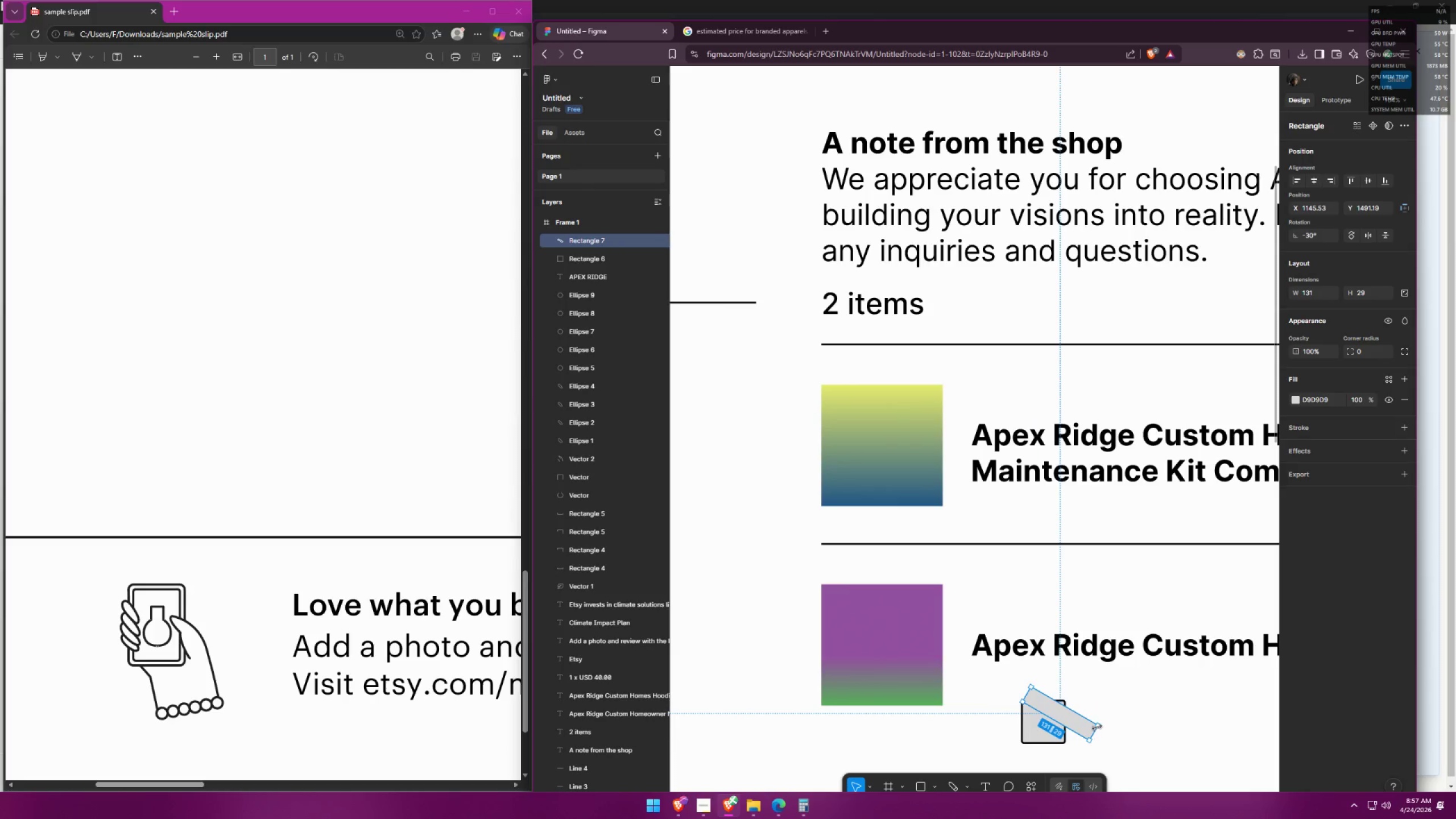 
left_click_drag(start_coordinate=[1097, 726], to_coordinate=[1068, 715])
 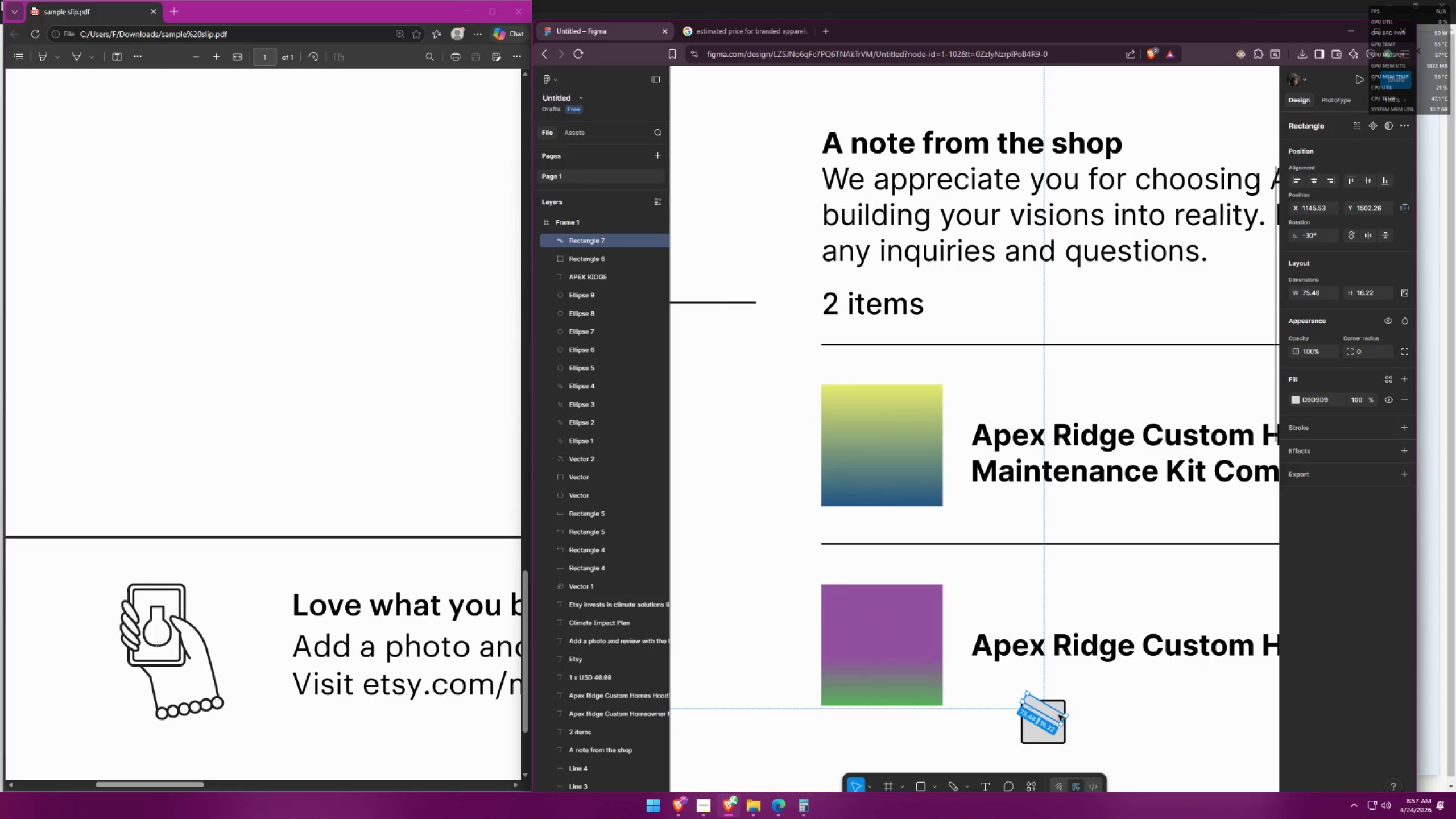 
left_click_drag(start_coordinate=[1057, 715], to_coordinate=[1056, 731])
 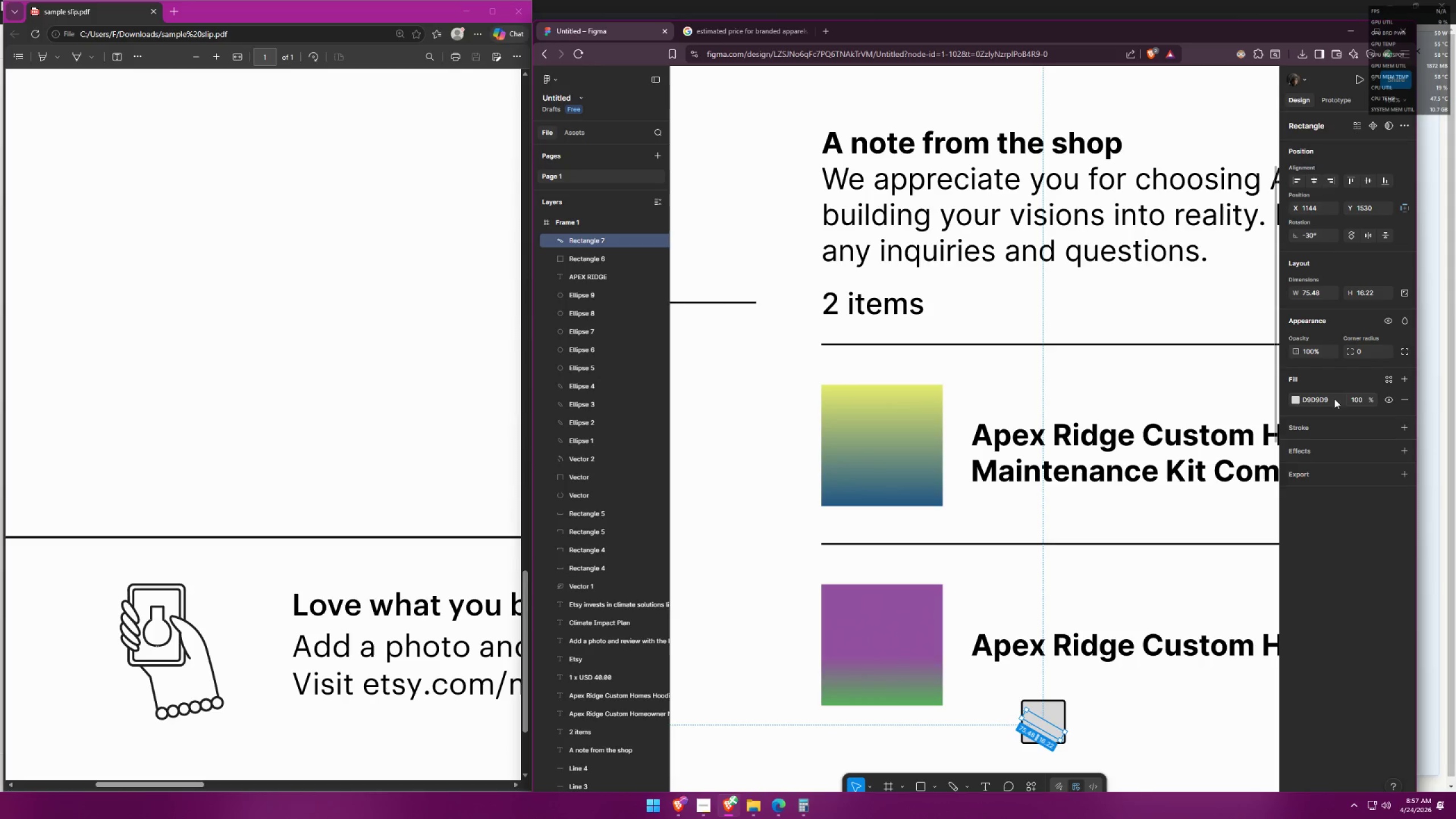 
left_click([1294, 400])
 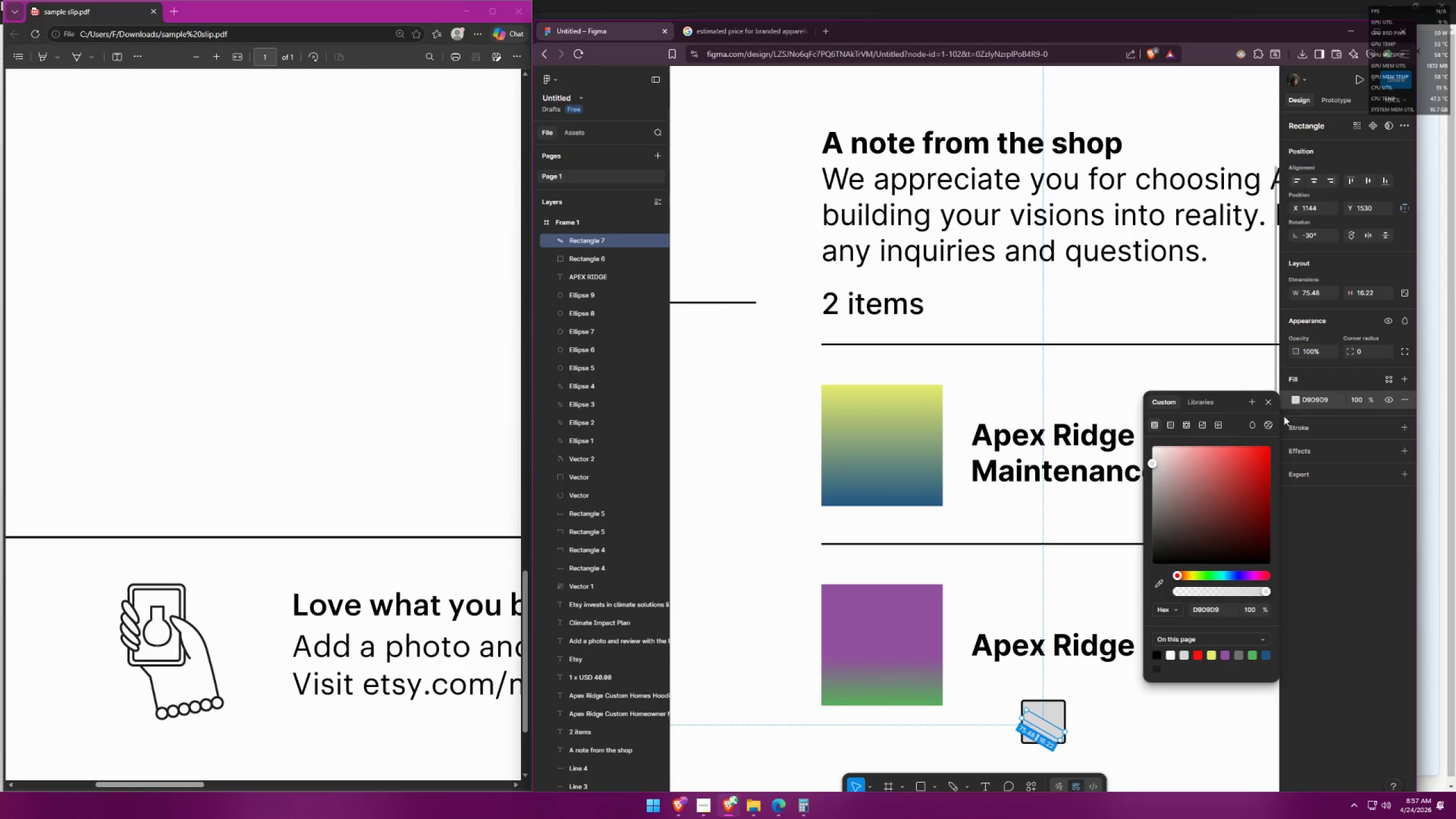 
left_click([1235, 468])
 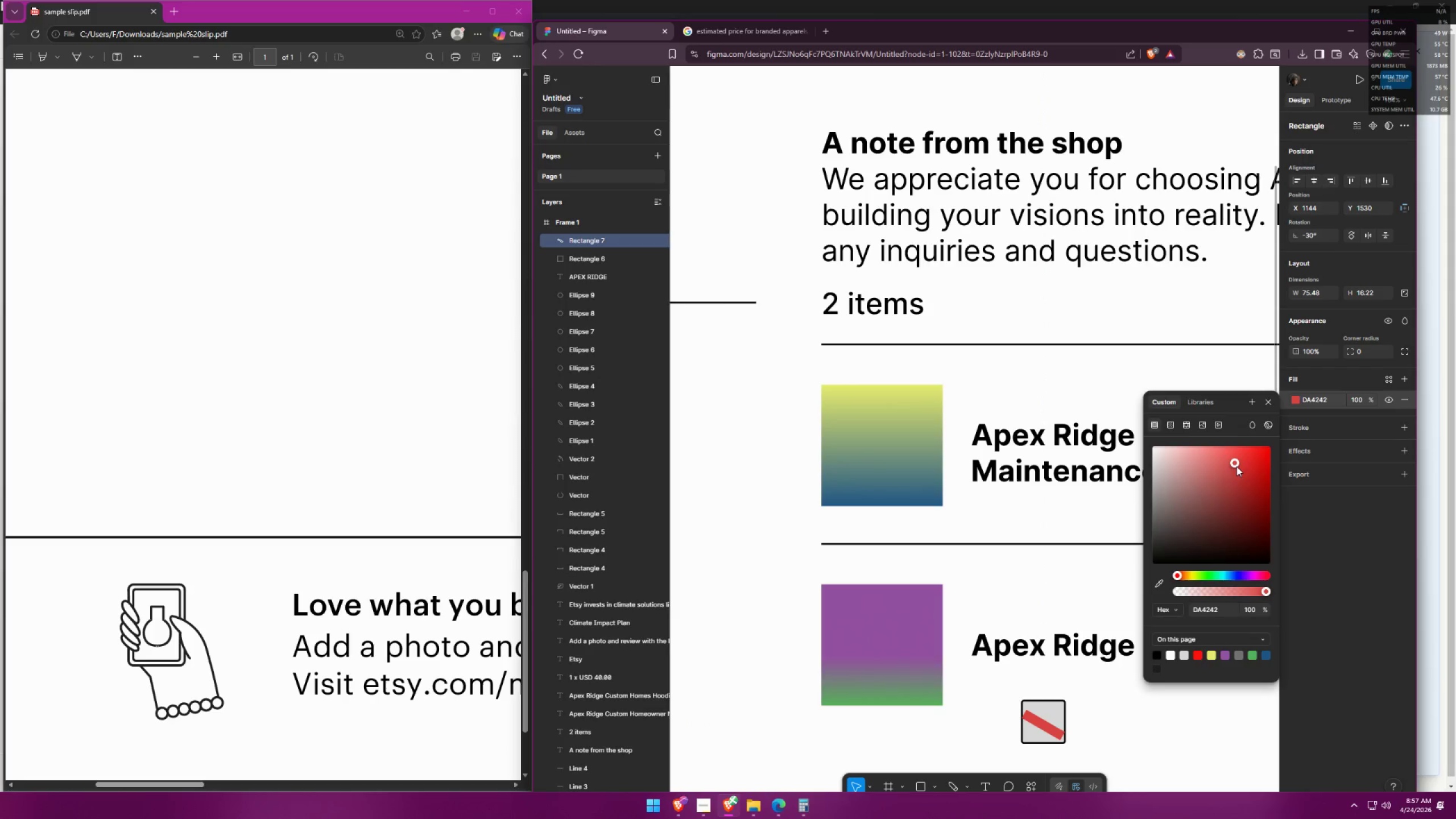 
left_click([1115, 740])
 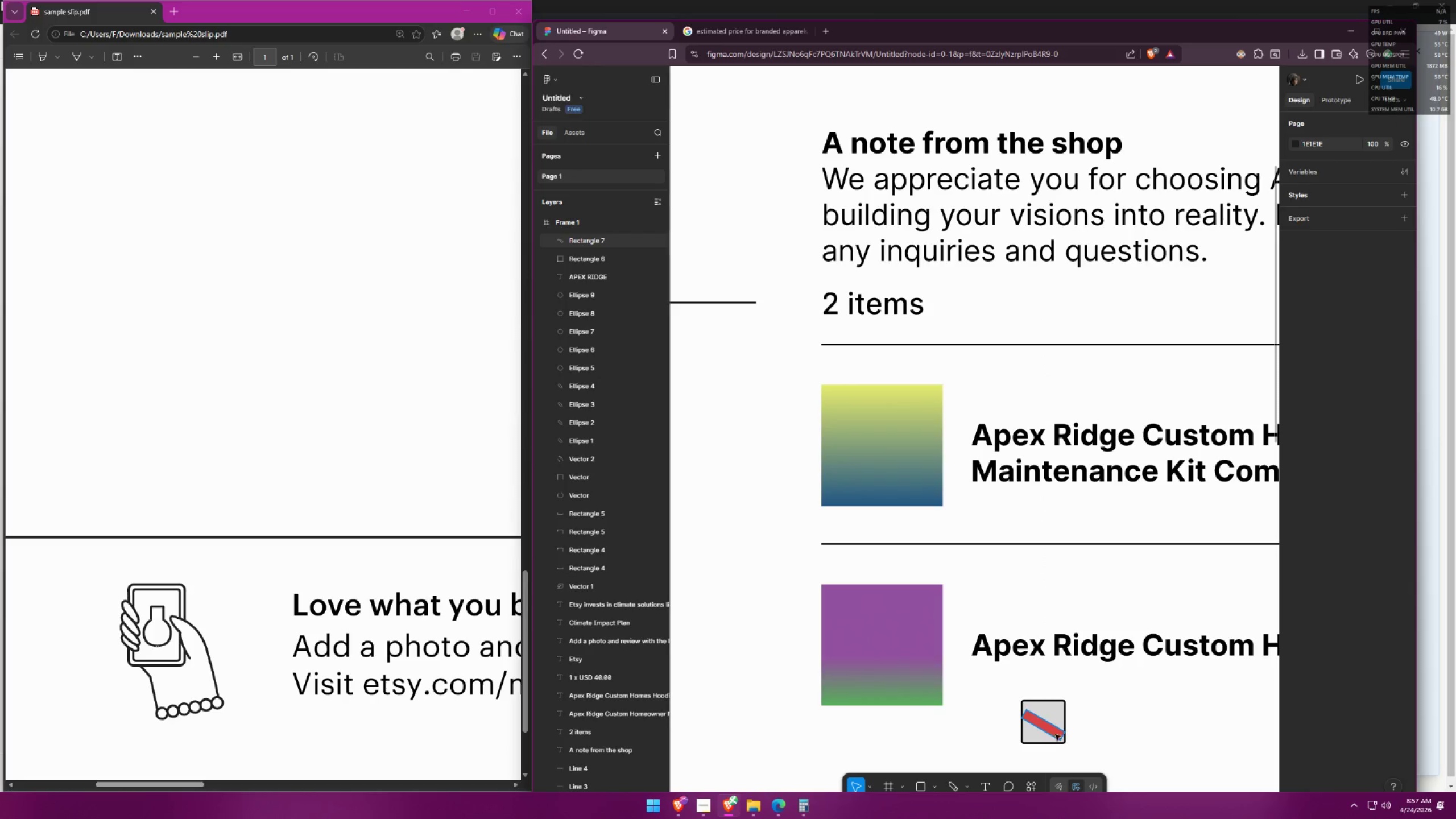 
left_click_drag(start_coordinate=[1054, 732], to_coordinate=[1055, 726])
 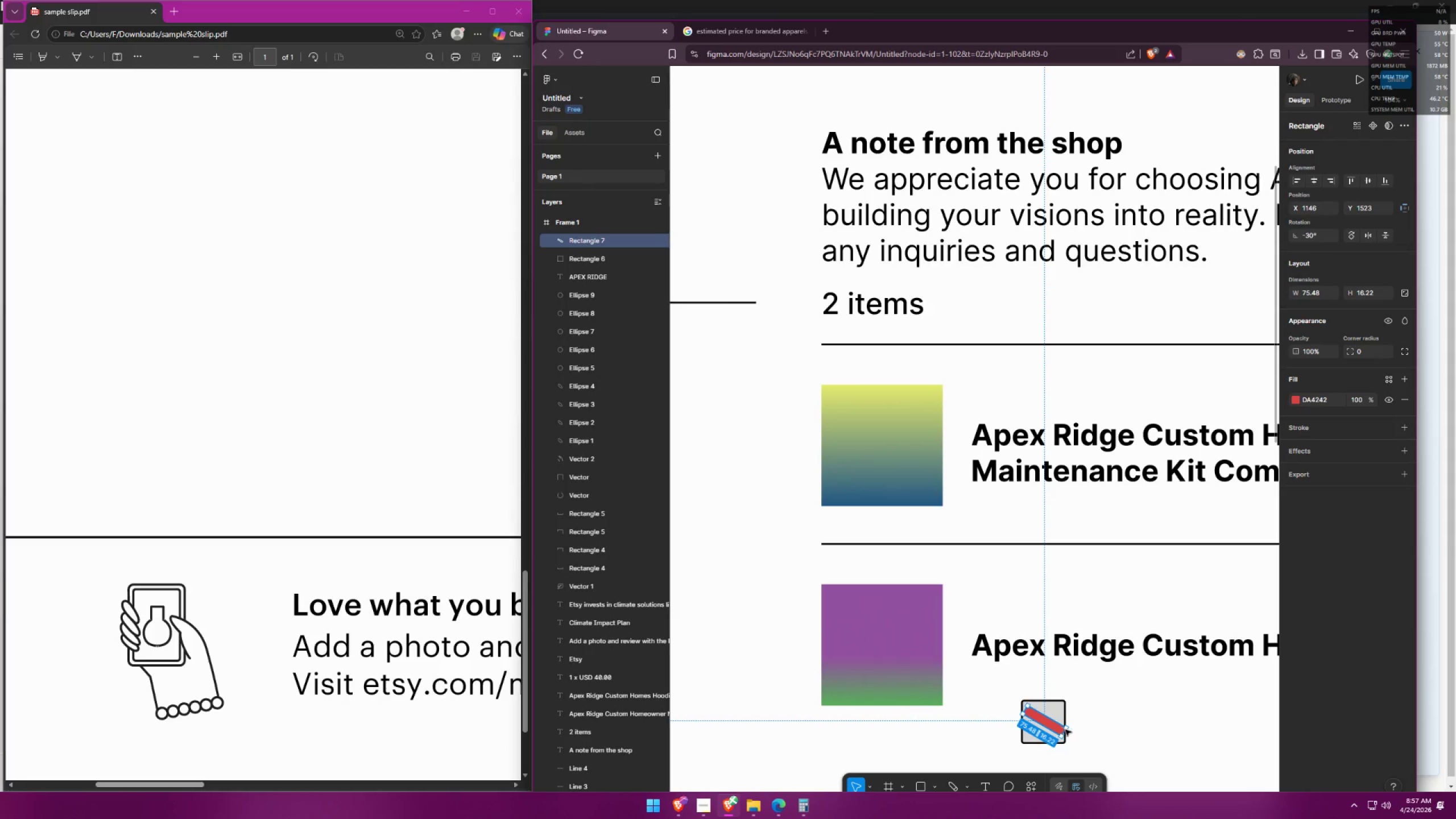 
hold_key(key=AltLeft, duration=0.8)
 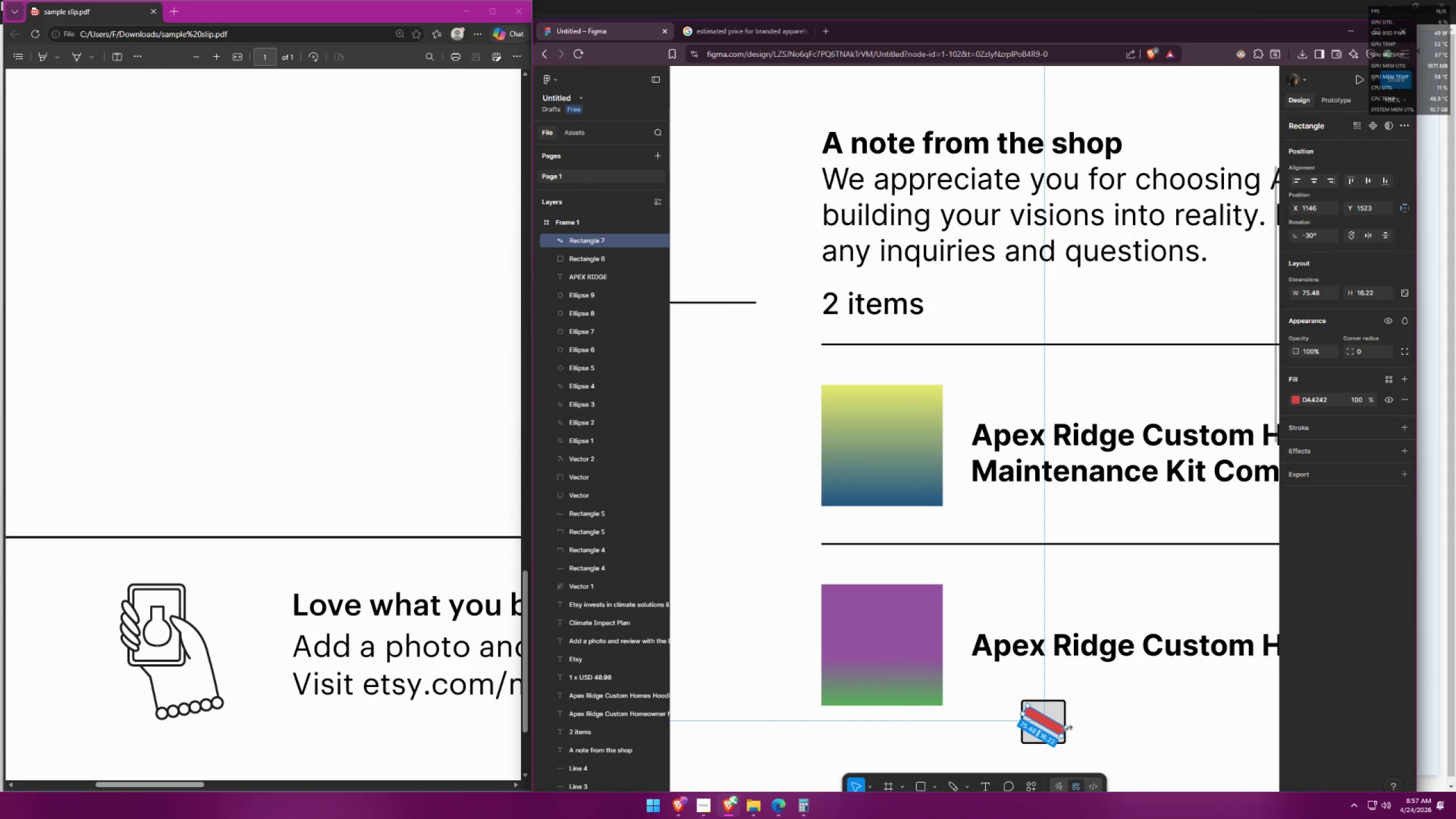 
left_click_drag(start_coordinate=[1067, 728], to_coordinate=[1062, 727])
 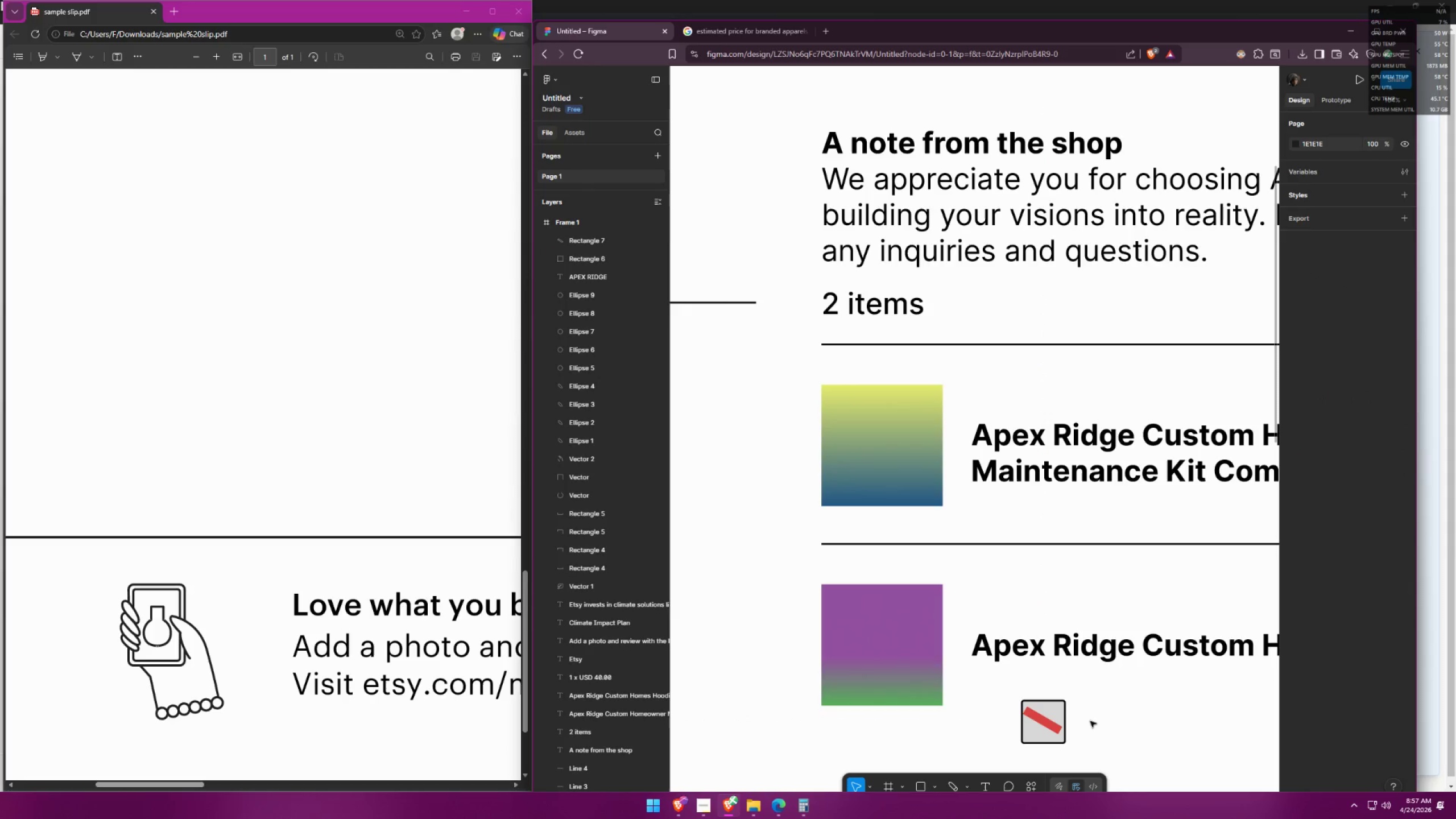 
left_click_drag(start_coordinate=[1047, 723], to_coordinate=[1048, 726])
 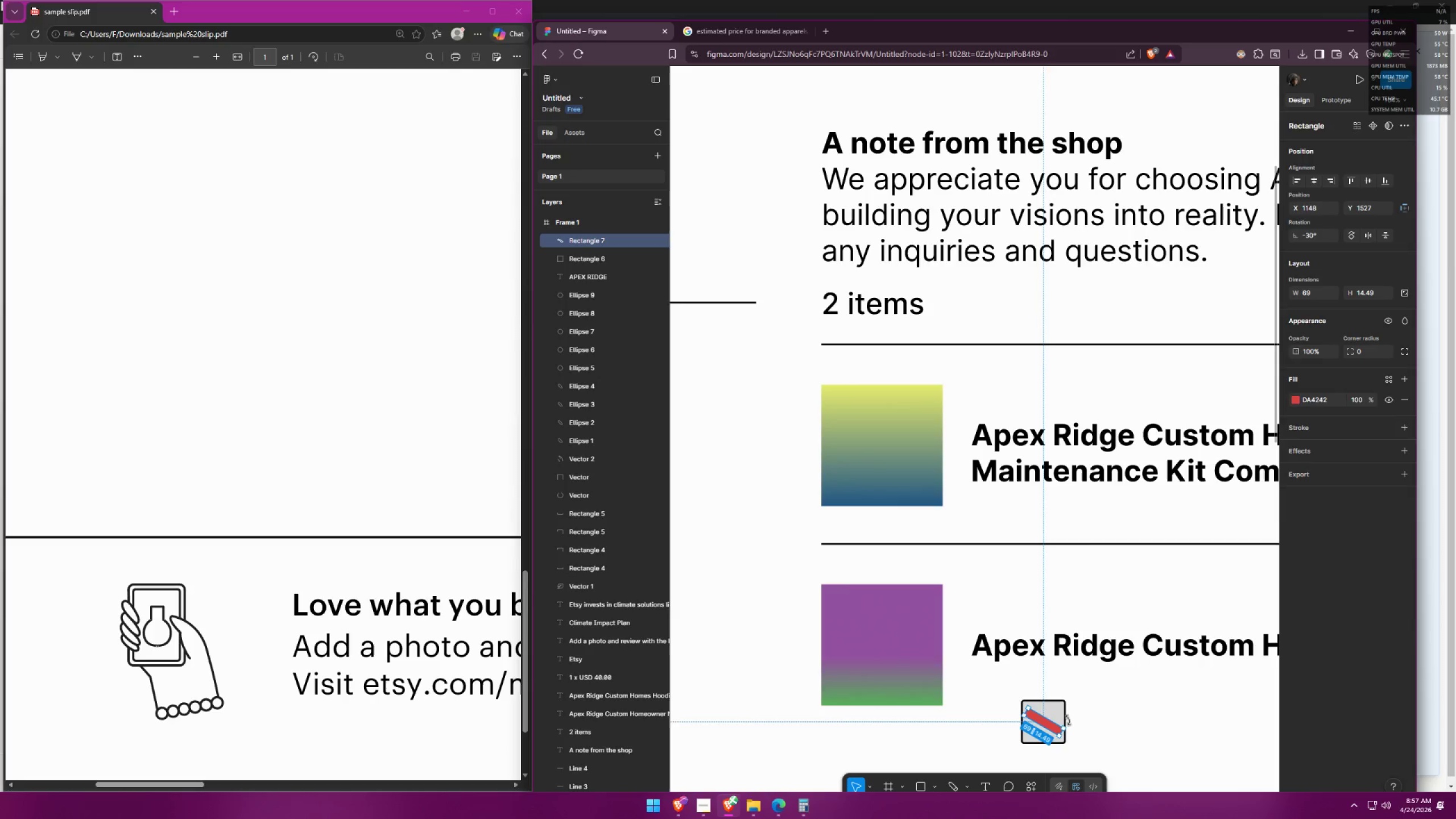 
left_click([1079, 717])
 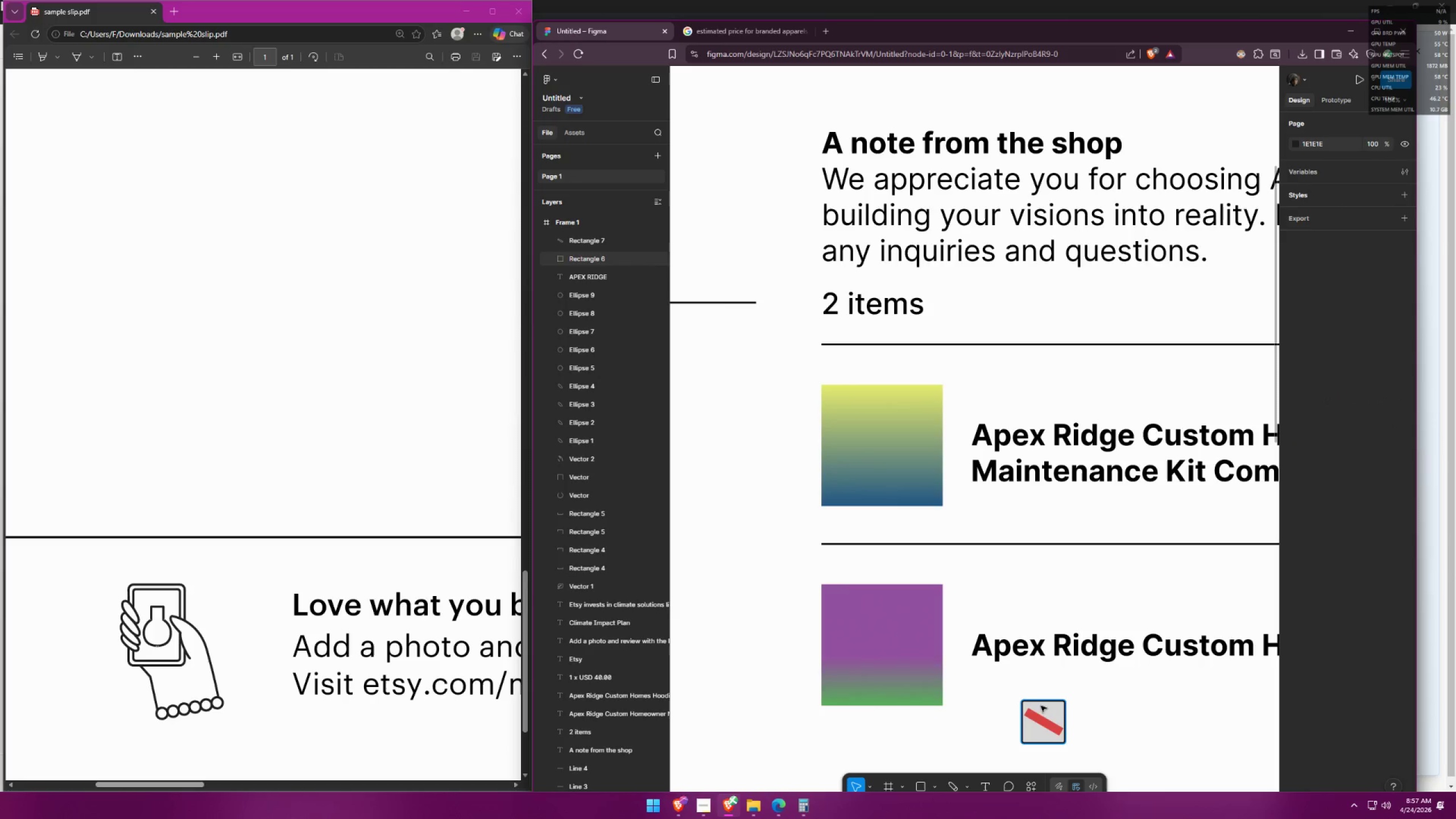 
left_click_drag(start_coordinate=[998, 690], to_coordinate=[1077, 743])
 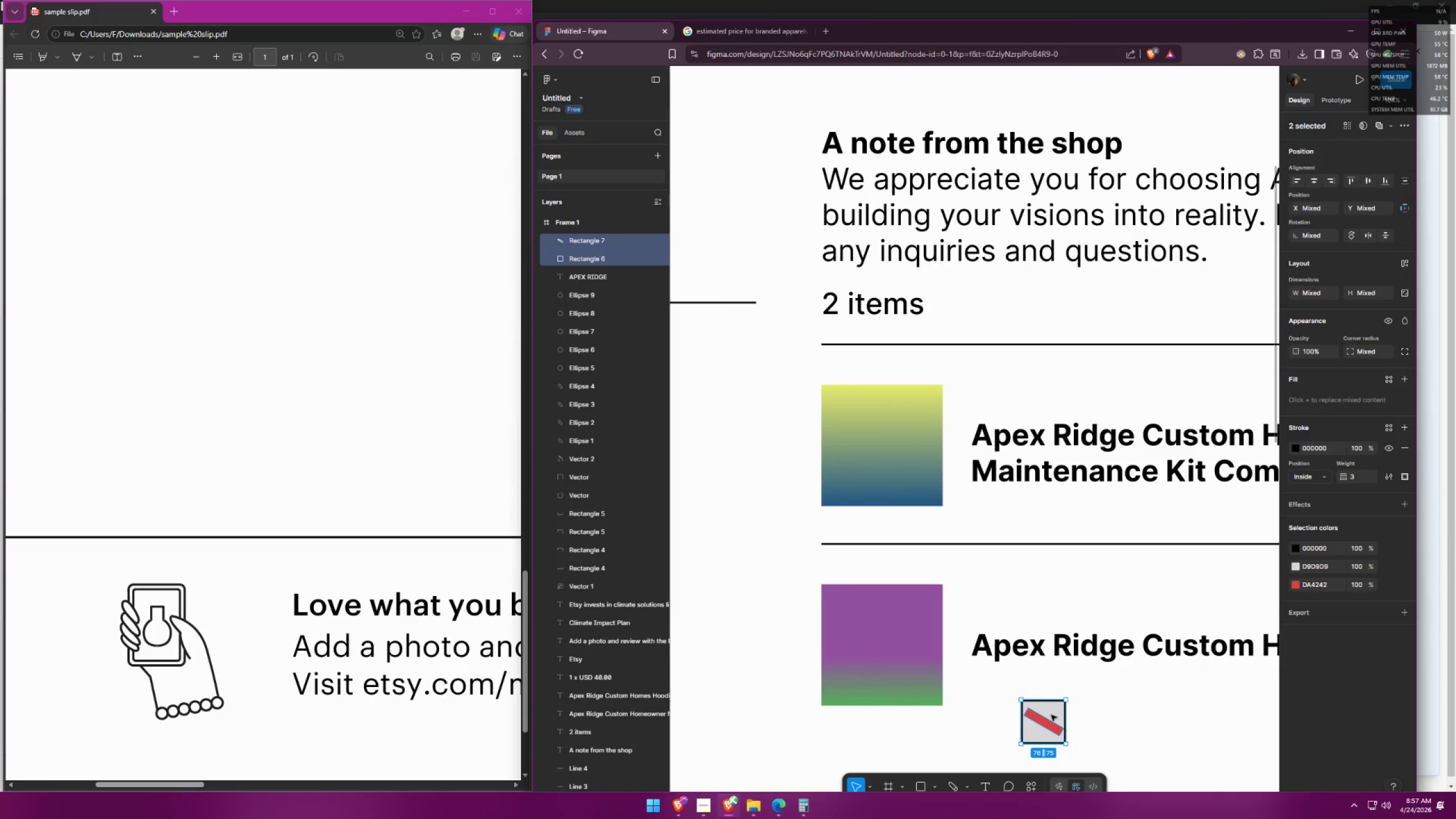 
left_click_drag(start_coordinate=[1050, 712], to_coordinate=[888, 438])
 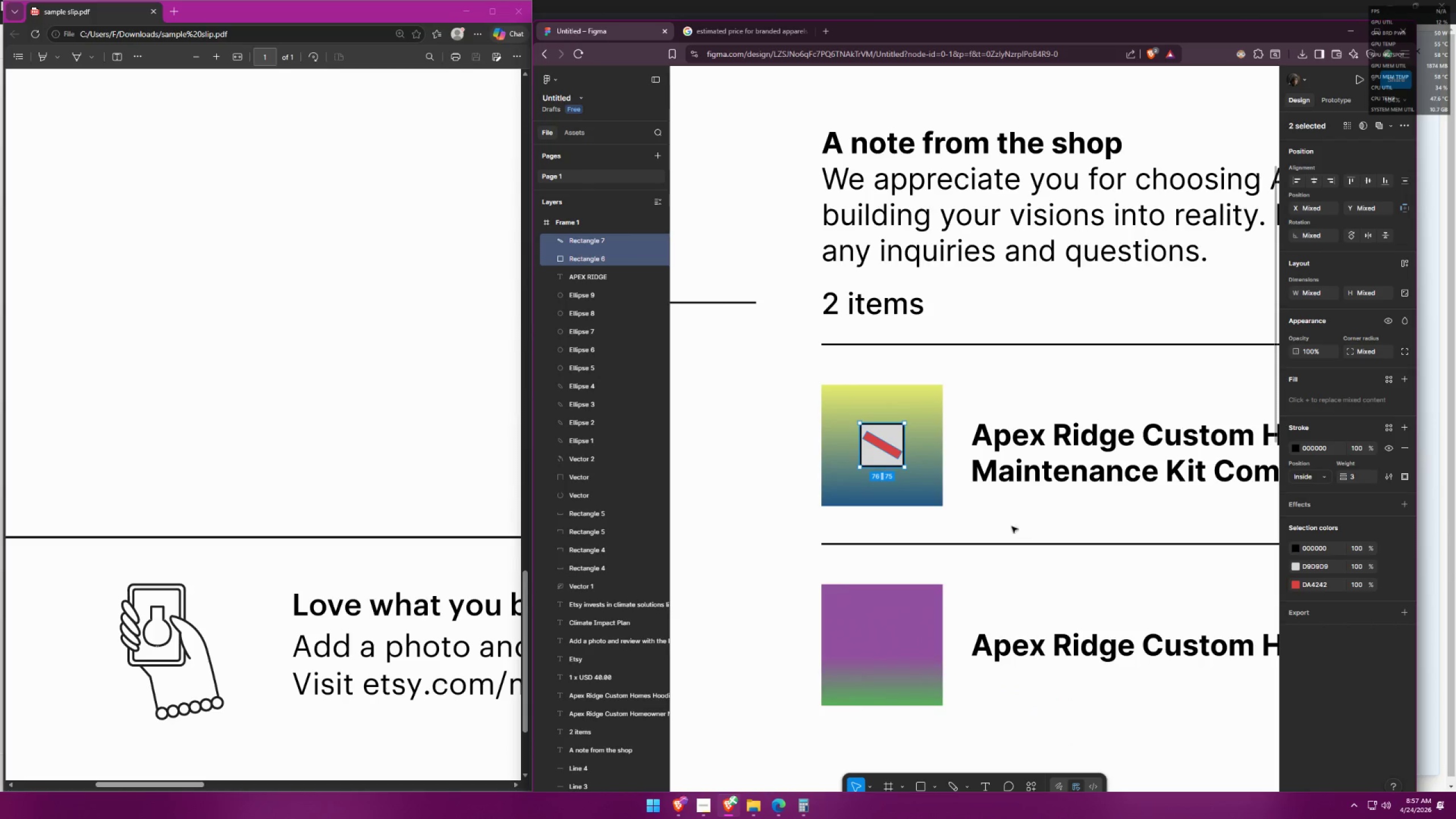 
hold_key(key=AltLeft, duration=1.5)
left_click_drag(start_coordinate=[889, 431], to_coordinate=[902, 464])
 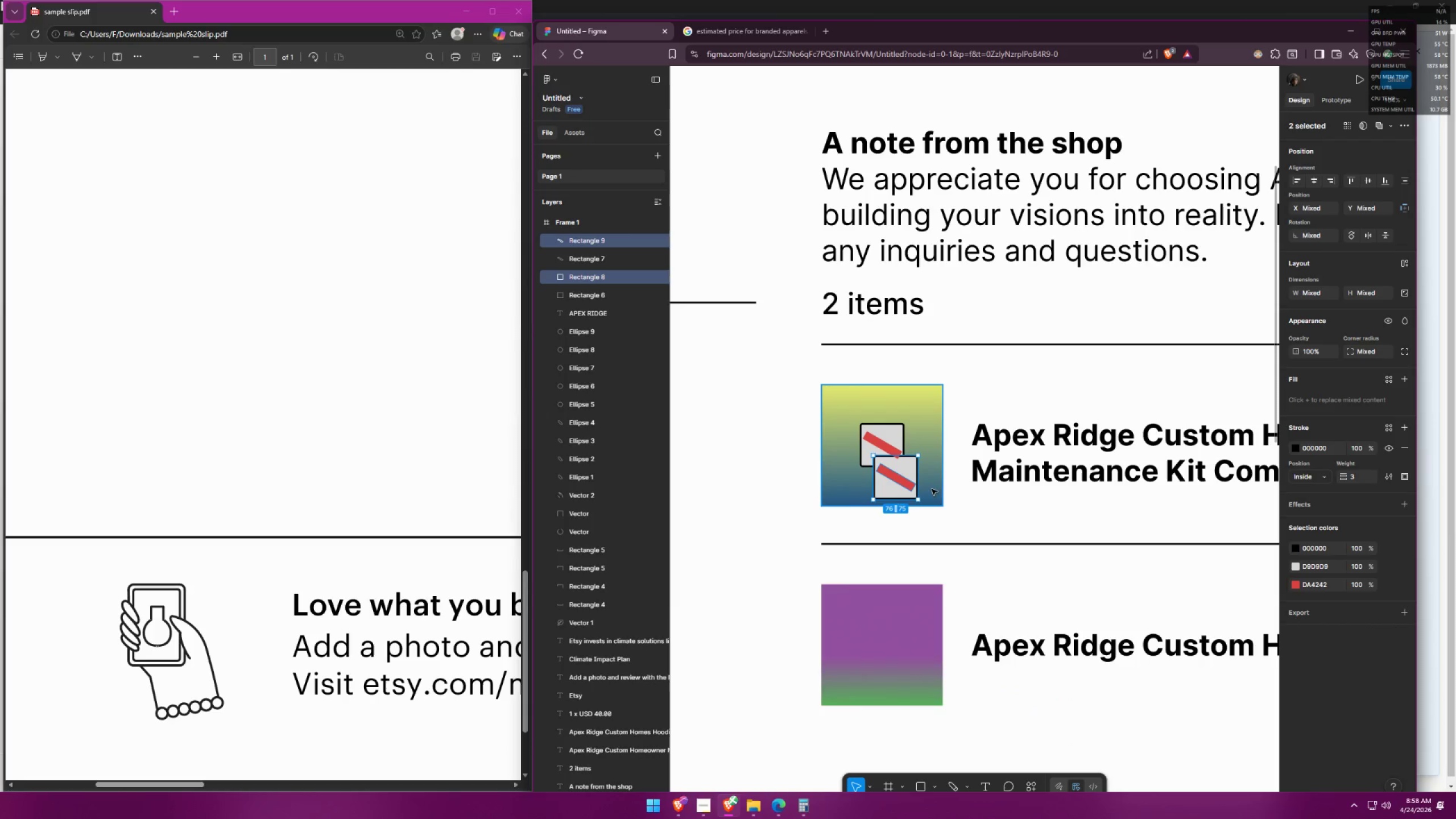 
key(Alt+AltLeft)
 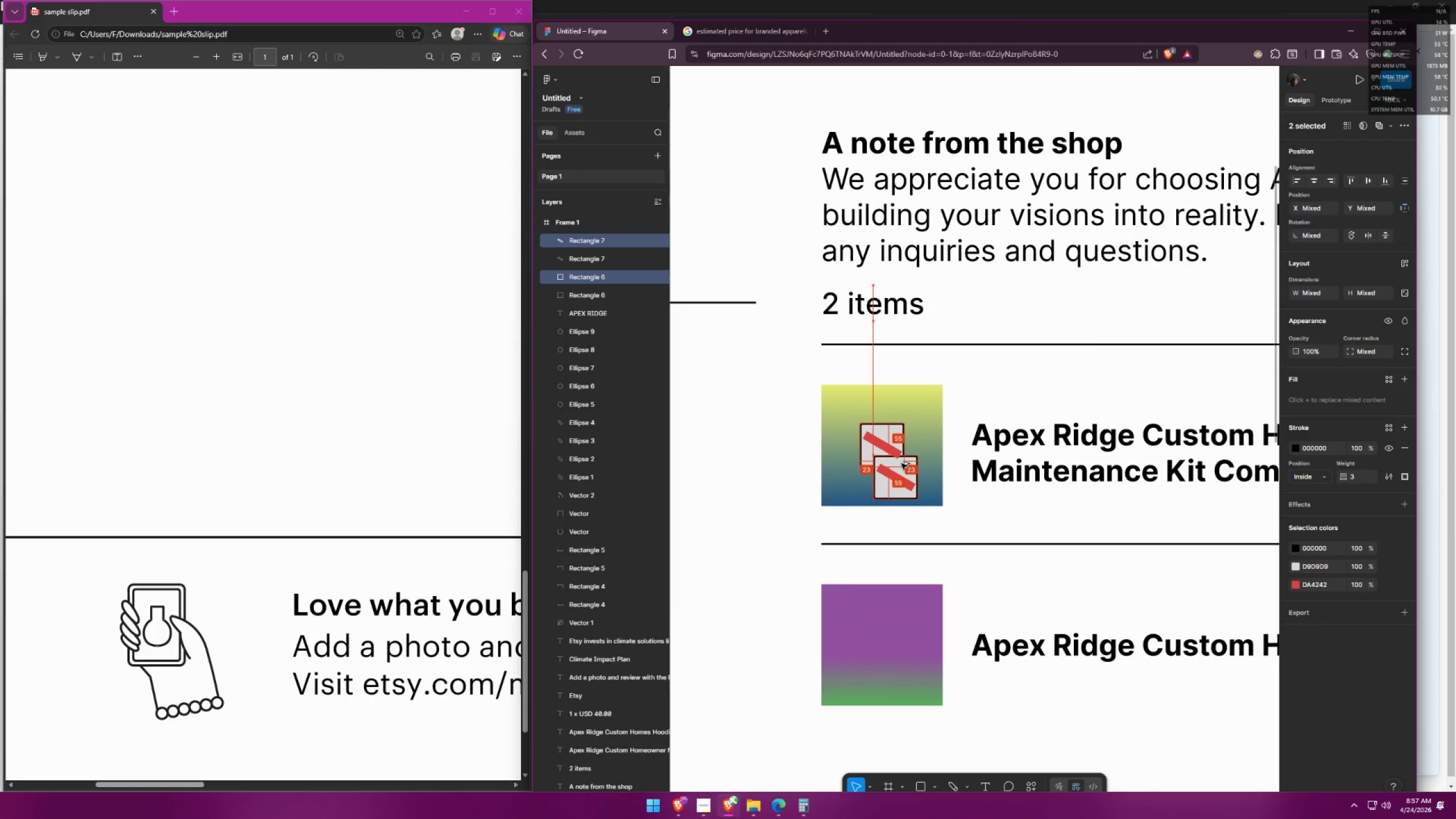 
key(Alt+AltLeft)
 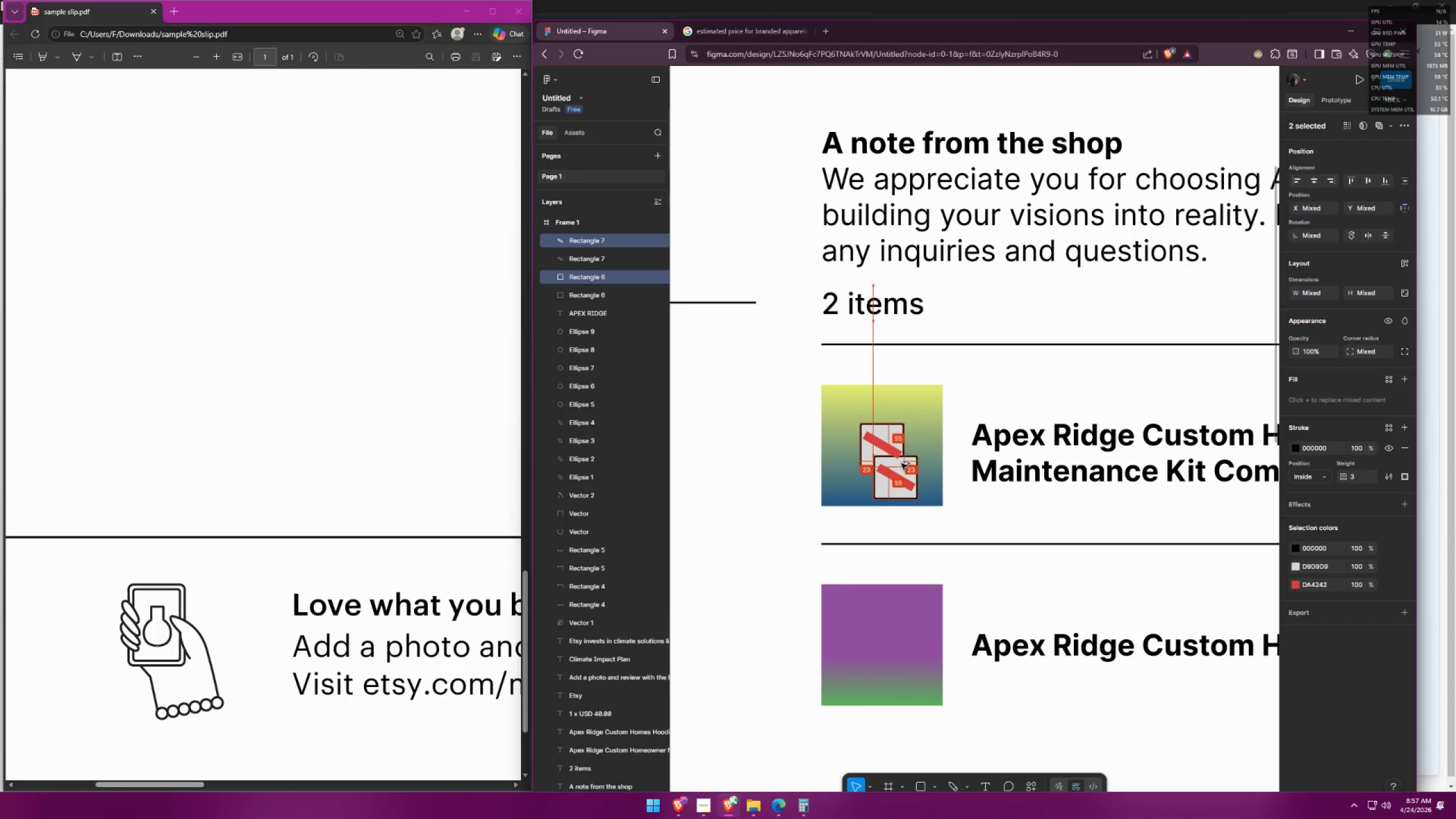 
key(Alt+AltLeft)
 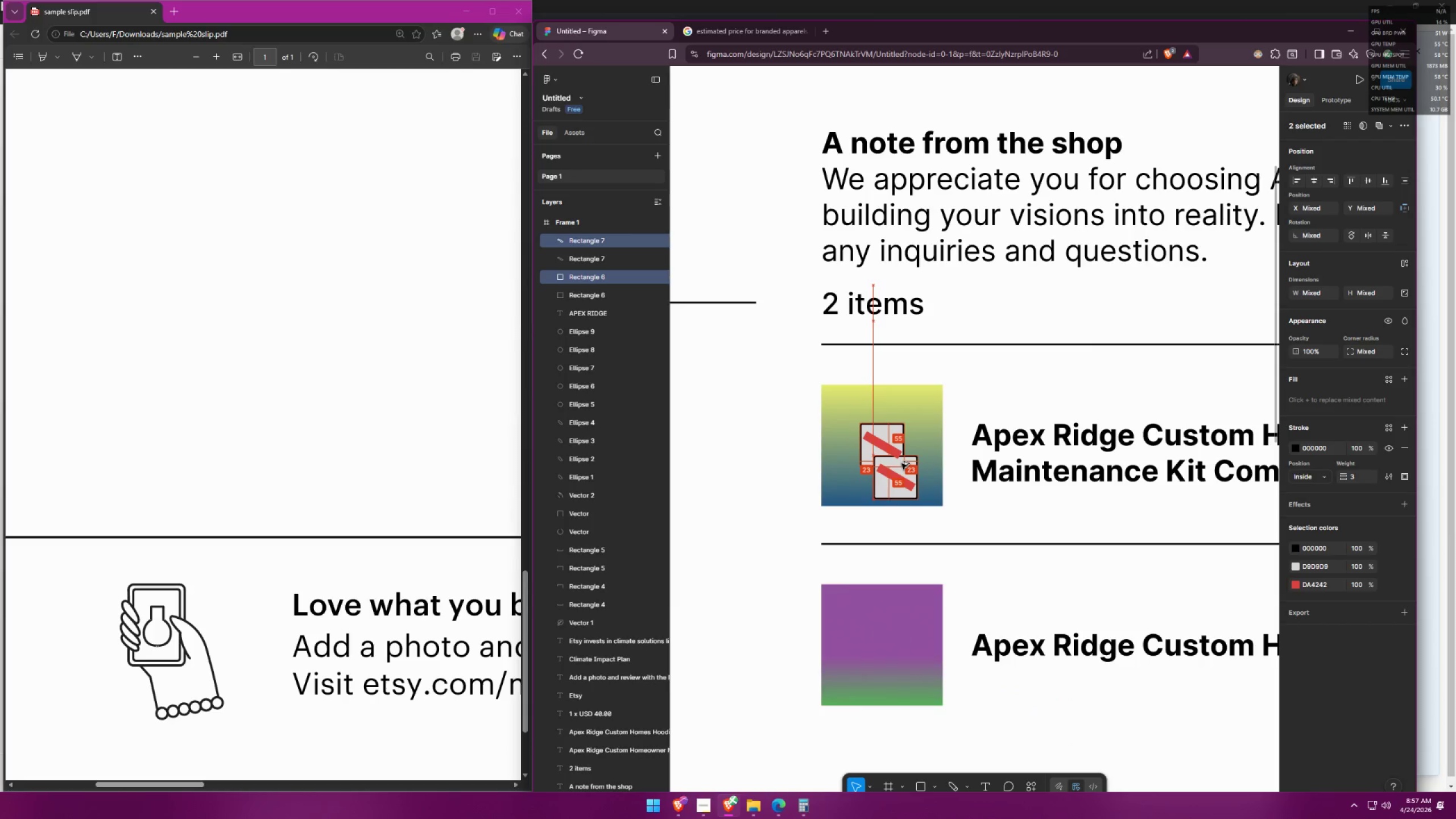 
key(Alt+AltLeft)
 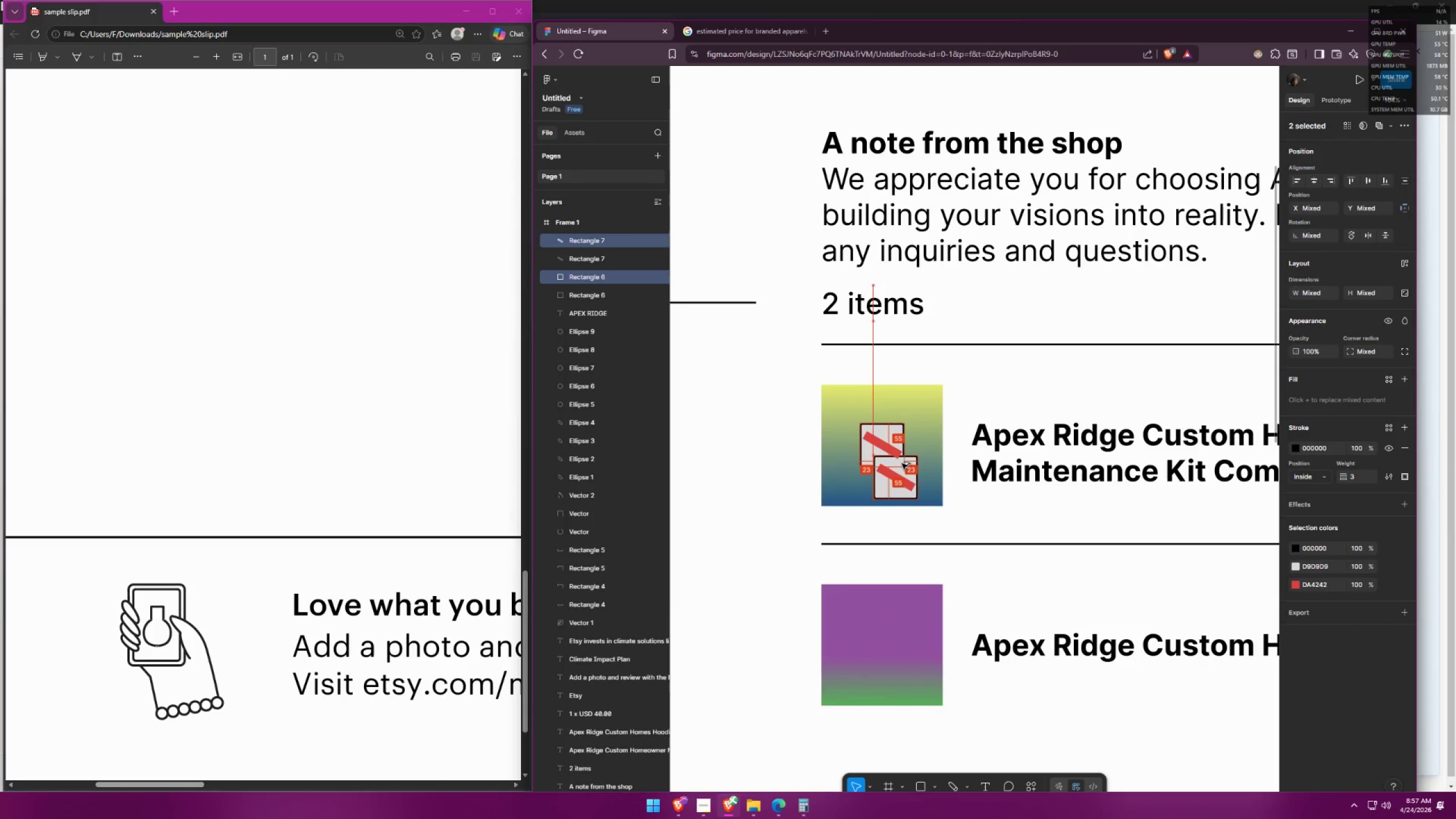 
key(Alt+AltLeft)
 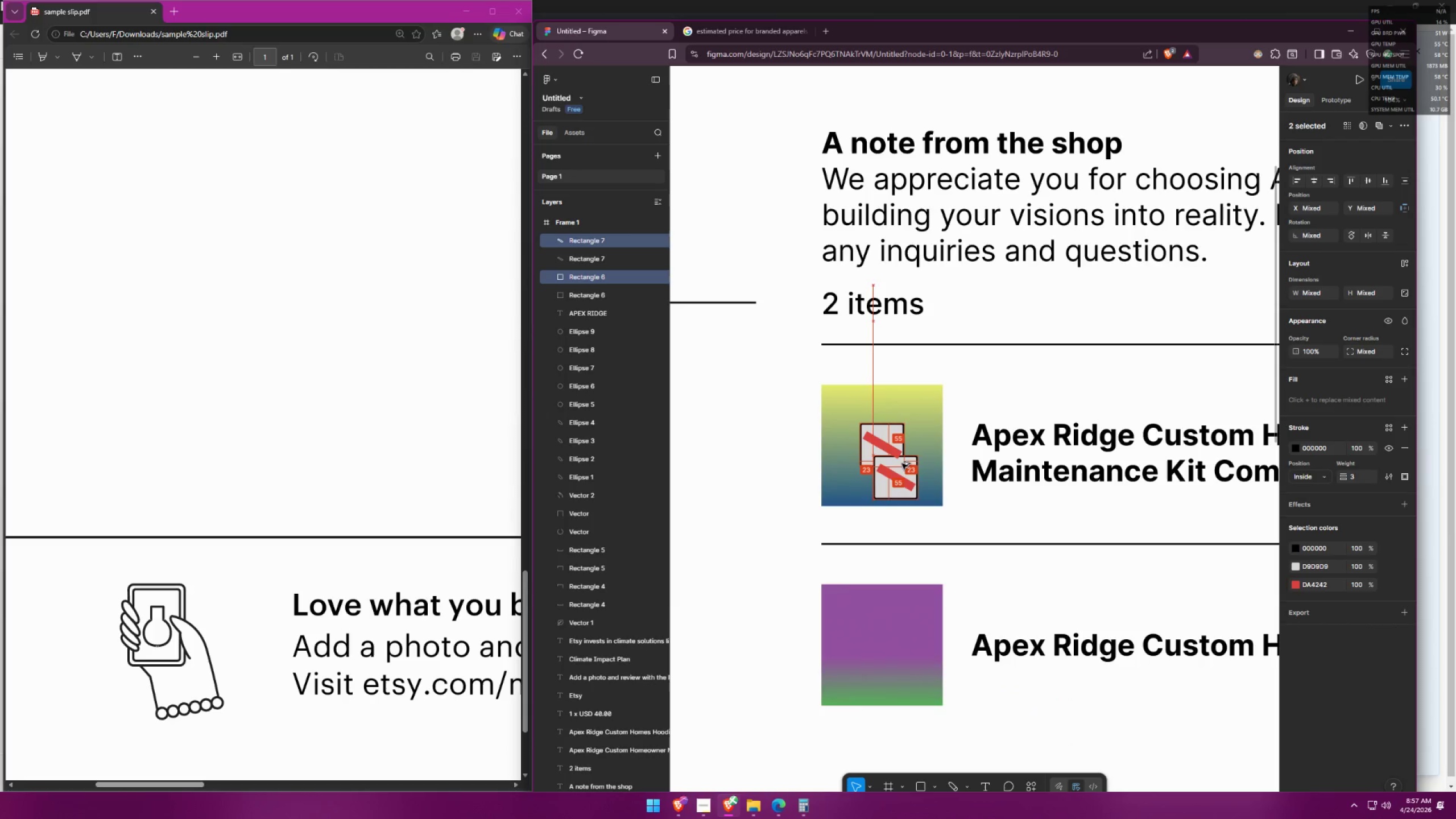 
key(Alt+AltLeft)
 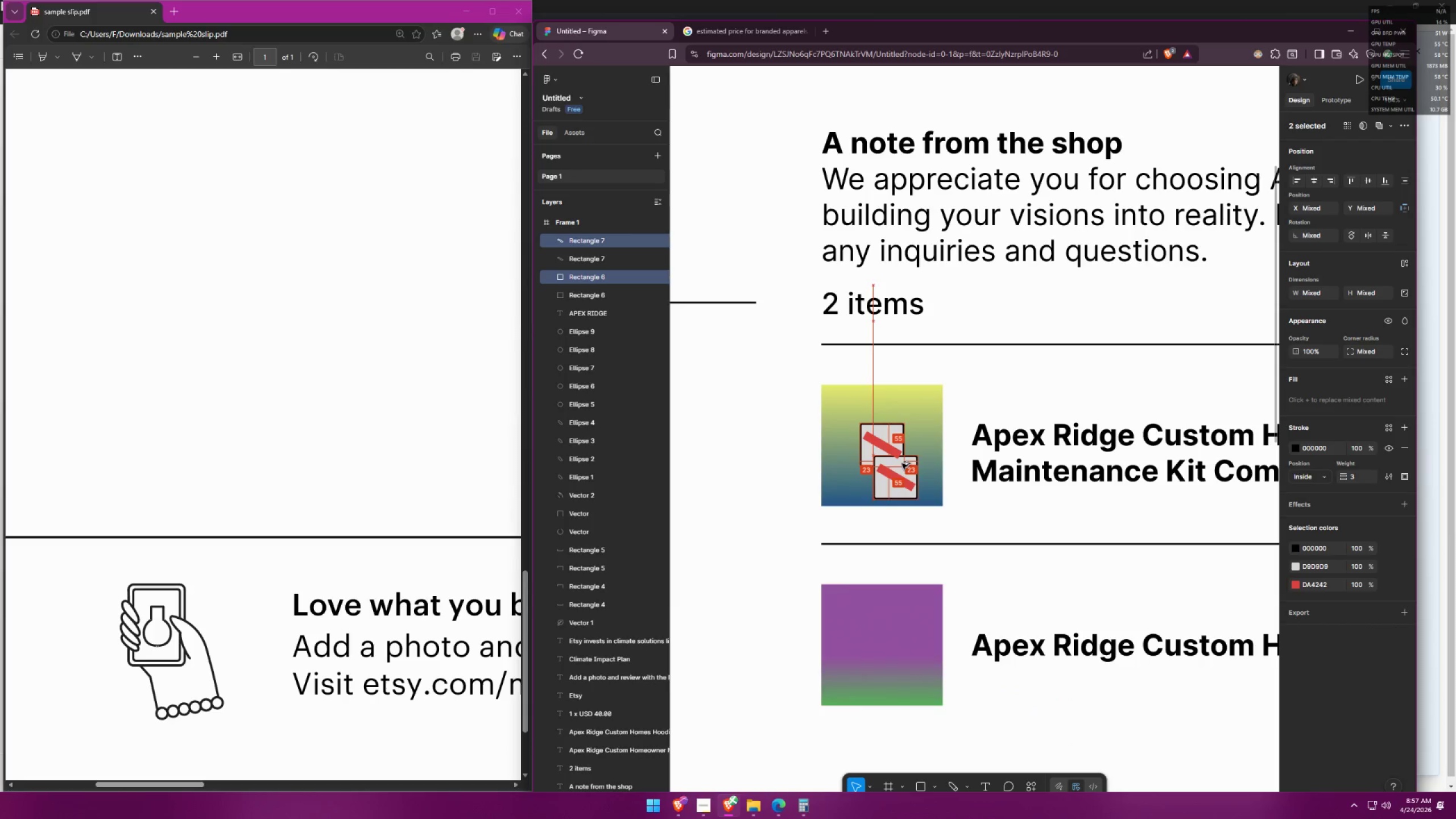 
key(Alt+AltLeft)
 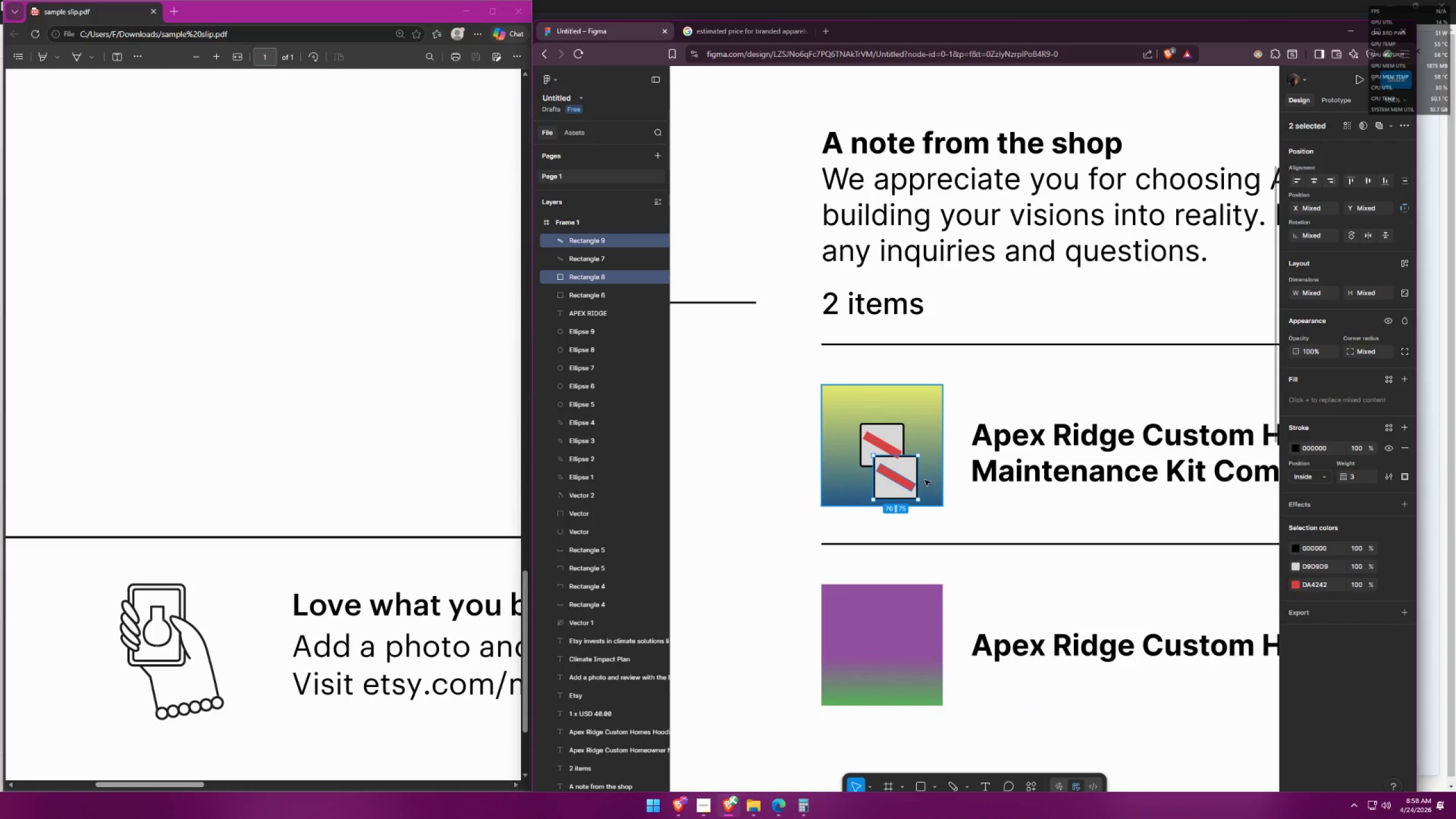 
left_click_drag(start_coordinate=[899, 468], to_coordinate=[907, 470])
 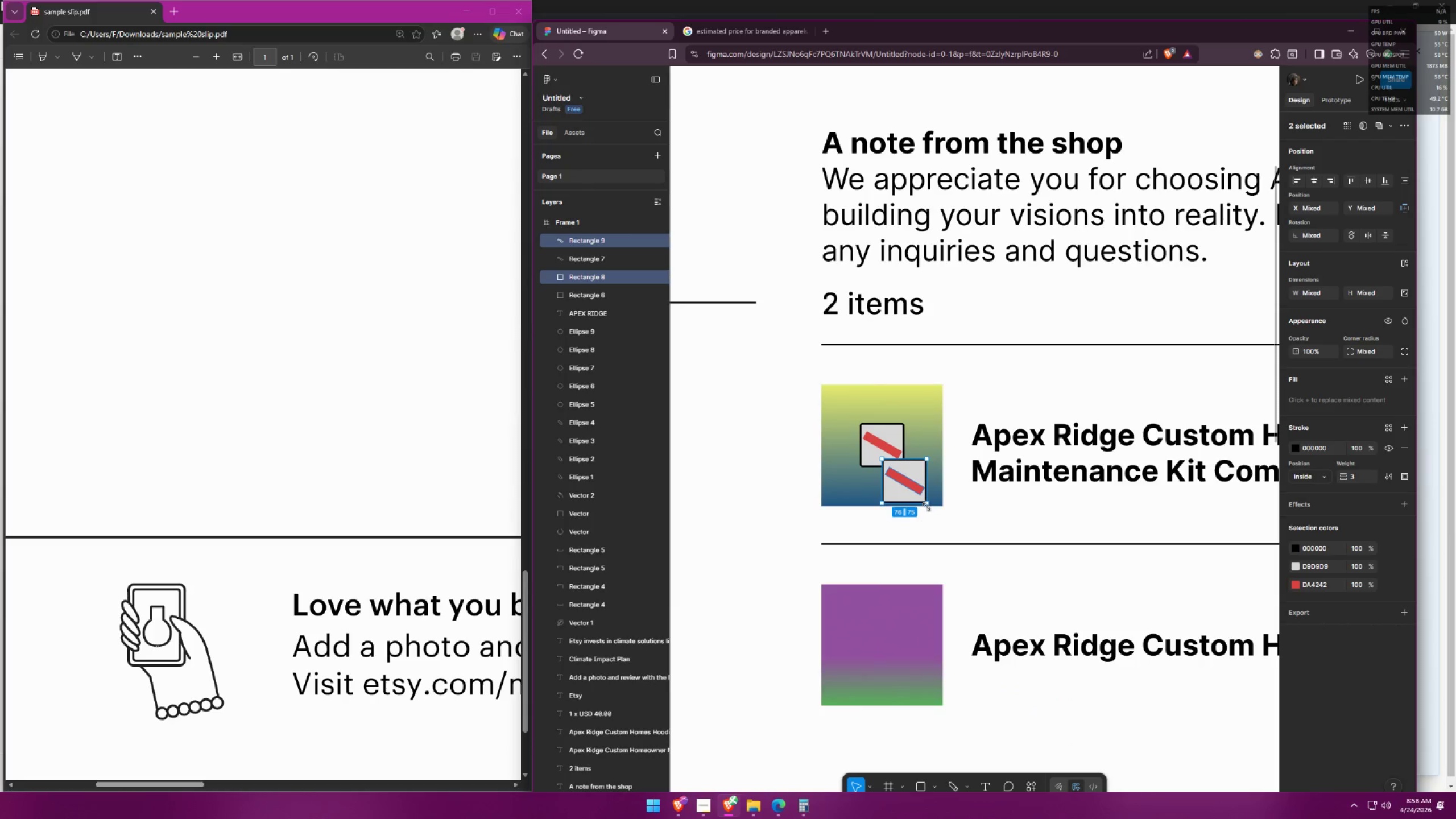 
left_click_drag(start_coordinate=[926, 511], to_coordinate=[934, 503])
 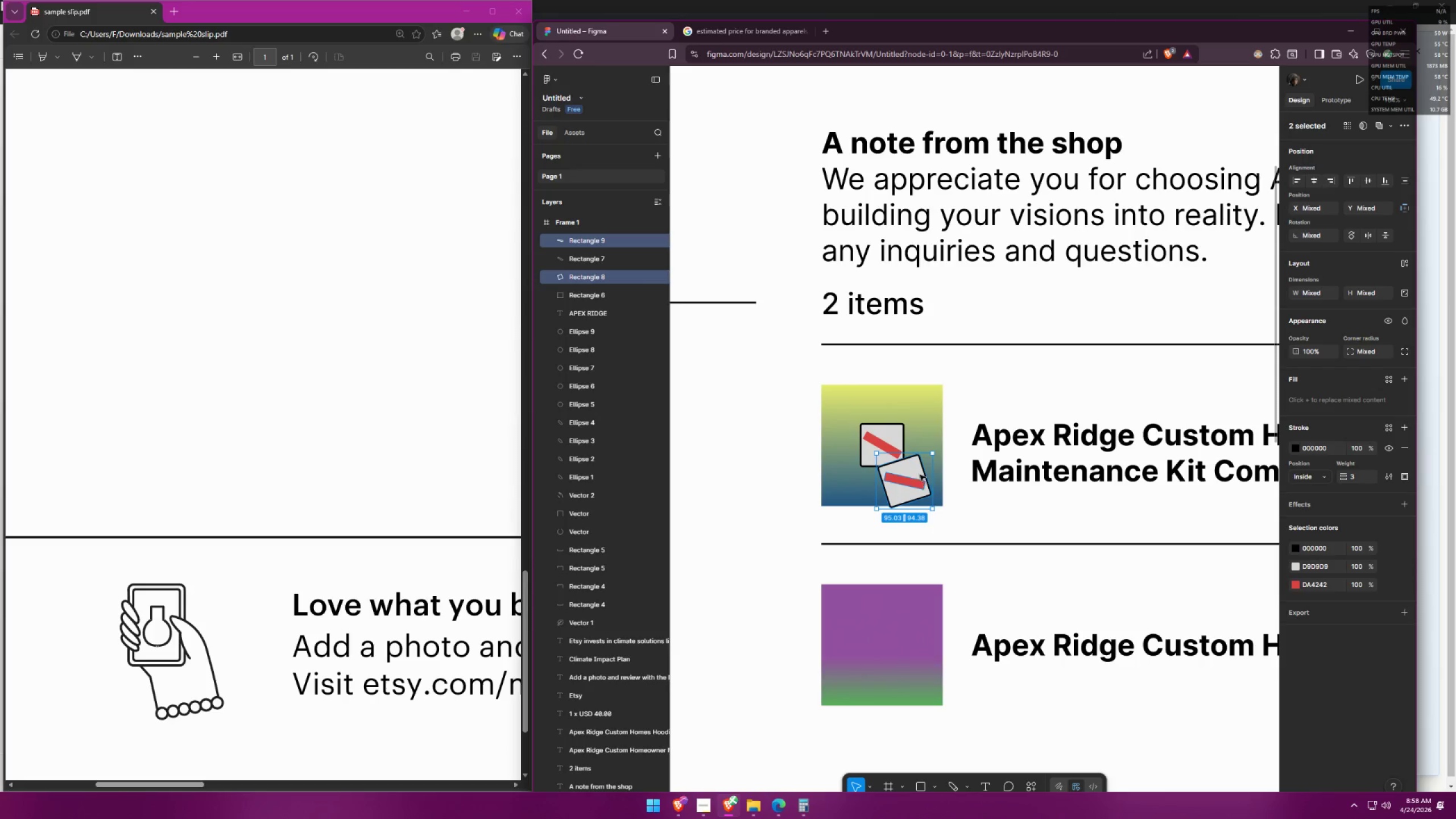 
left_click_drag(start_coordinate=[910, 468], to_coordinate=[908, 464])
 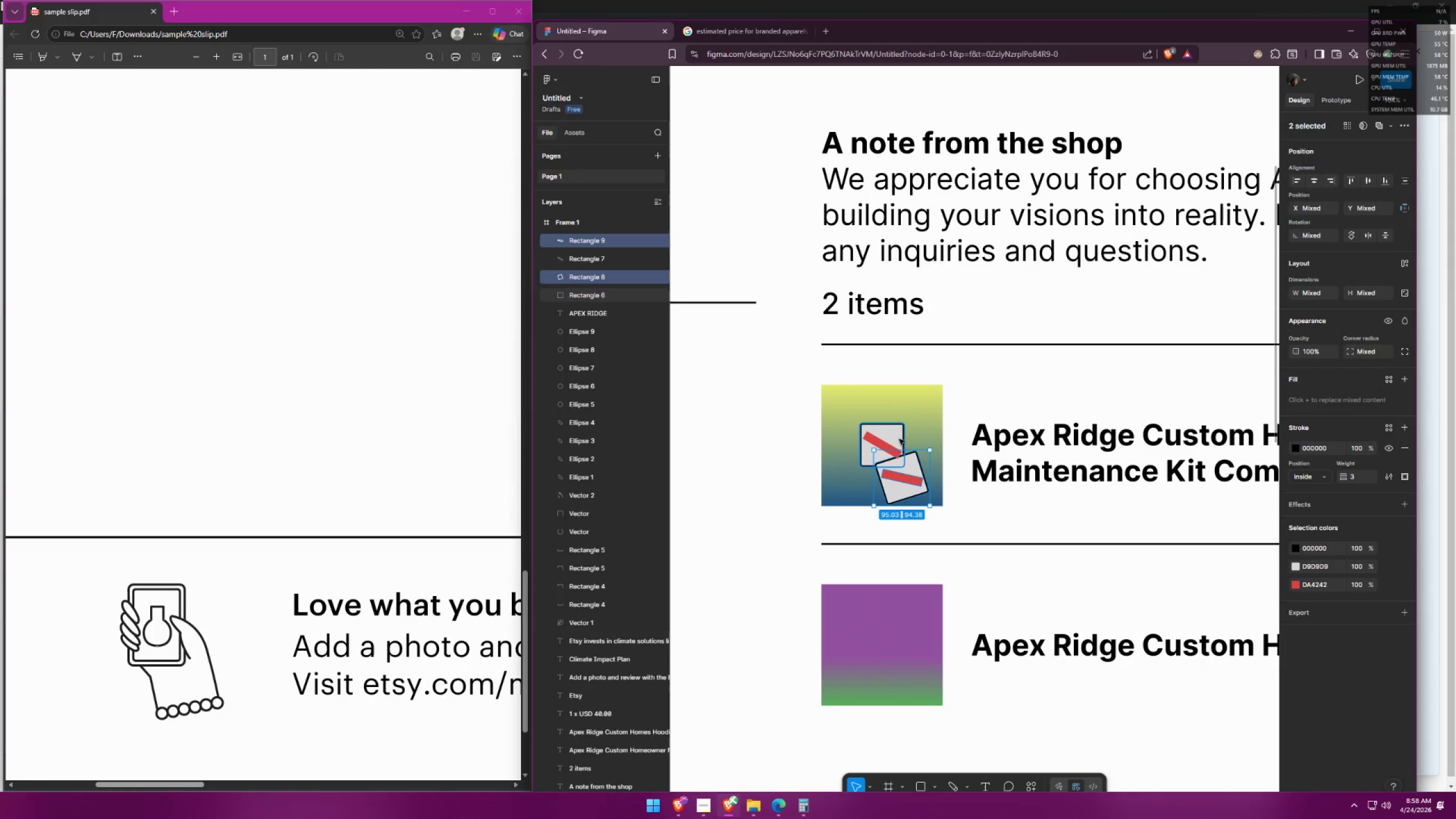 
left_click_drag(start_coordinate=[897, 439], to_coordinate=[893, 424])
 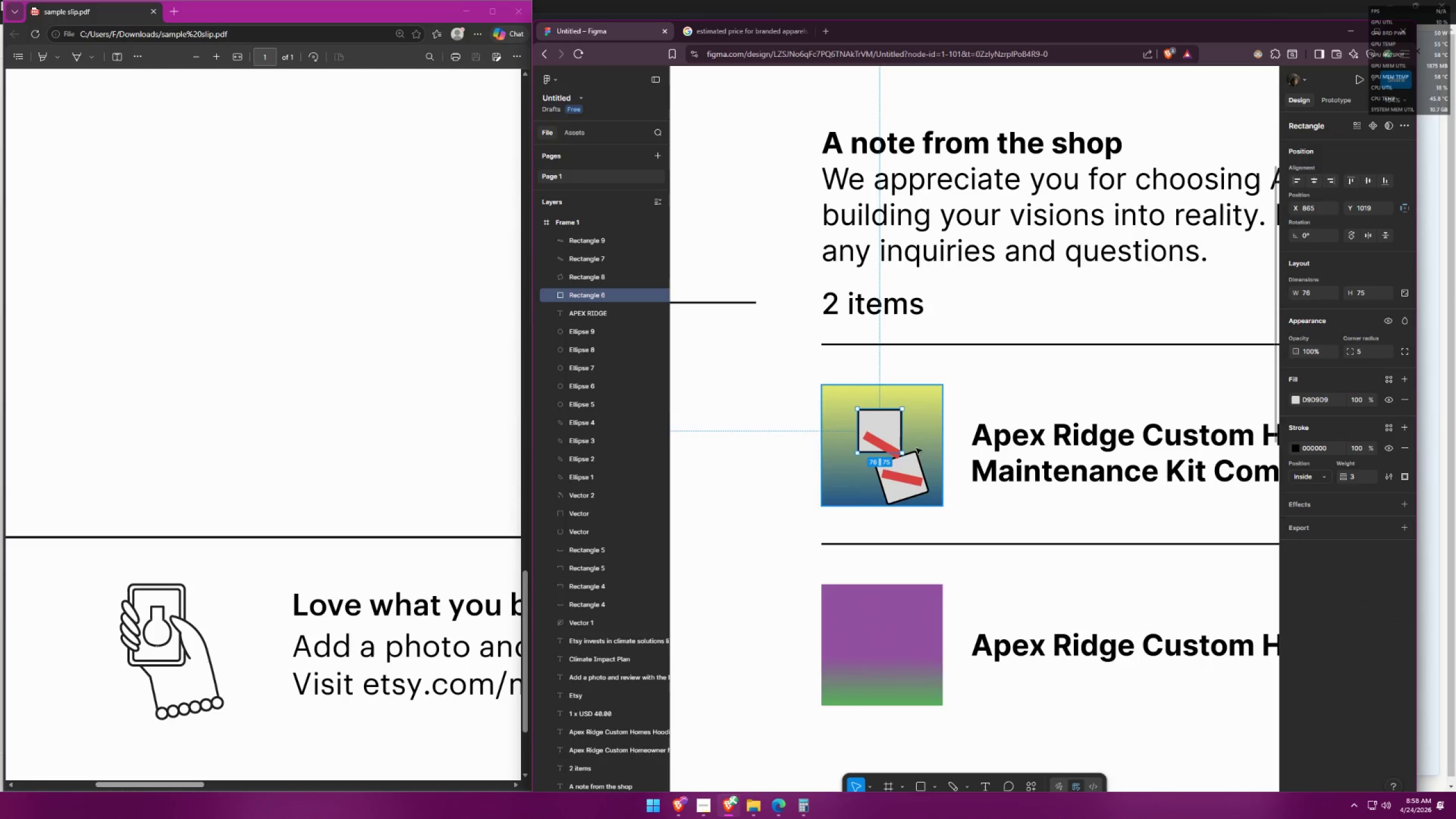 
key(Control+Z)
 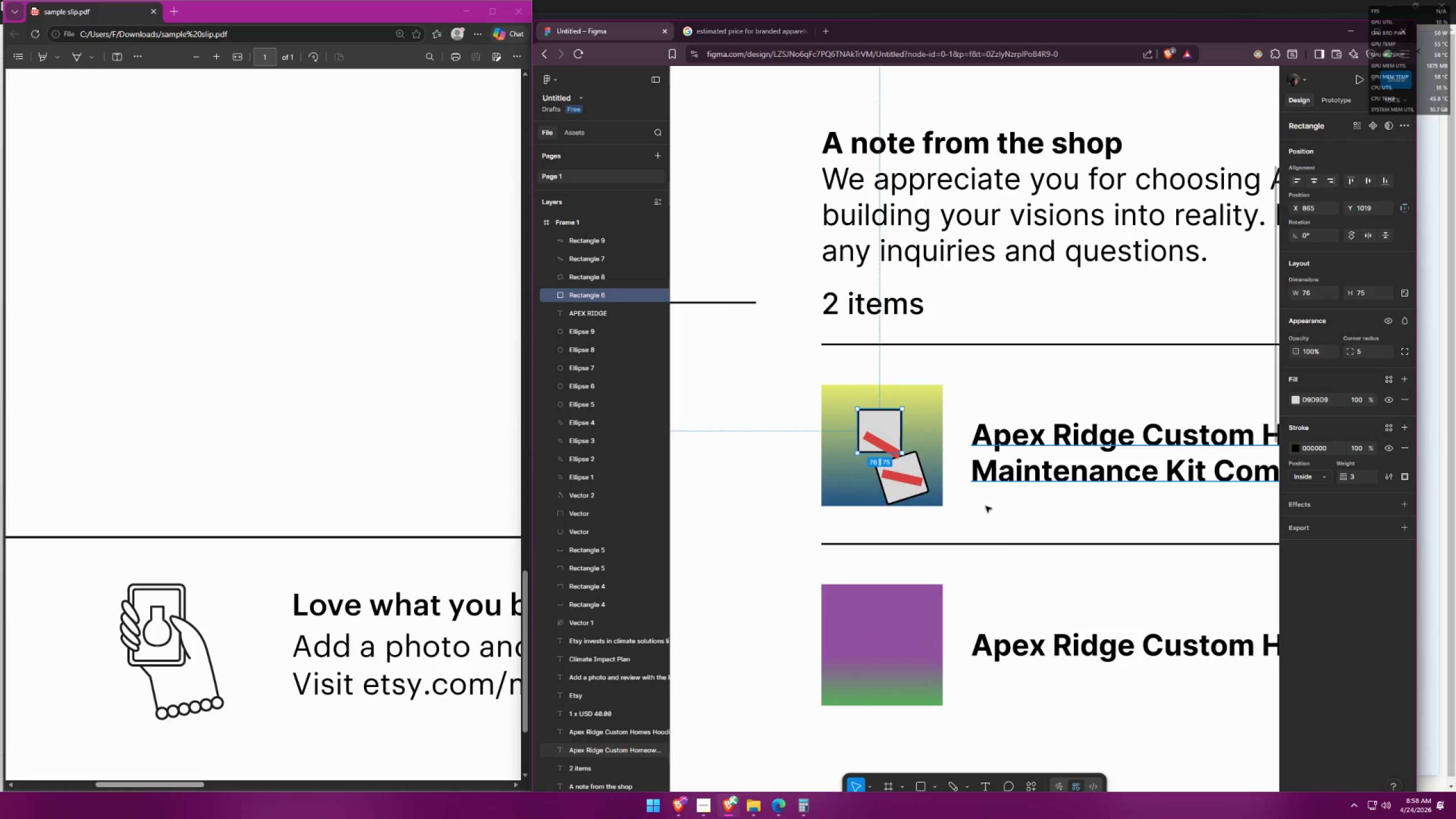 
key(Control+Z)
 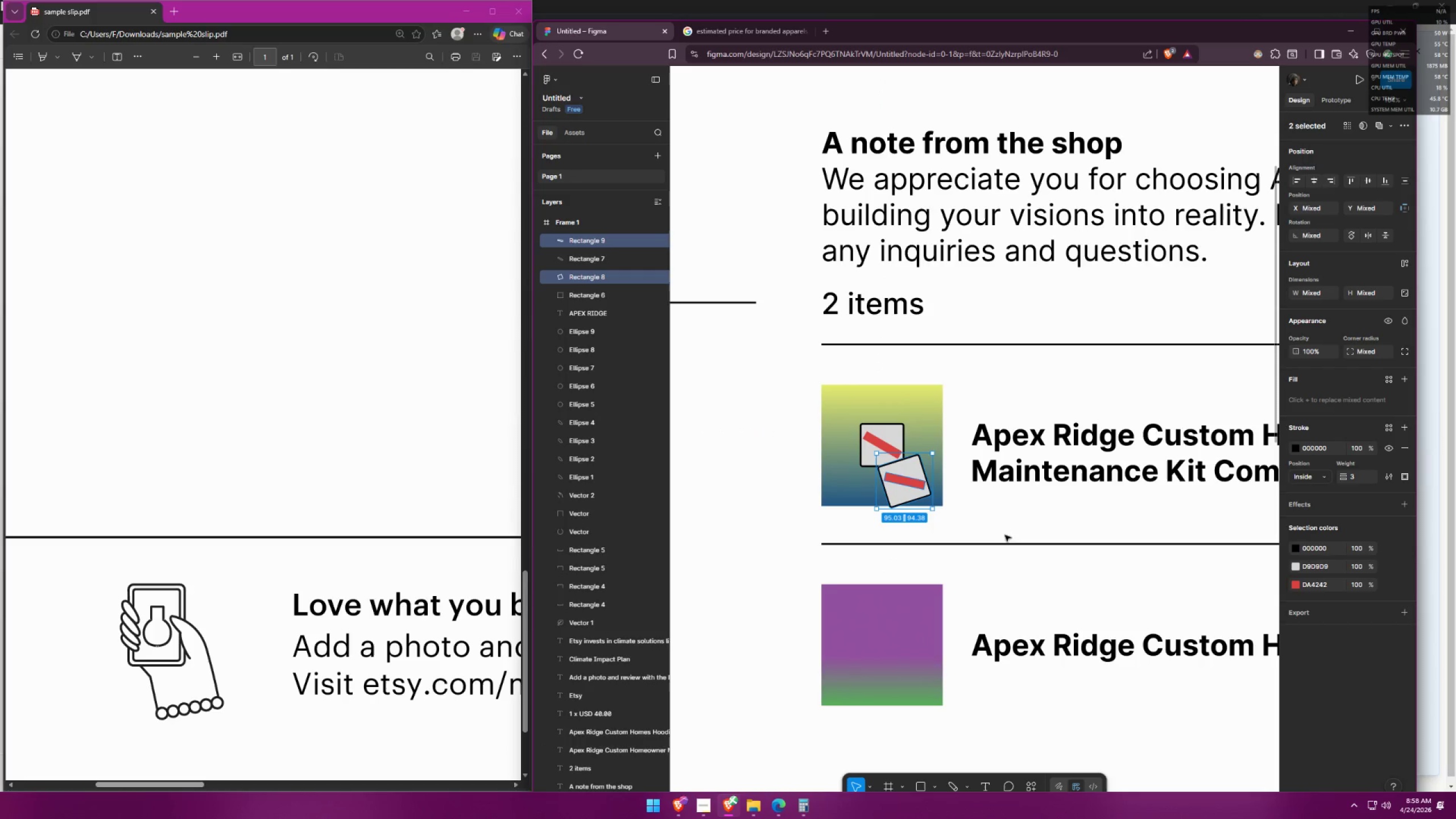 
key(Control+Z)
 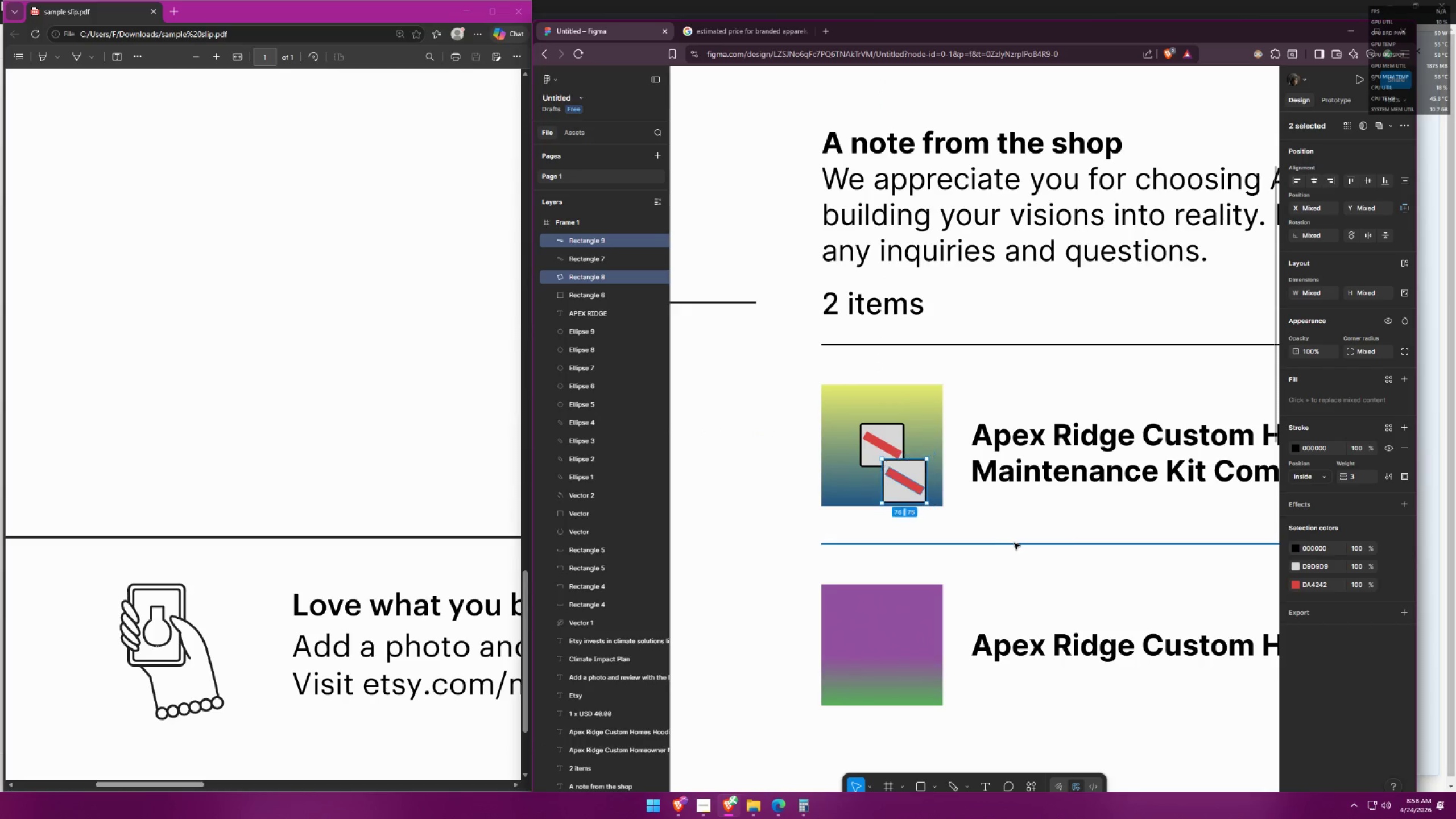 
key(Control+Z)
 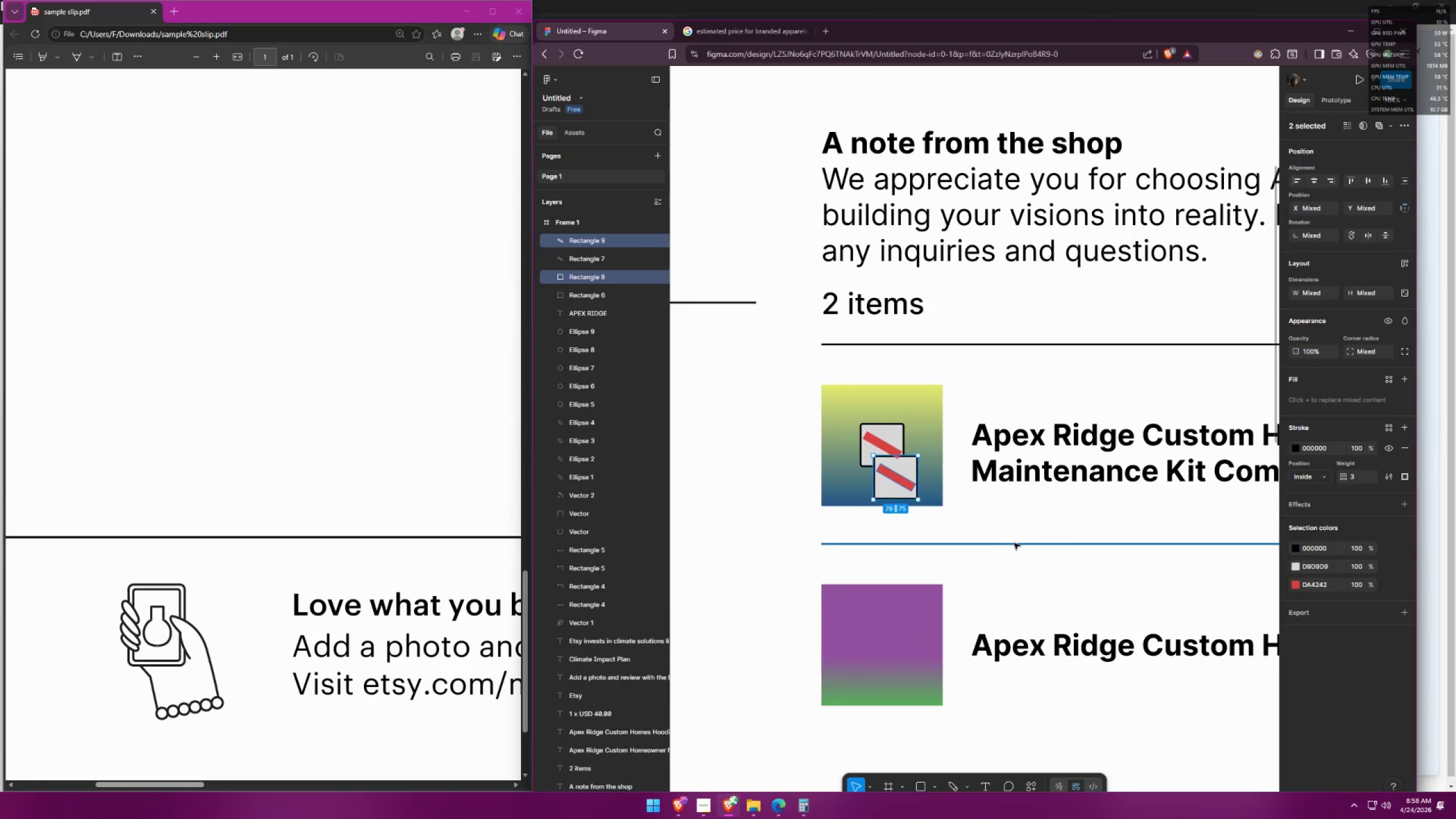 
key(Control+Z)
 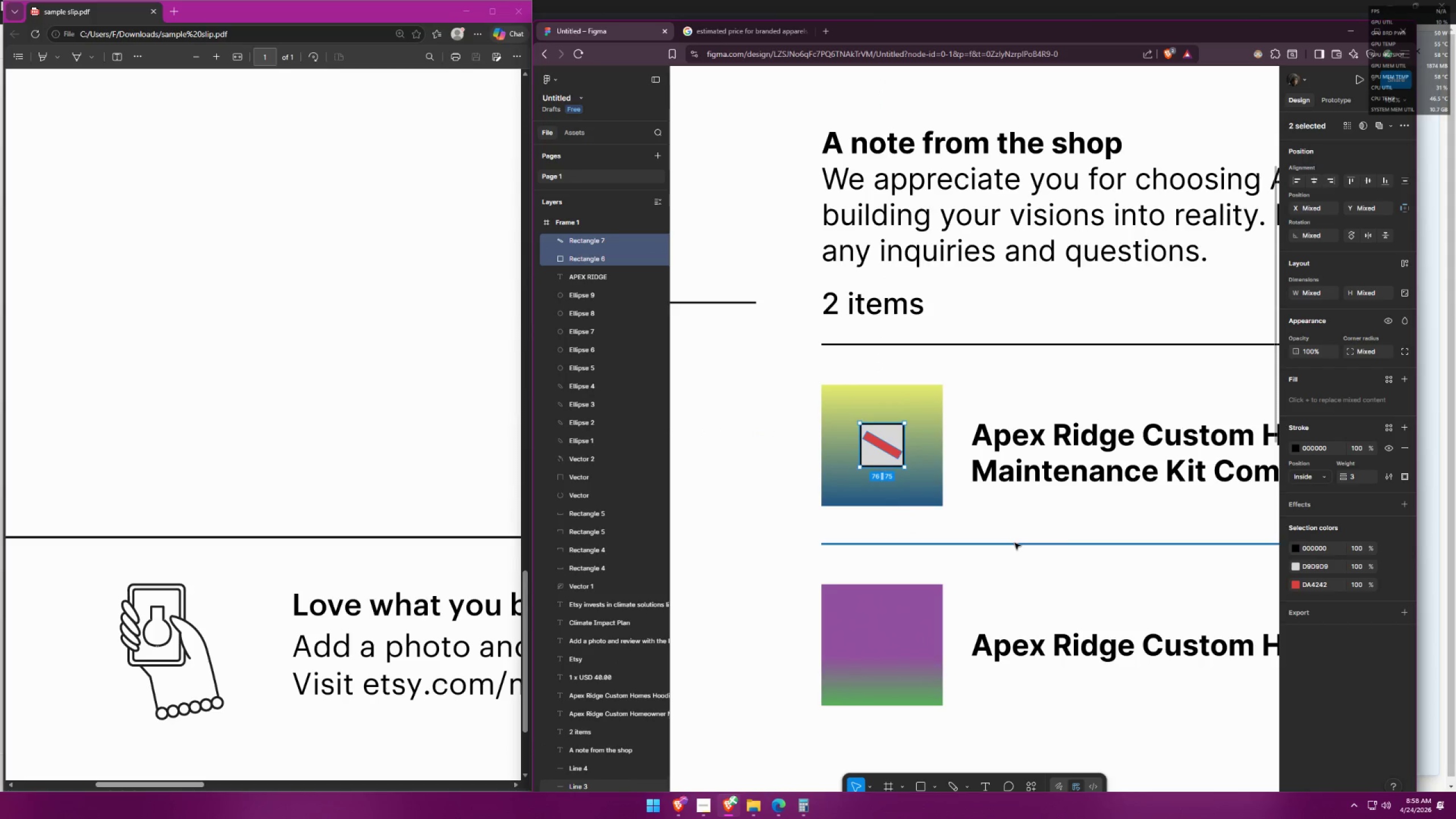 
left_click([1016, 544])
 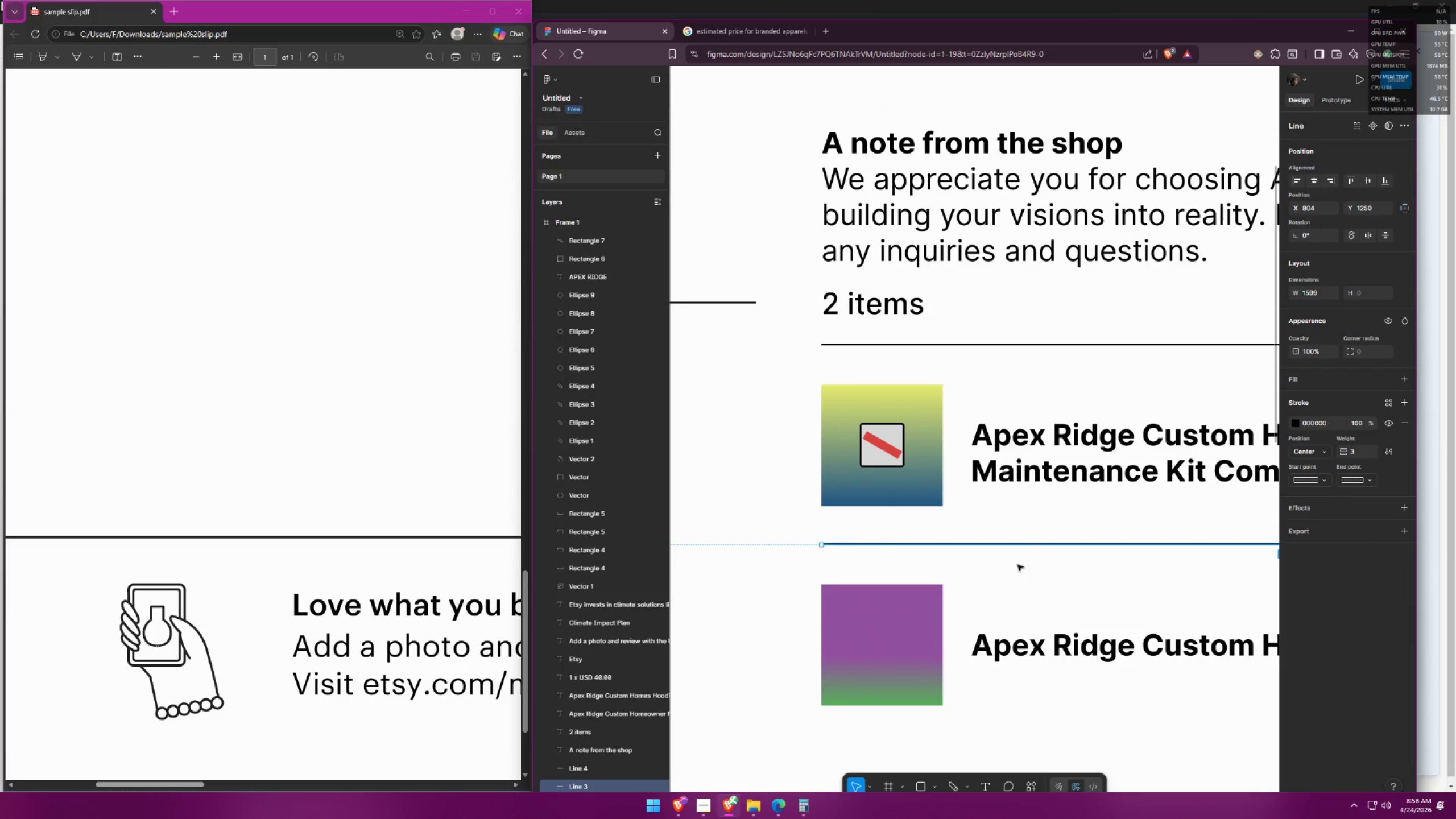 
hold_key(key=ControlLeft, duration=1.0)
scroll: coordinate [932, 485], scroll_direction: down, amount: 12.0
 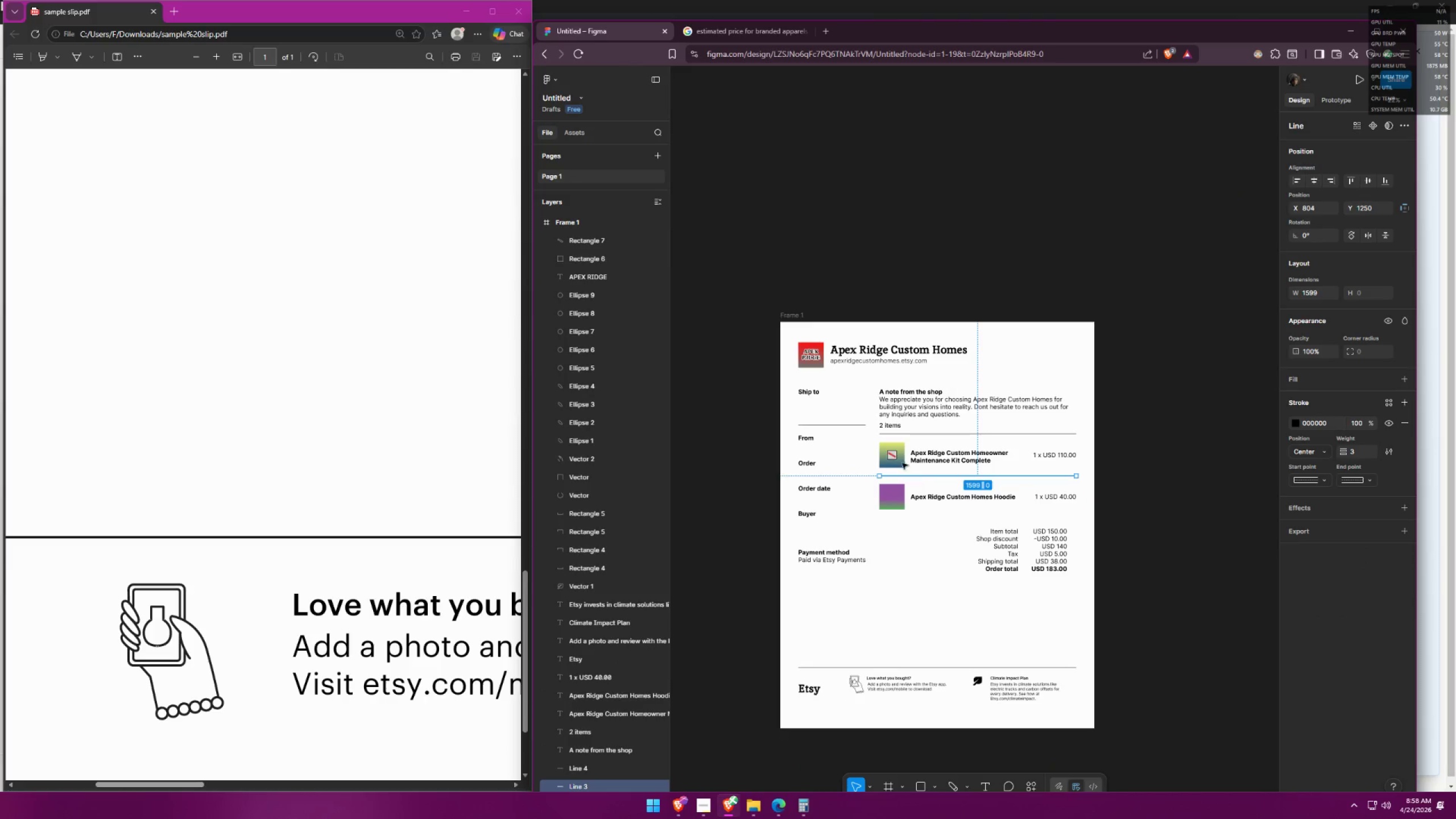 
key(Control+ControlLeft)
 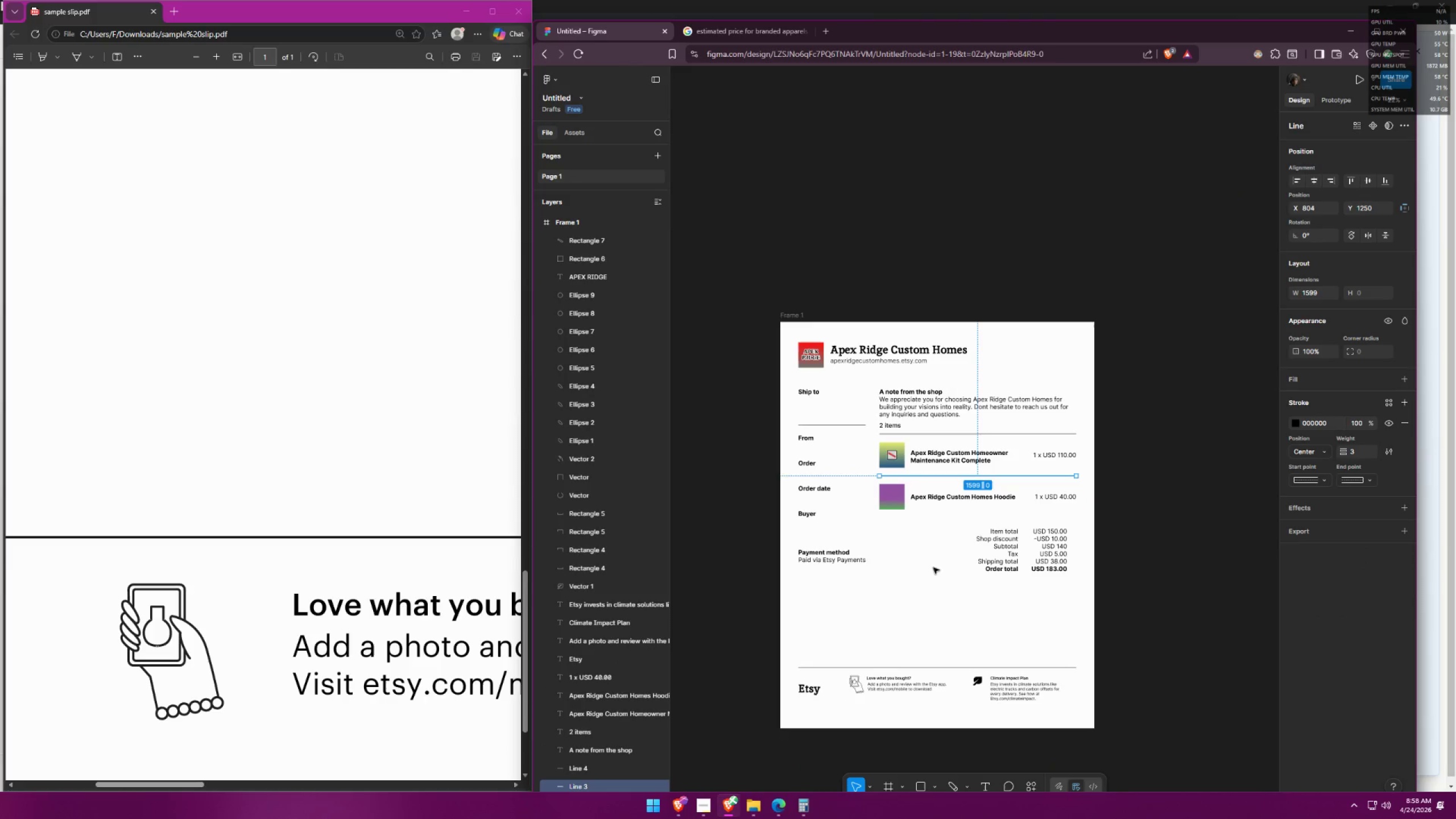 
left_click([930, 565])
 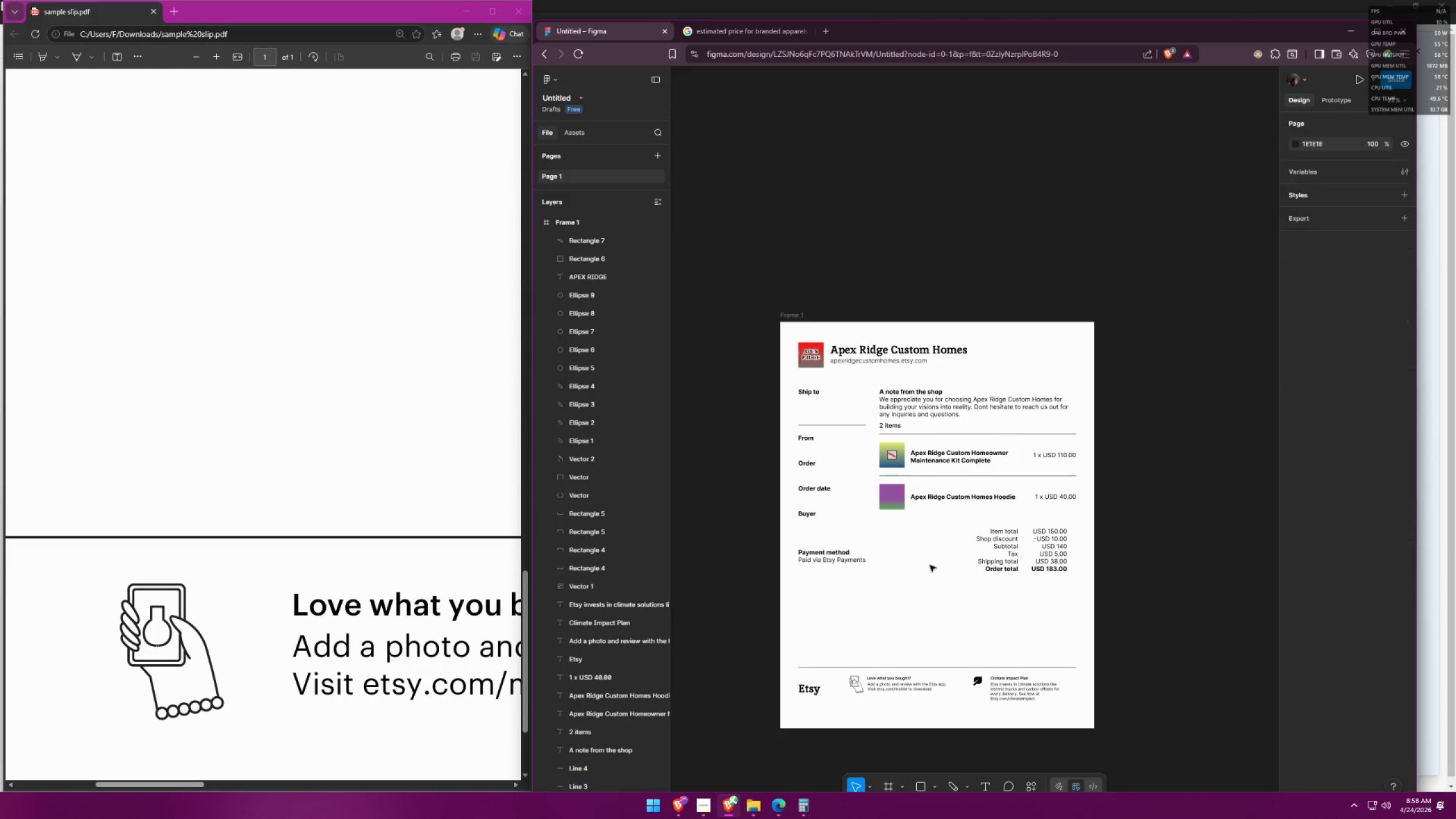 
hold_key(key=ControlLeft, duration=1.5)
 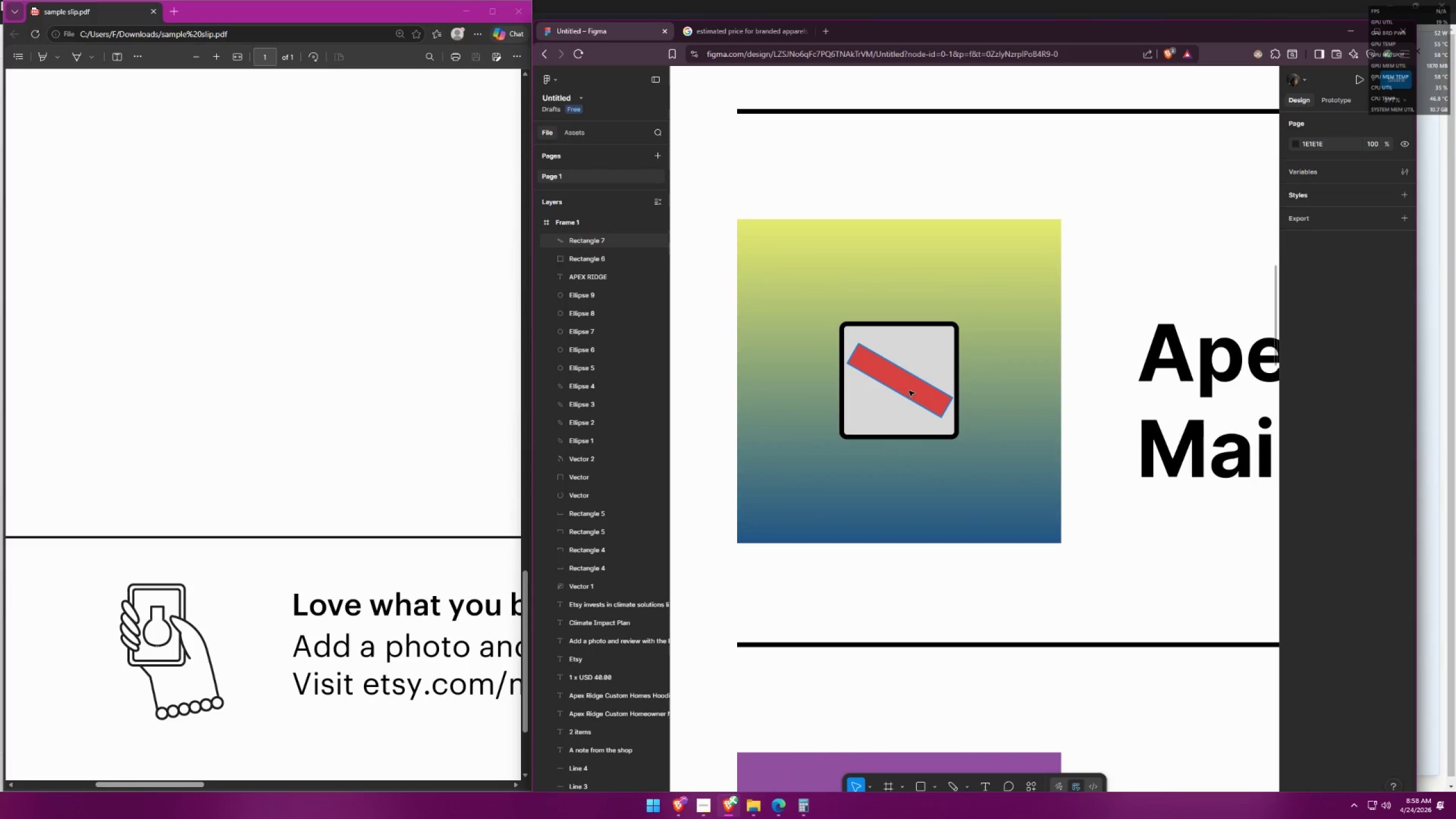 
key(Control+ControlLeft)
 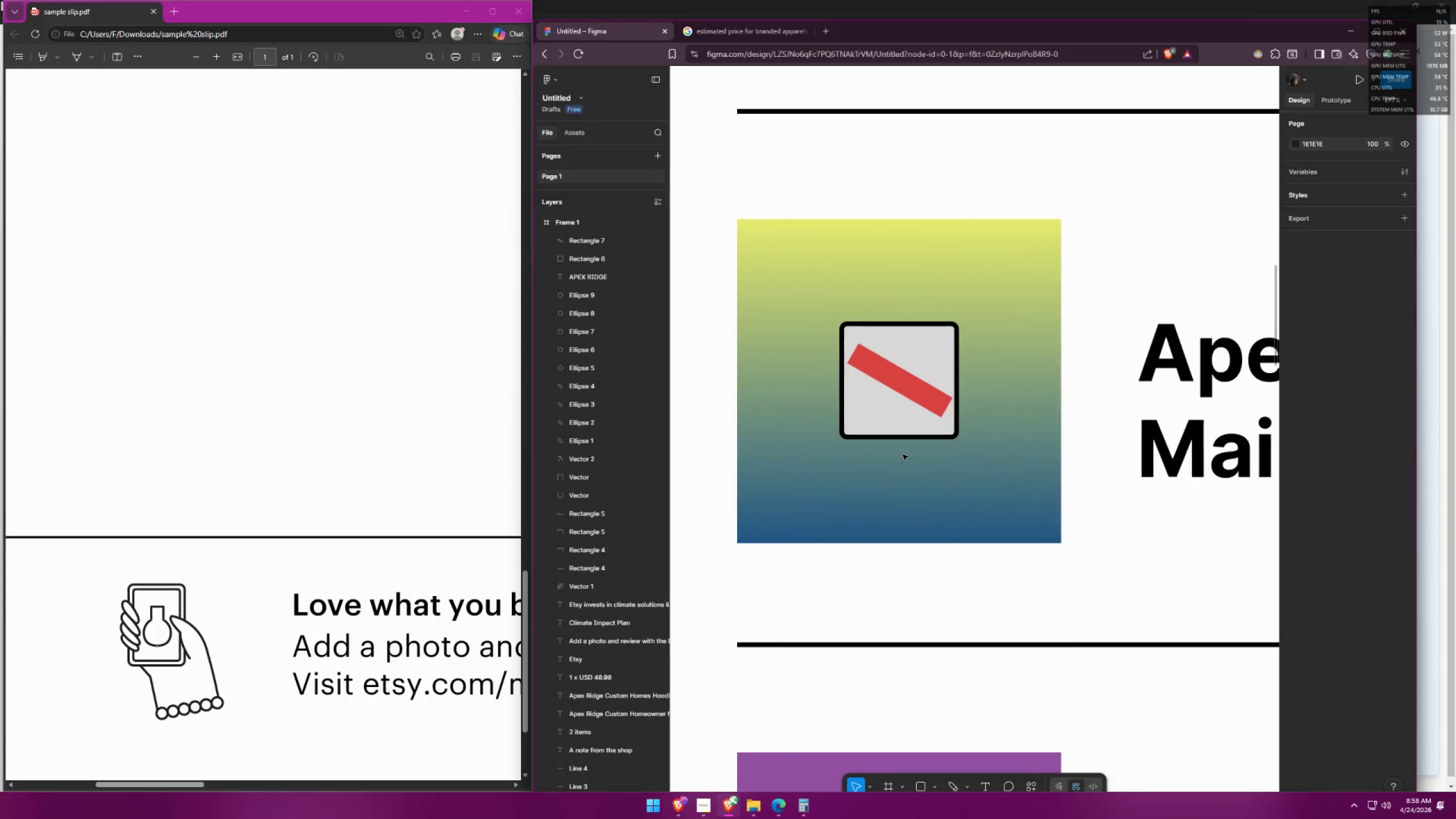 
key(Control+ControlLeft)
 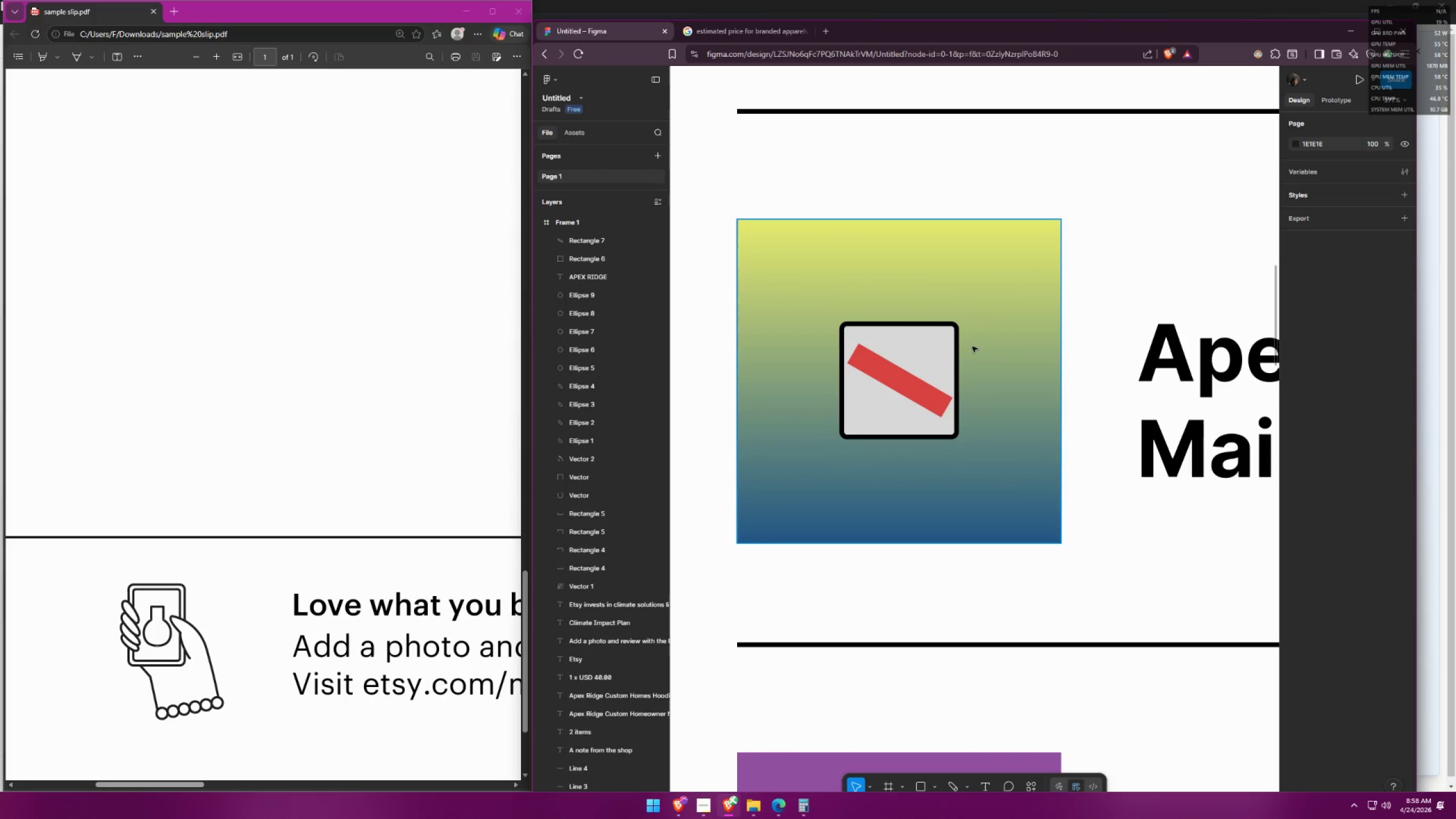 
scroll: coordinate [903, 454], scroll_direction: up, amount: 20.0
 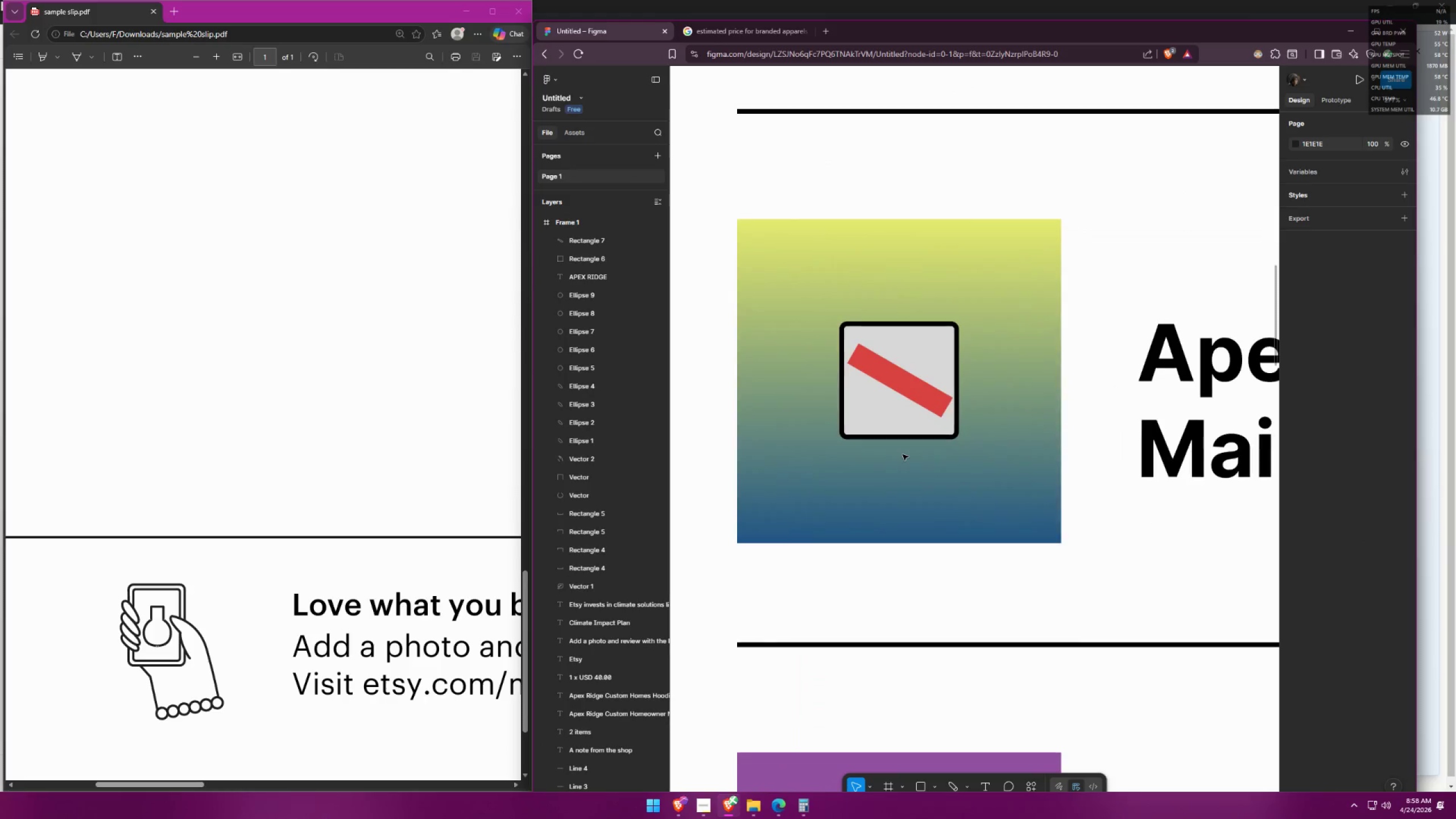 
left_click_drag(start_coordinate=[967, 380], to_coordinate=[917, 395])
 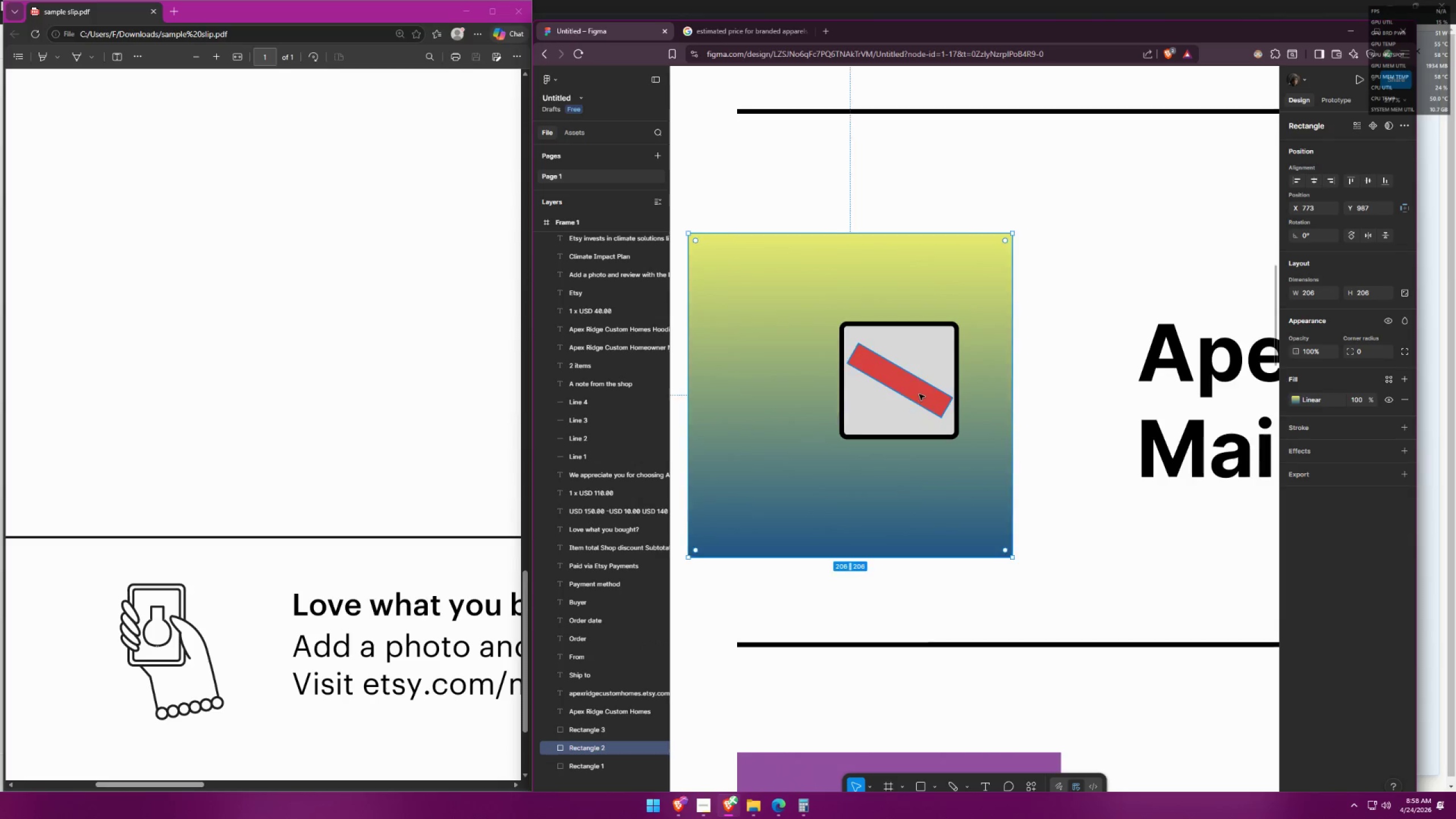 
key(Control+ControlLeft)
 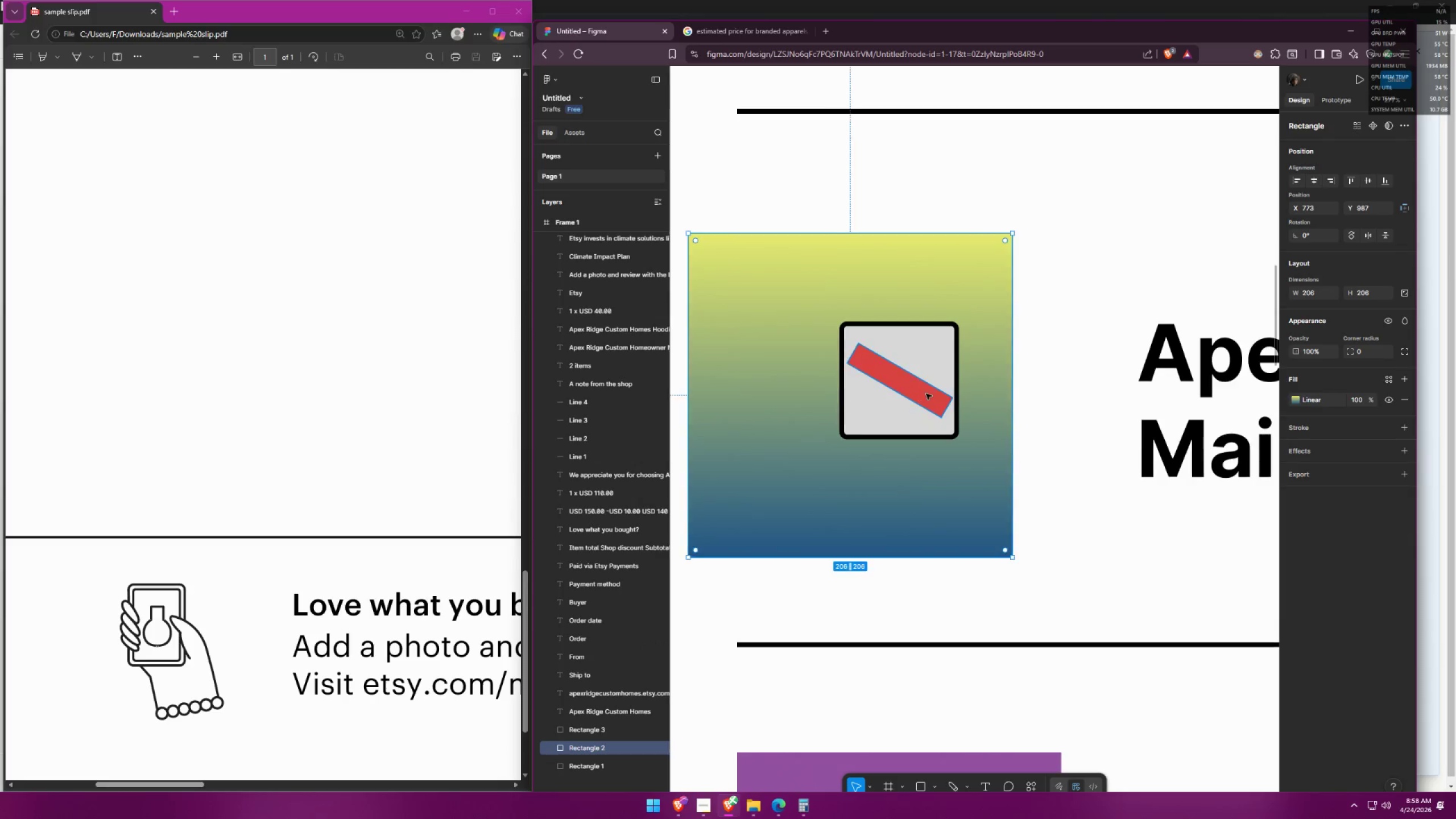 
key(Control+Z)
 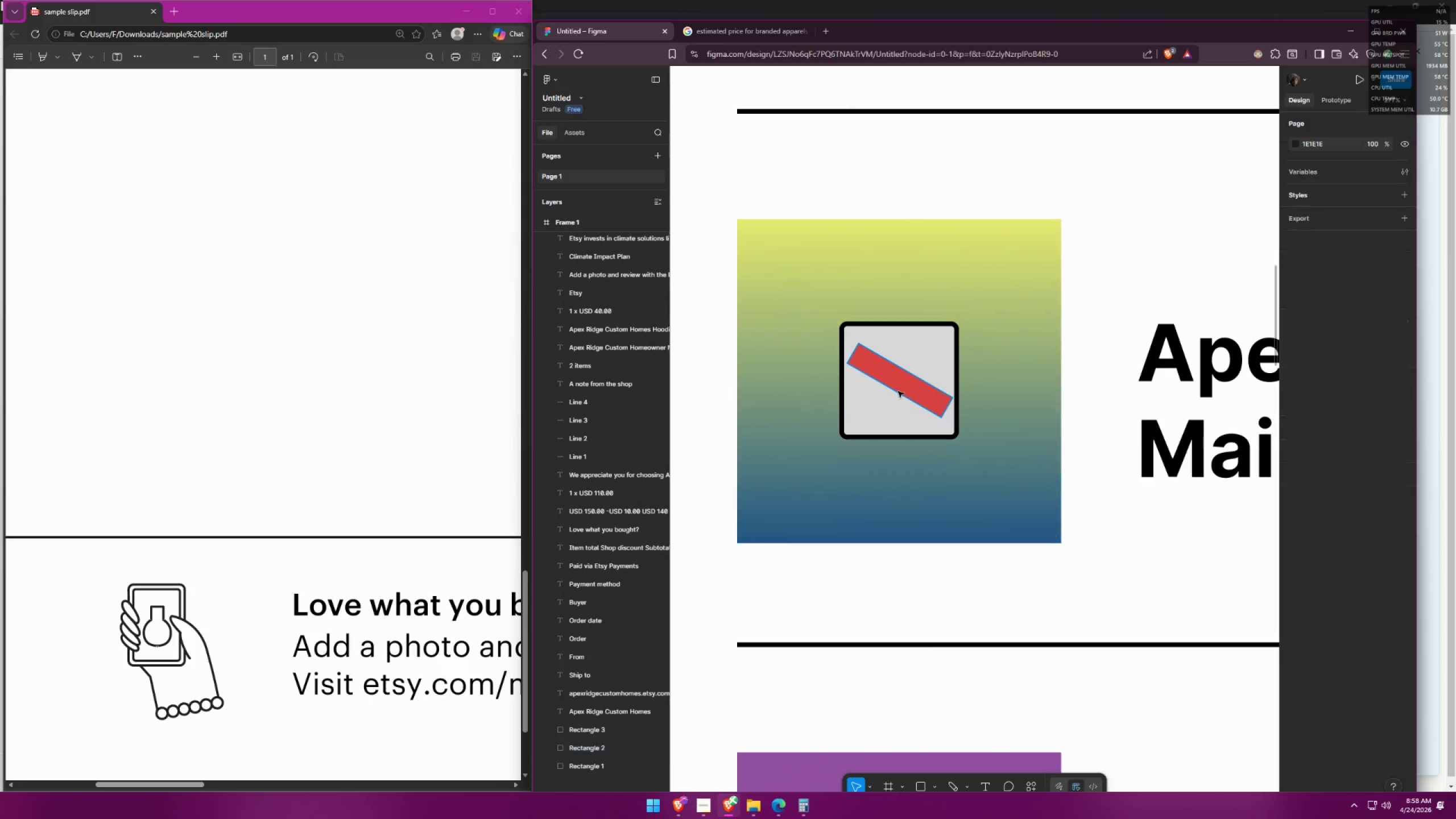 
left_click([895, 389])
 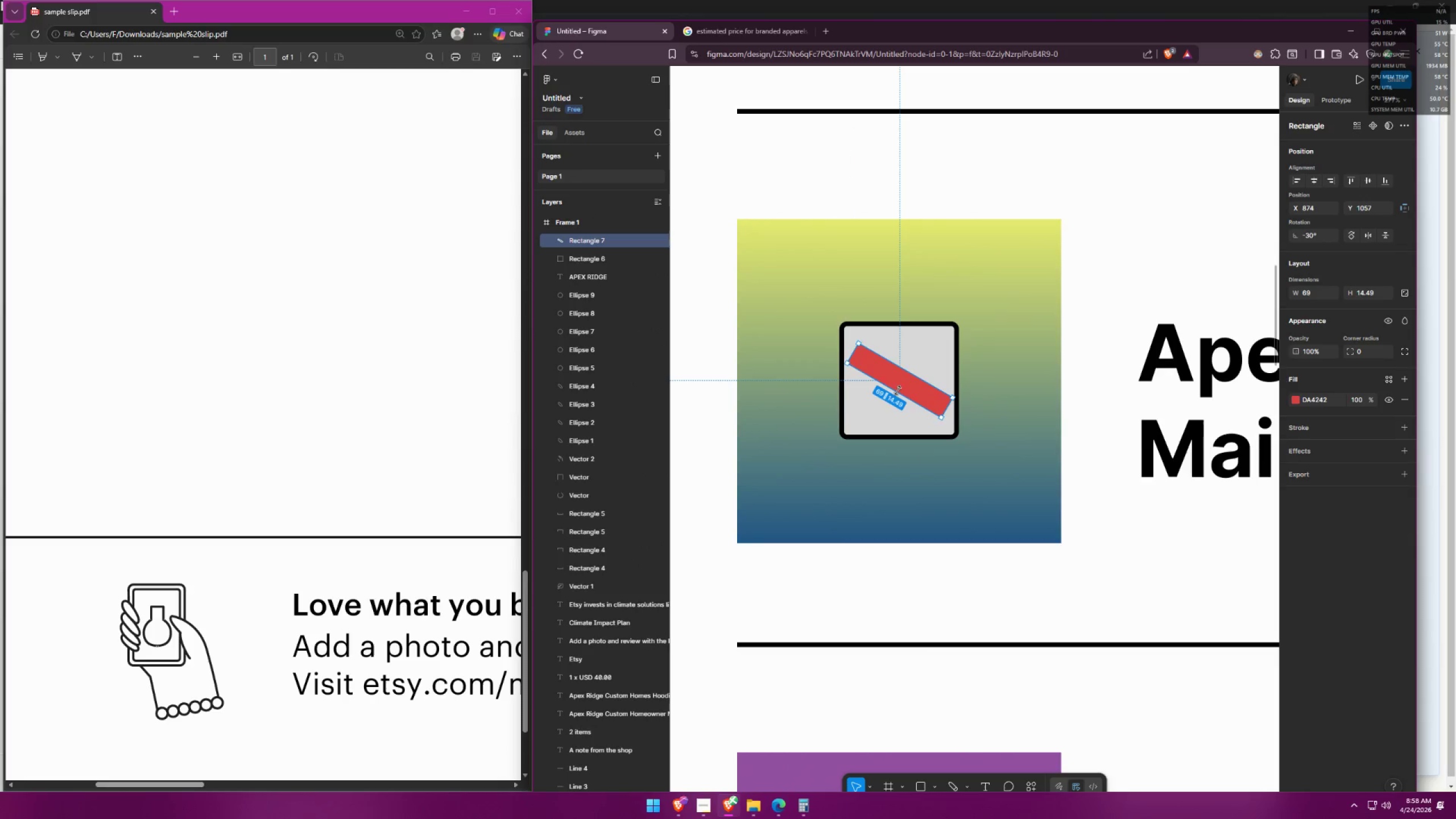 
key(Control+X)
 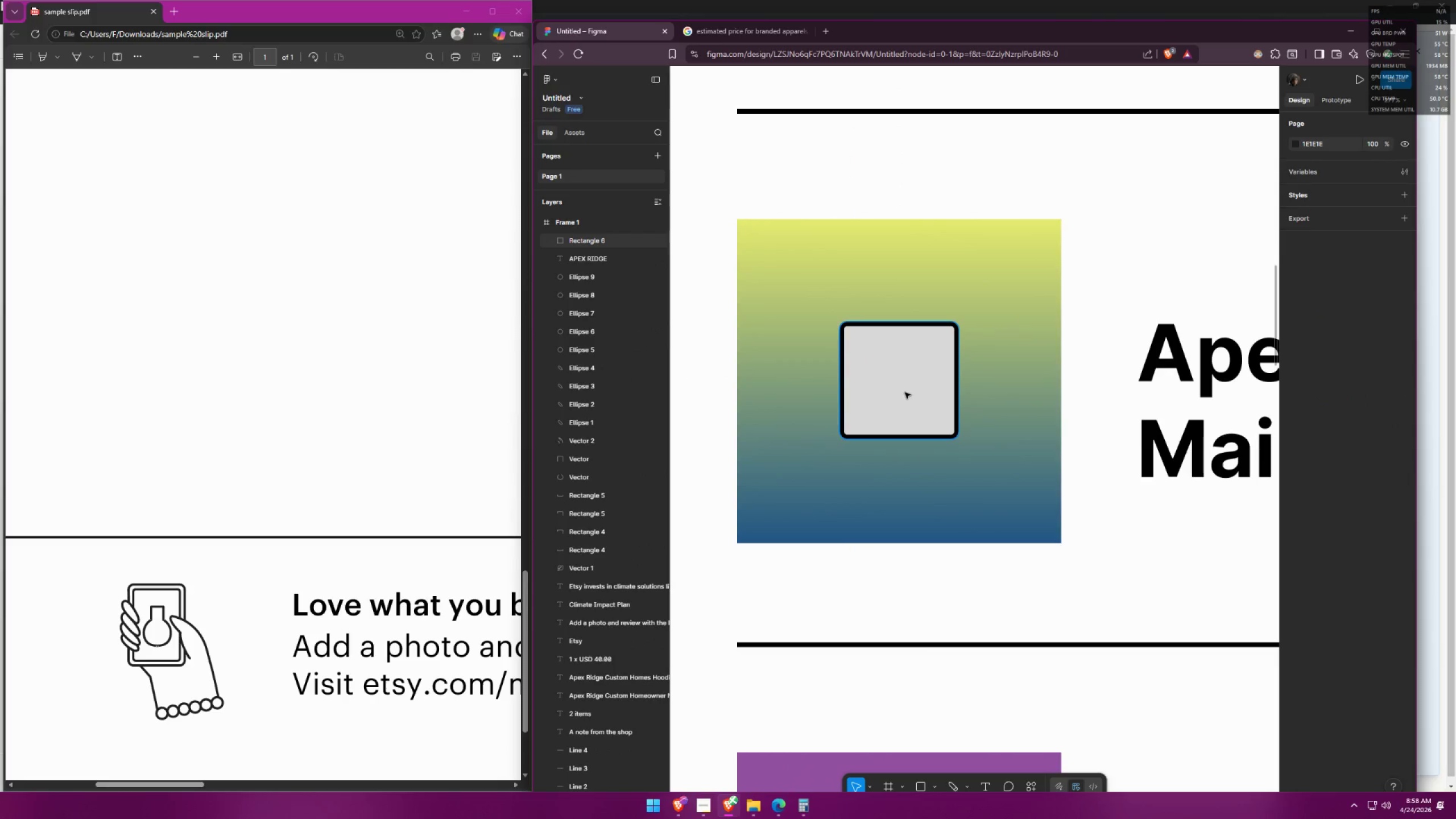 
left_click([905, 393])
 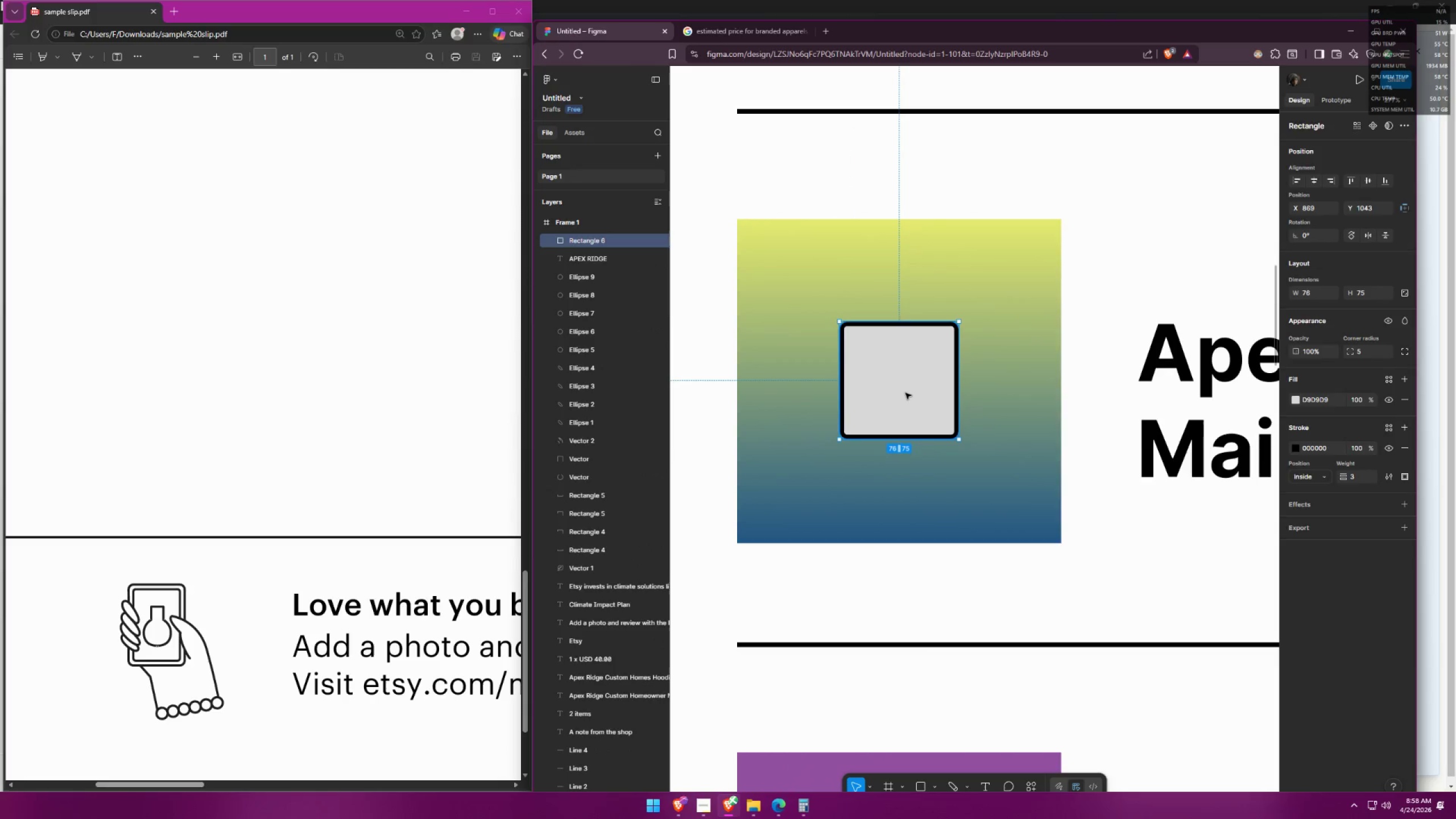 
key(Control+X)
 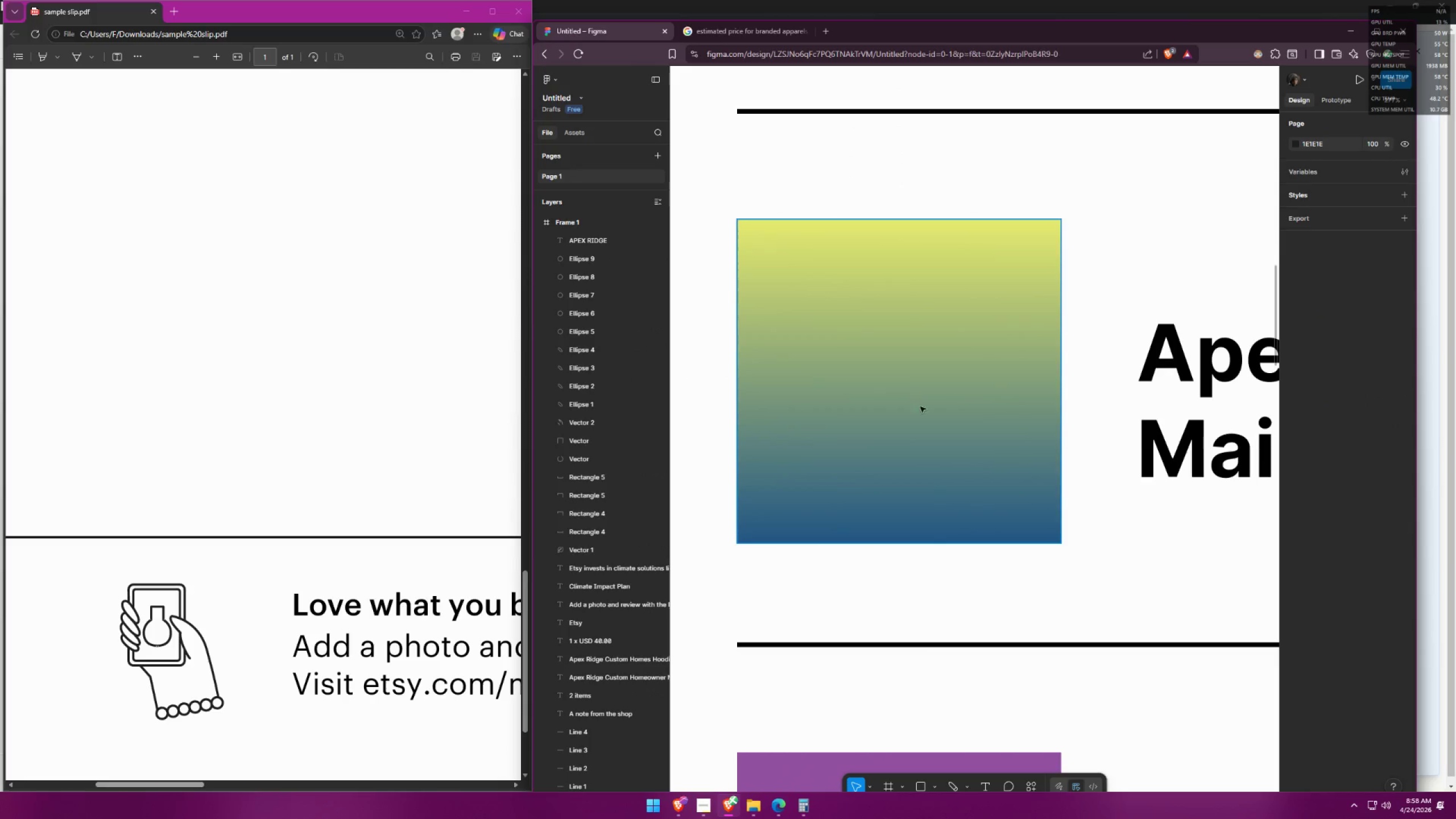 
hold_key(key=ControlLeft, duration=1.48)
scroll: coordinate [1032, 585], scroll_direction: down, amount: 7.0
 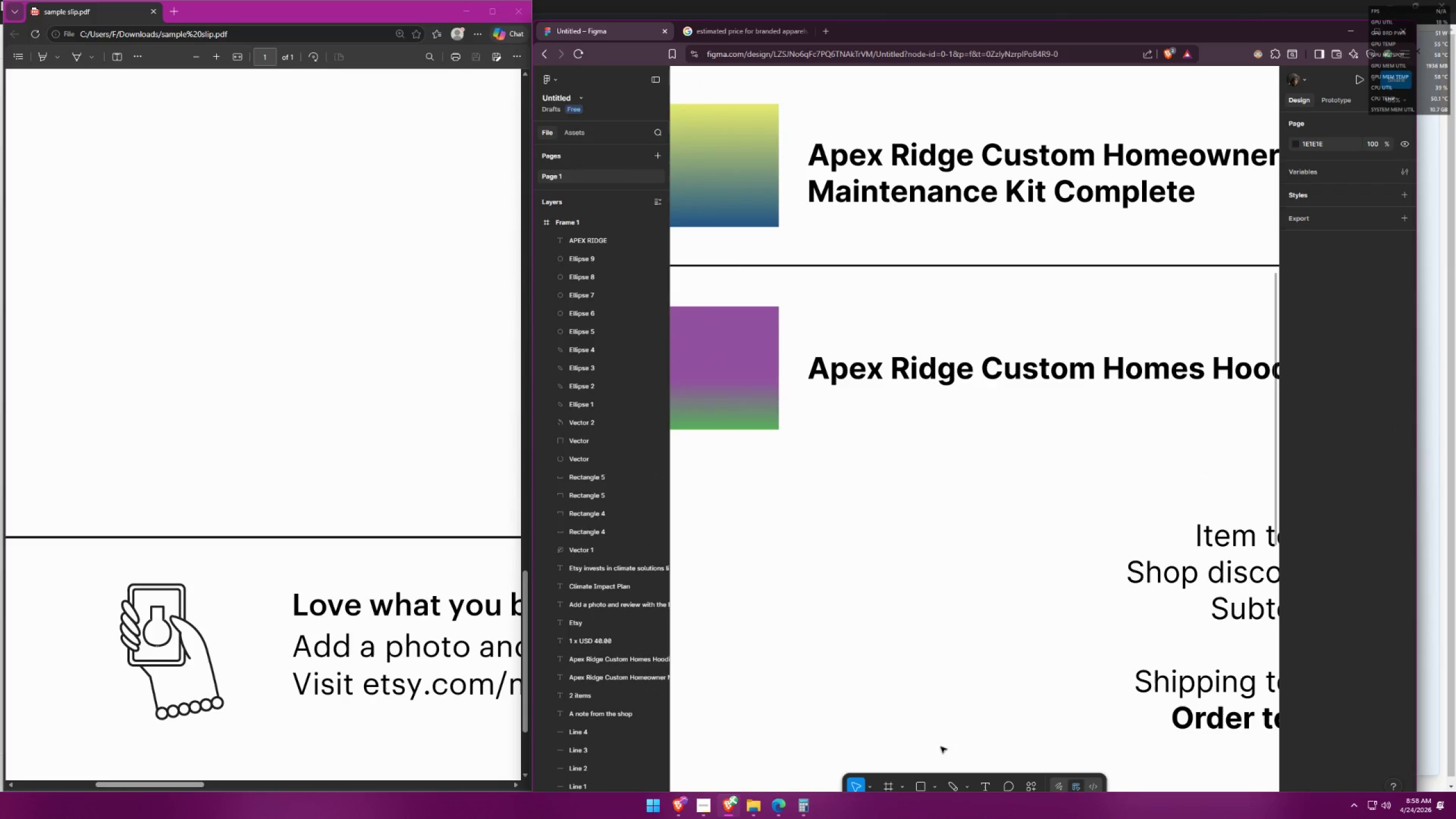 
left_click([917, 783])
 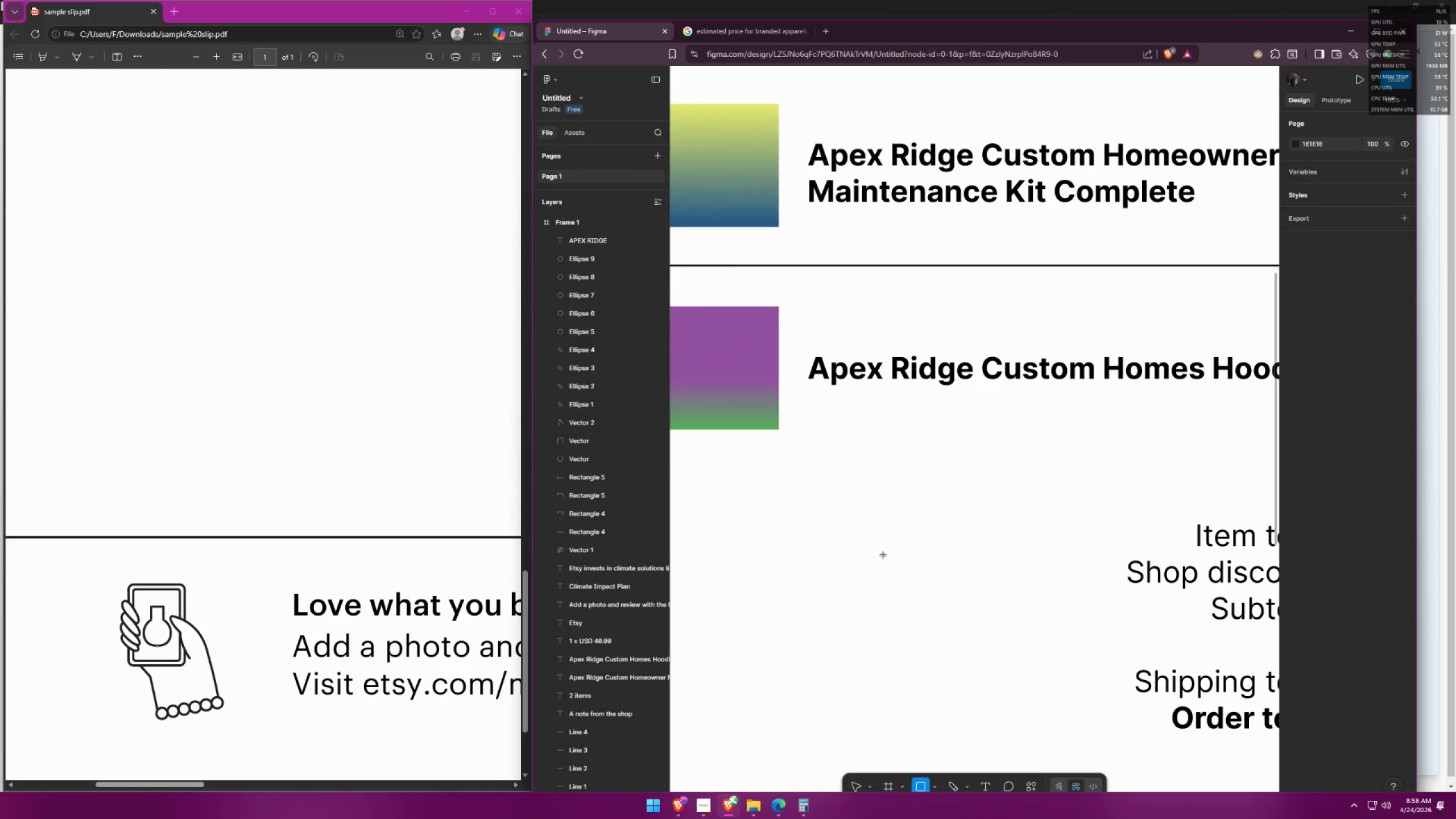 
left_click_drag(start_coordinate=[861, 526], to_coordinate=[902, 551])
 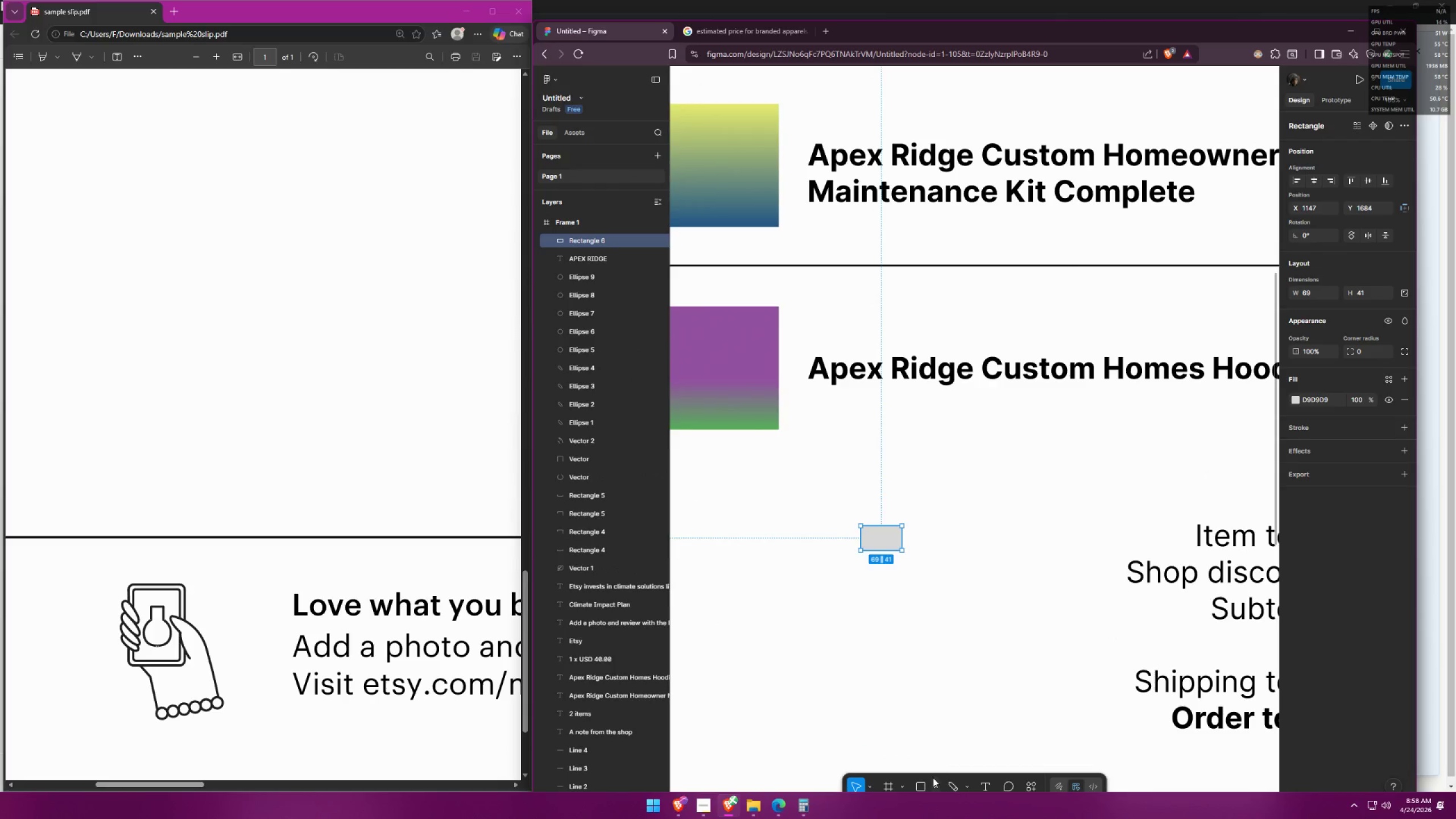 
left_click([920, 787])
 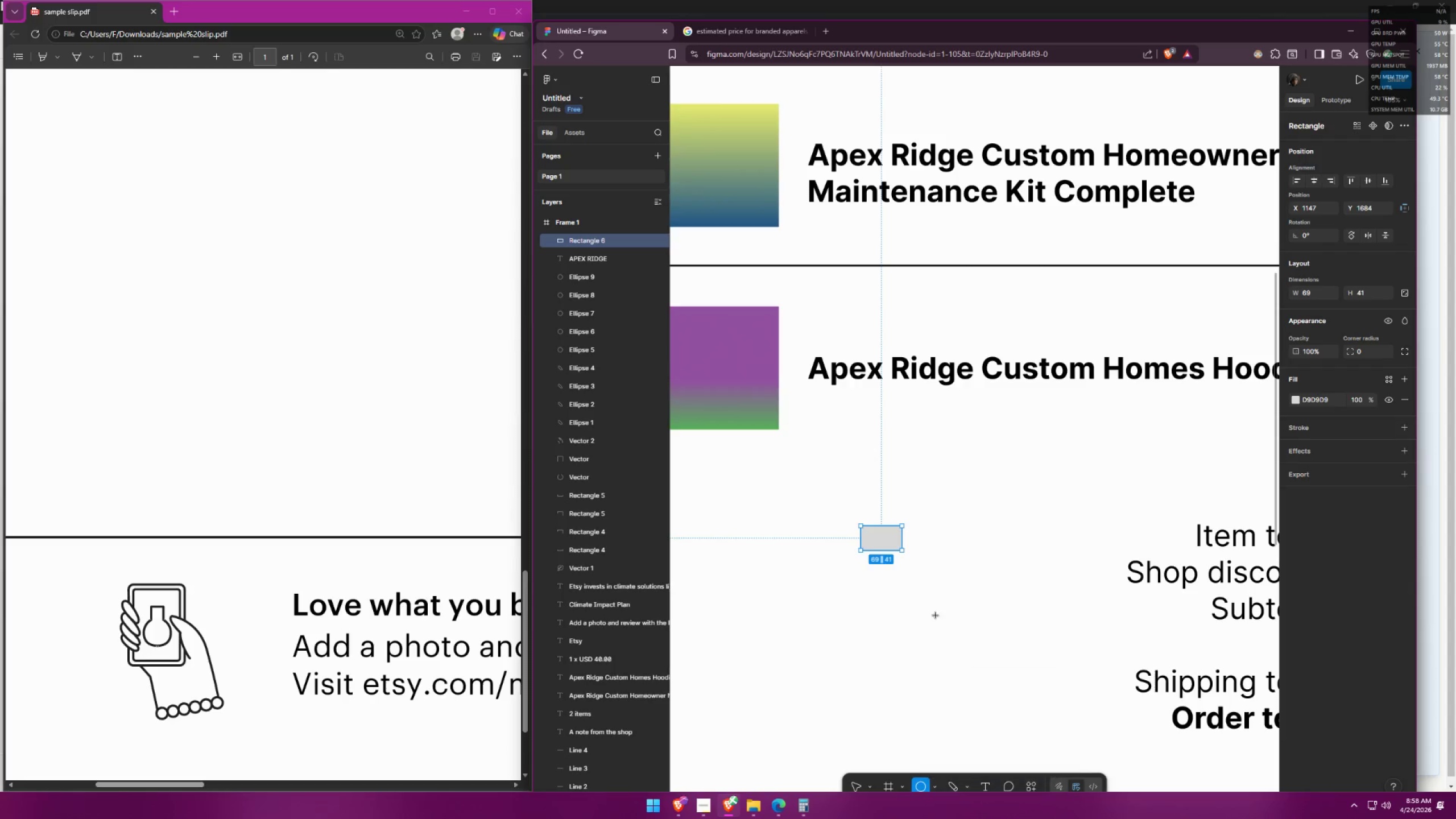 
left_click_drag(start_coordinate=[905, 517], to_coordinate=[934, 556])
 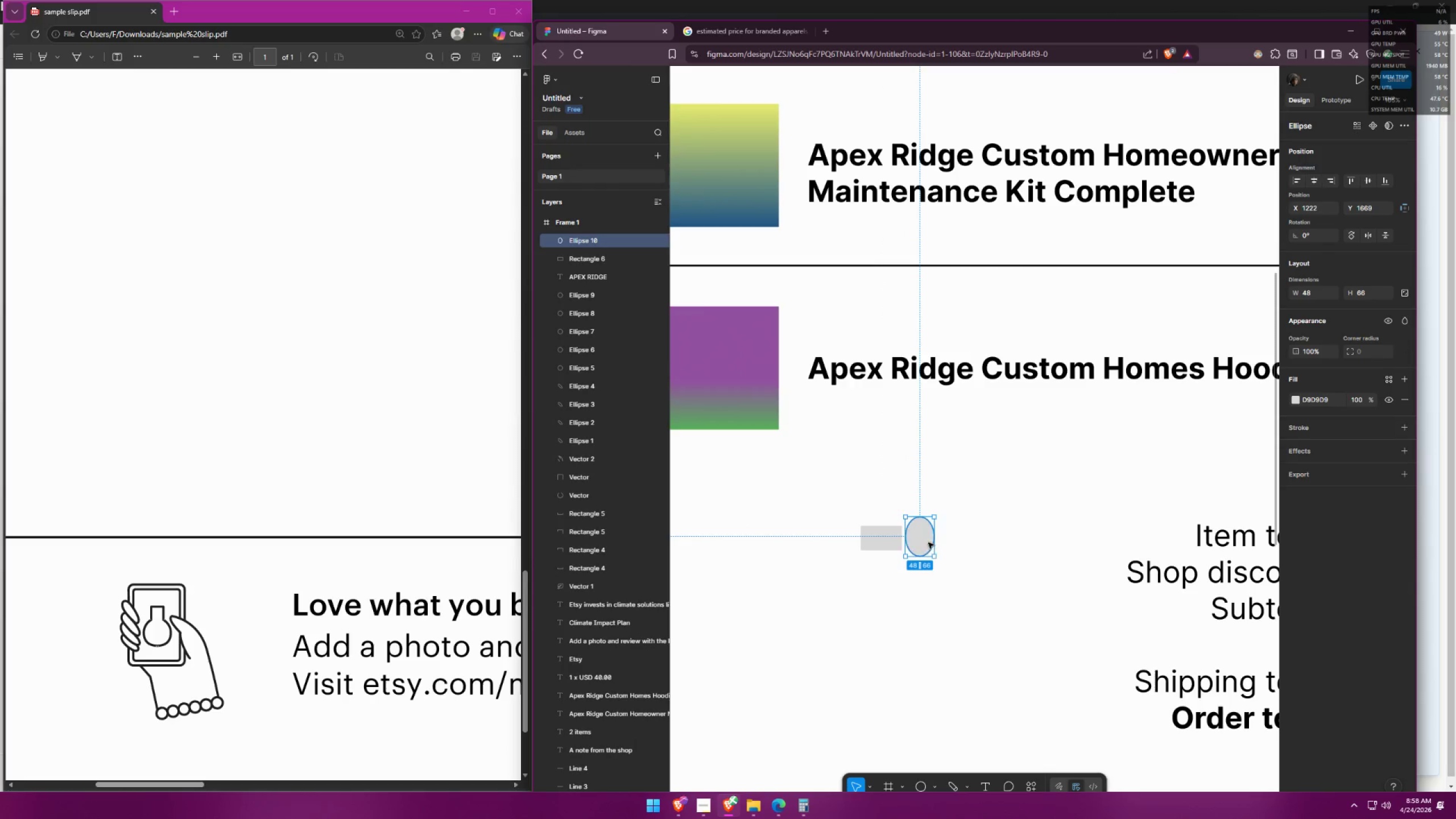 
left_click_drag(start_coordinate=[922, 536], to_coordinate=[914, 536])
 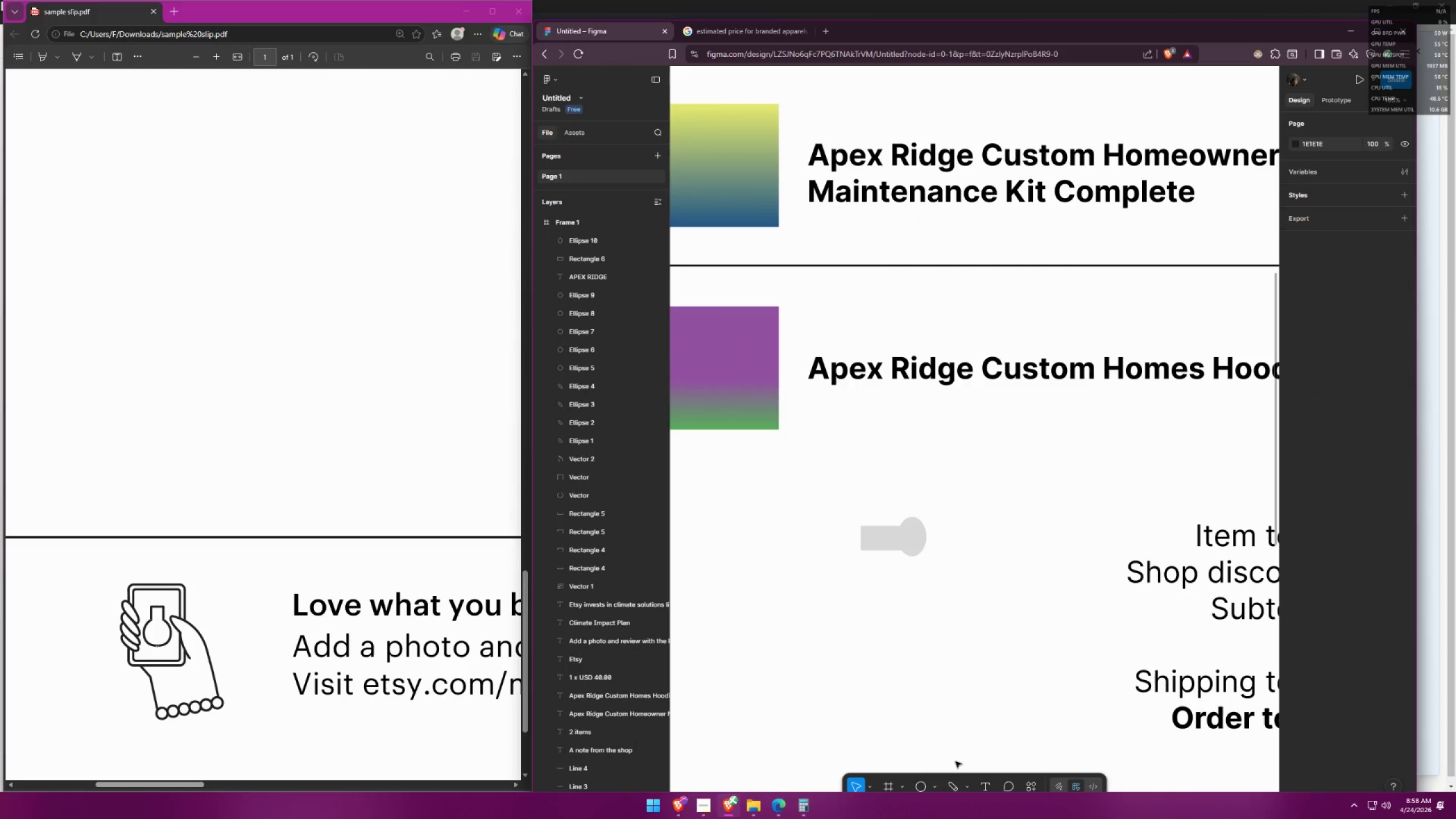 
left_click([924, 785])
 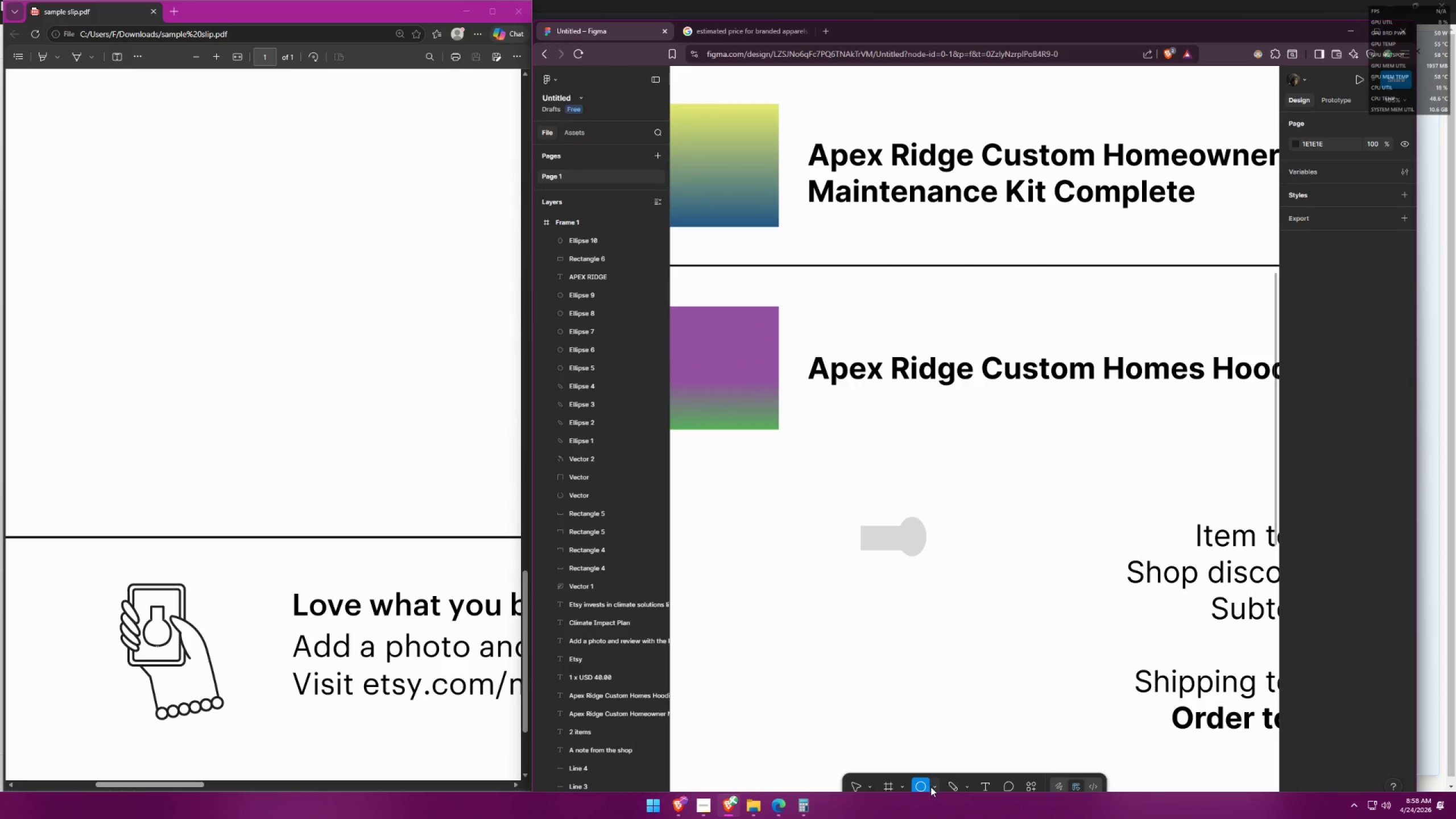 
double_click([933, 781])
 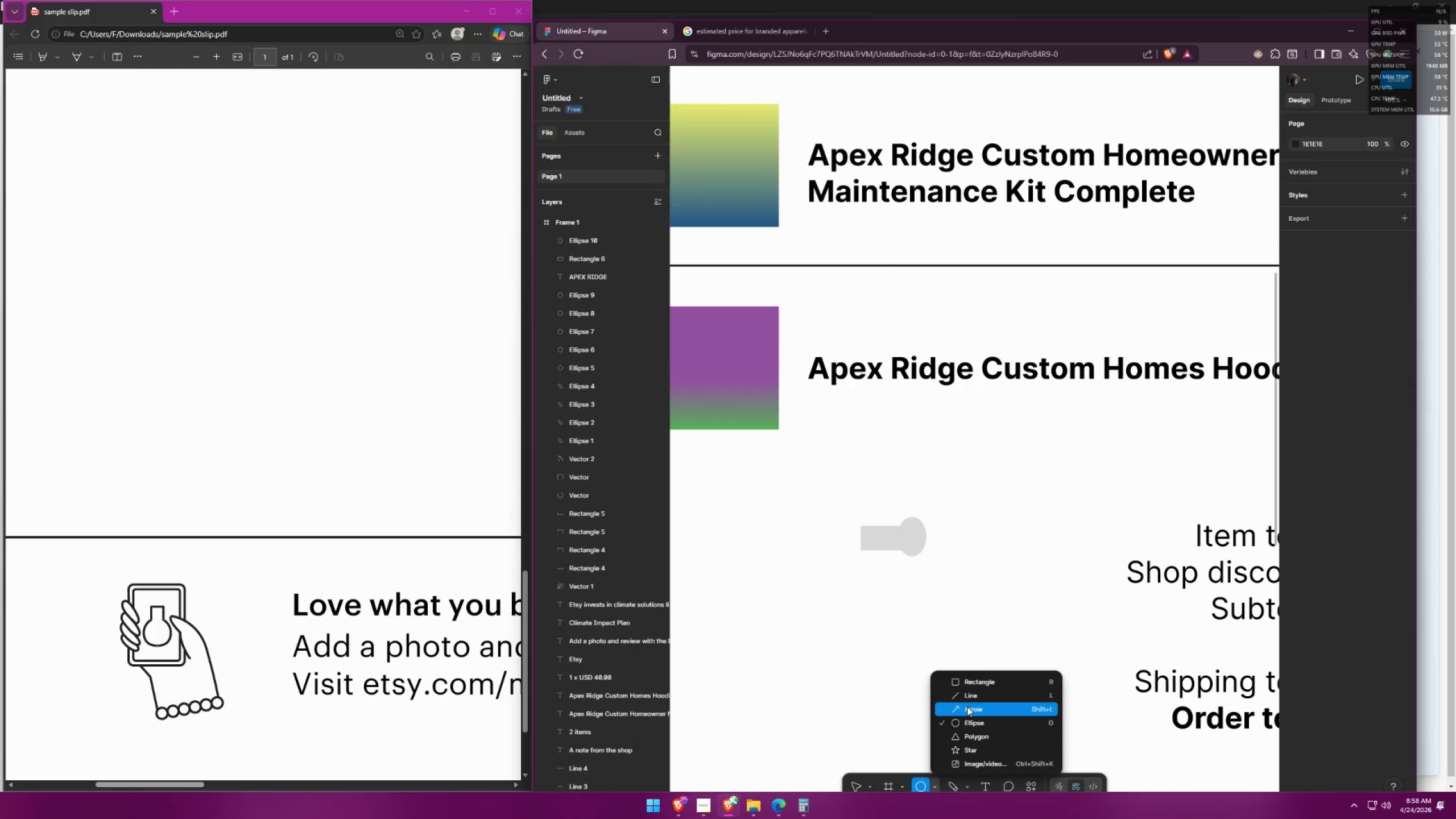 
left_click([977, 679])
 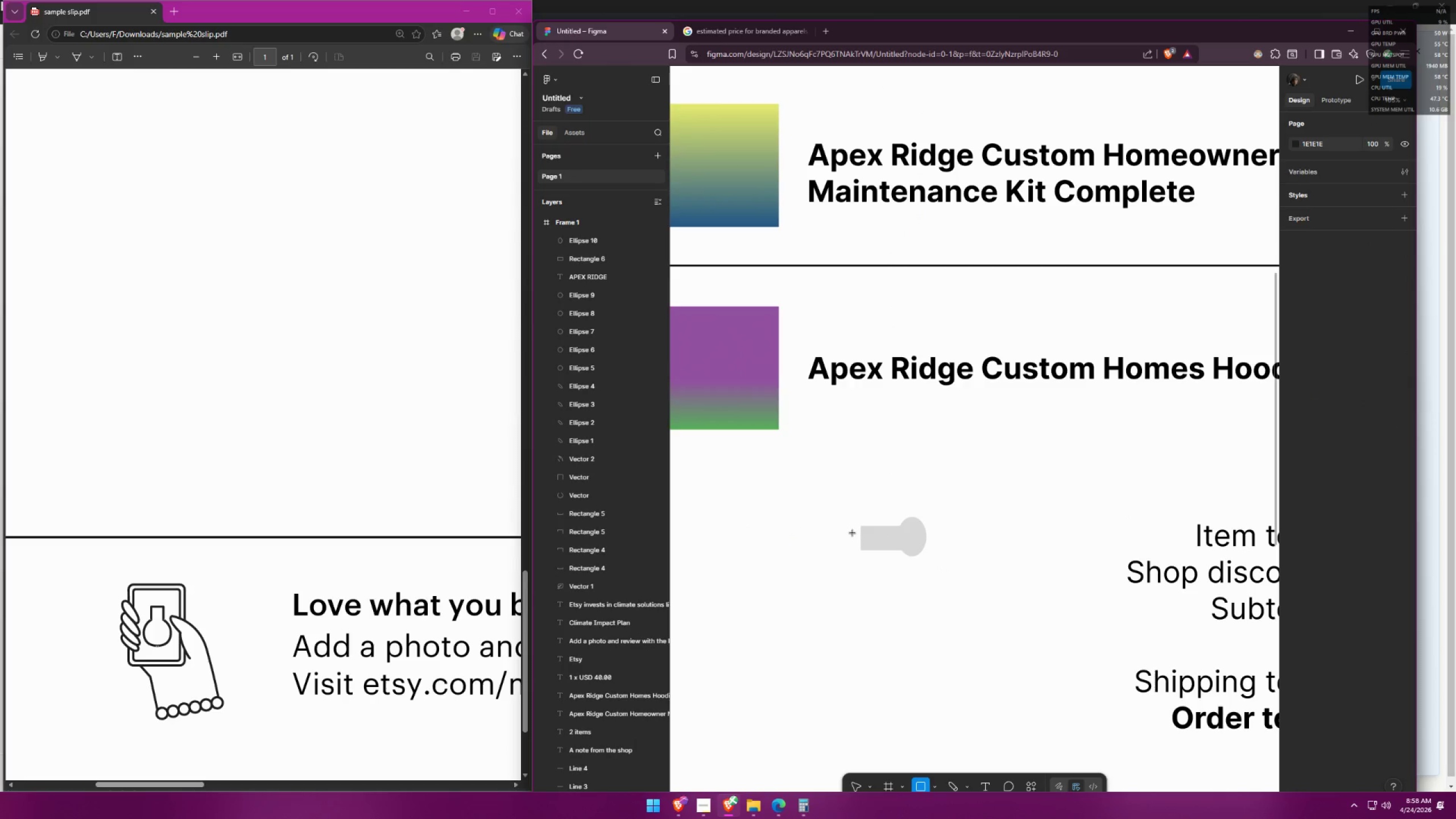 
left_click_drag(start_coordinate=[857, 530], to_coordinate=[879, 619])
 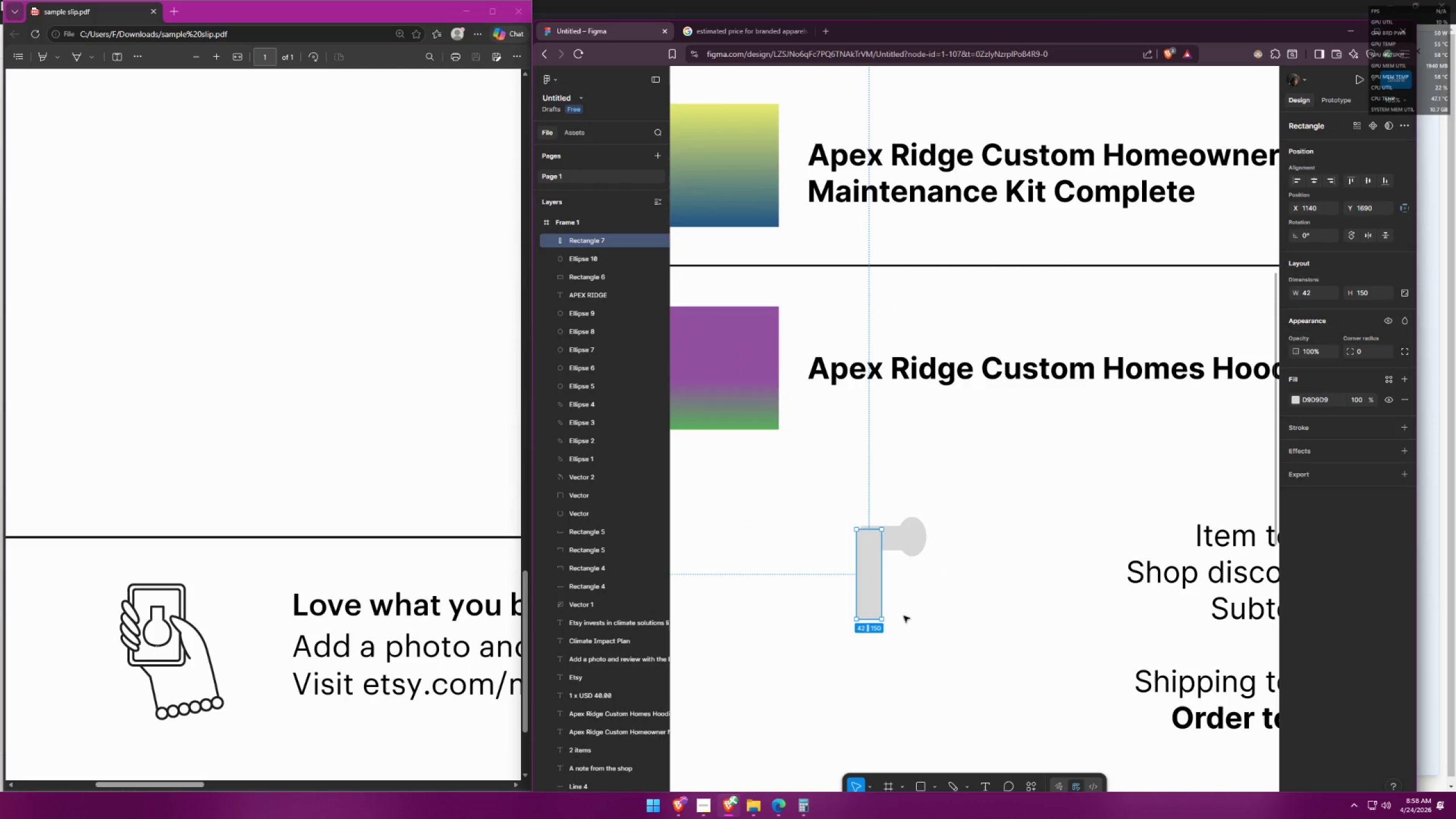 
left_click([913, 615])
 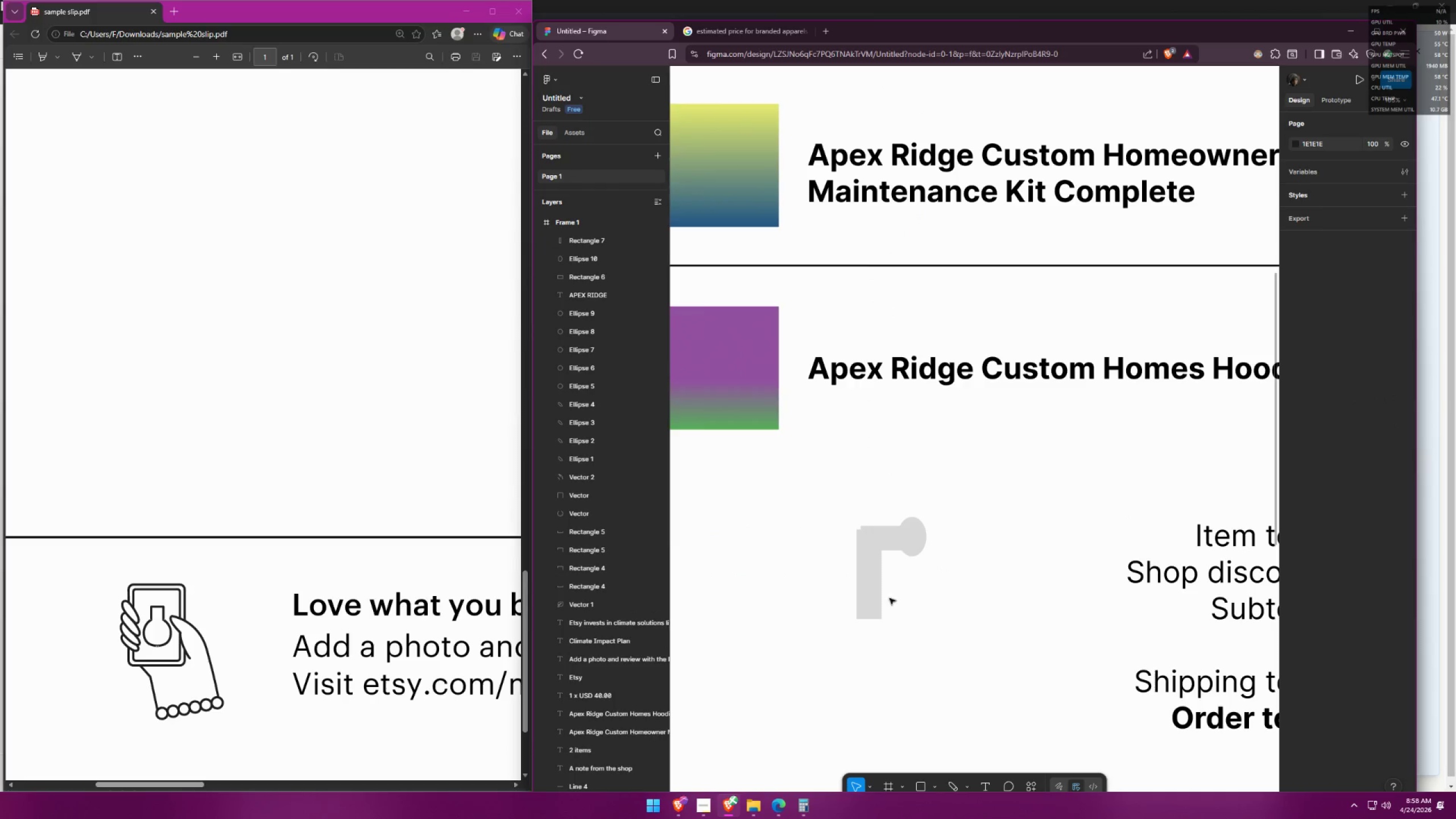 
left_click_drag(start_coordinate=[871, 591], to_coordinate=[870, 586])
 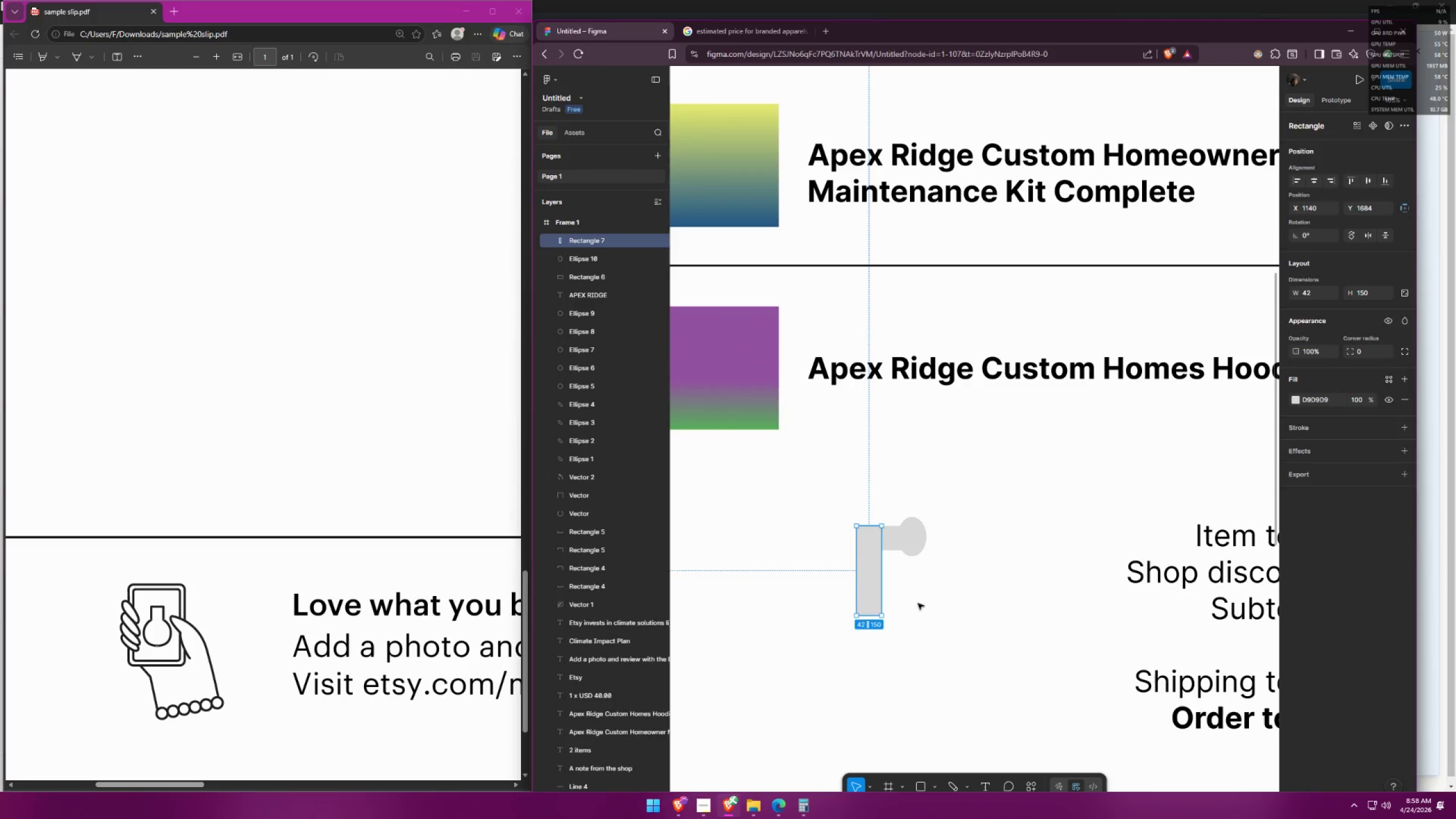 
left_click([929, 605])
 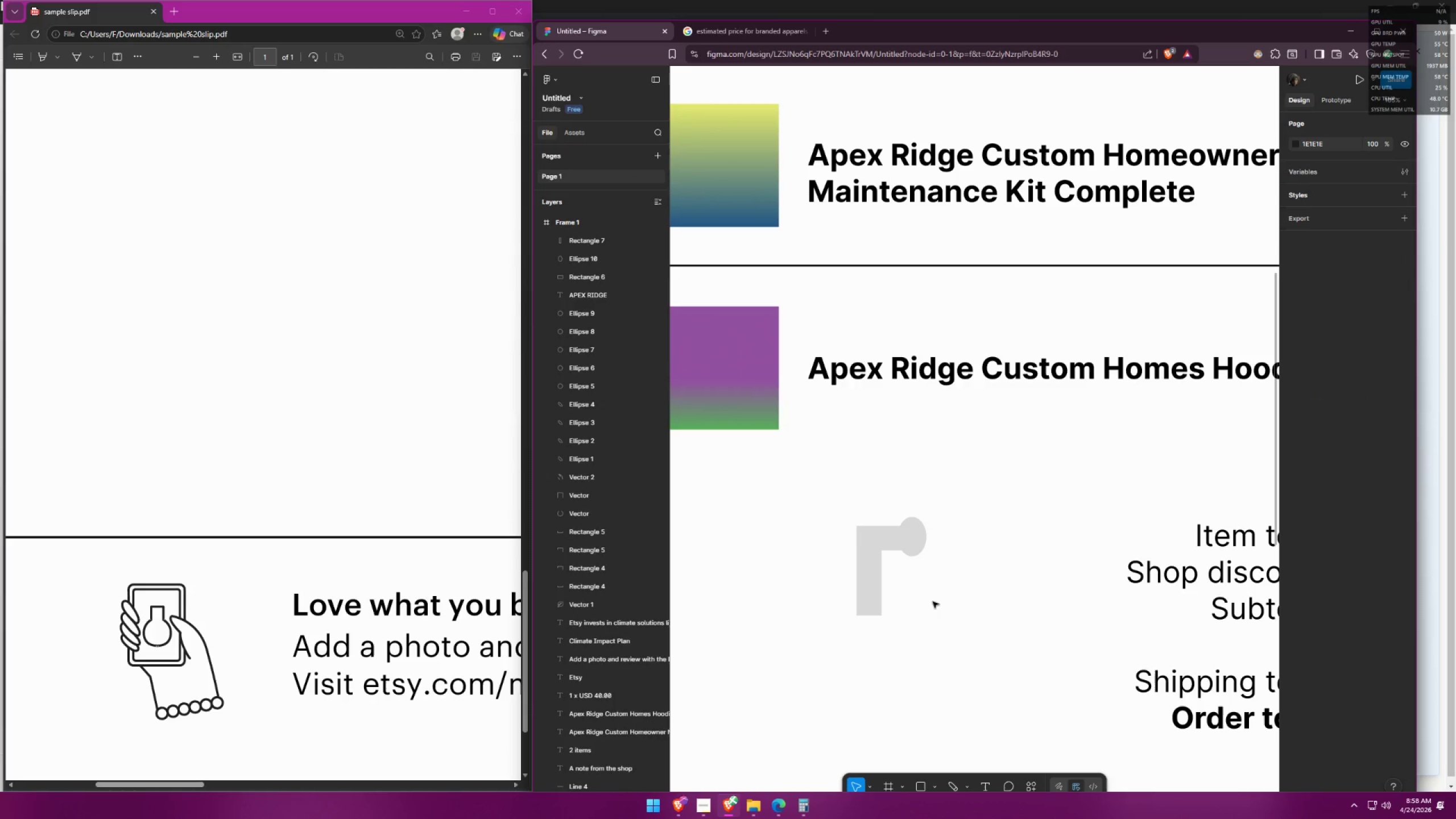 
left_click_drag(start_coordinate=[814, 655], to_coordinate=[953, 511])
 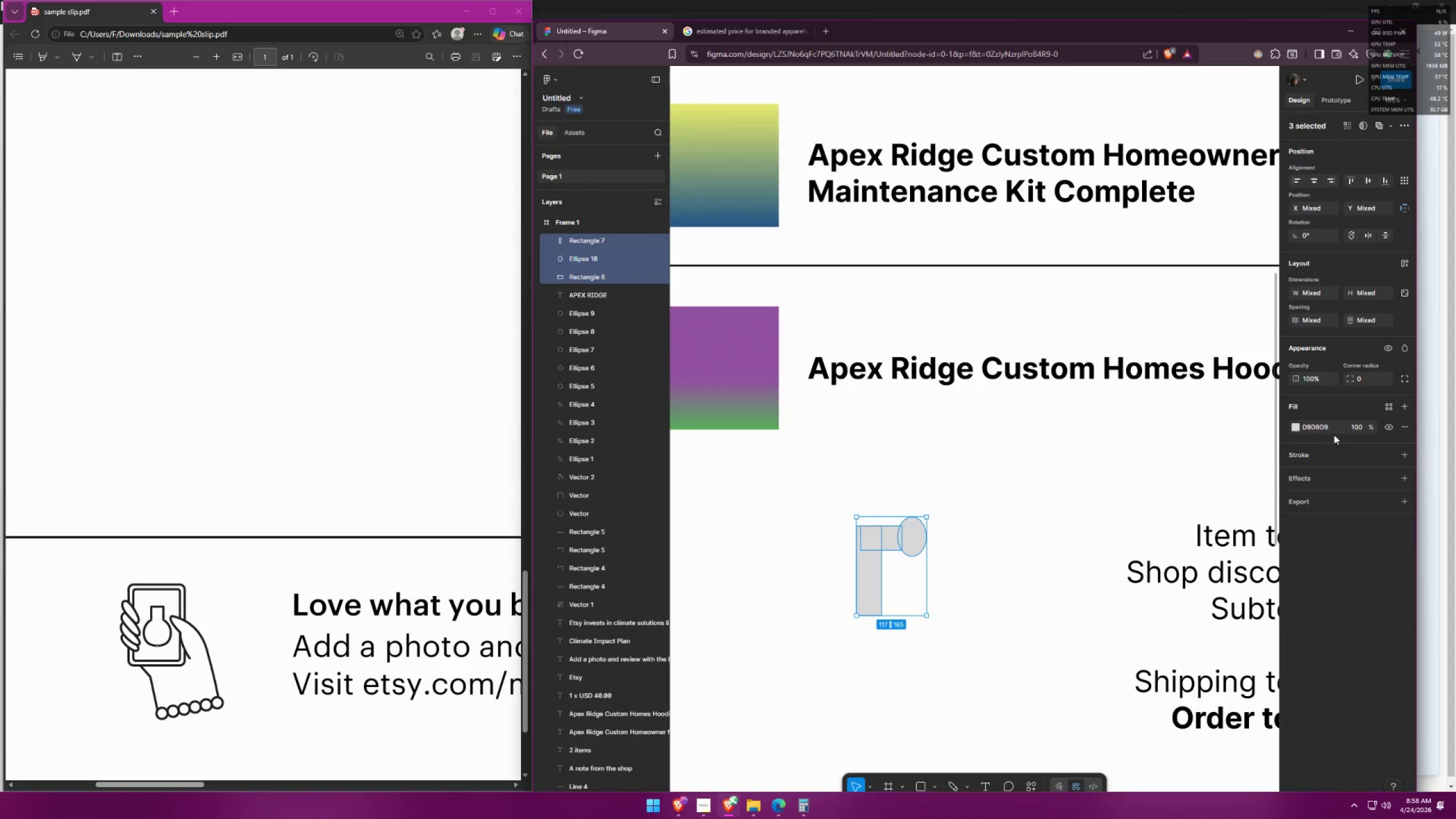 
left_click([1297, 427])
 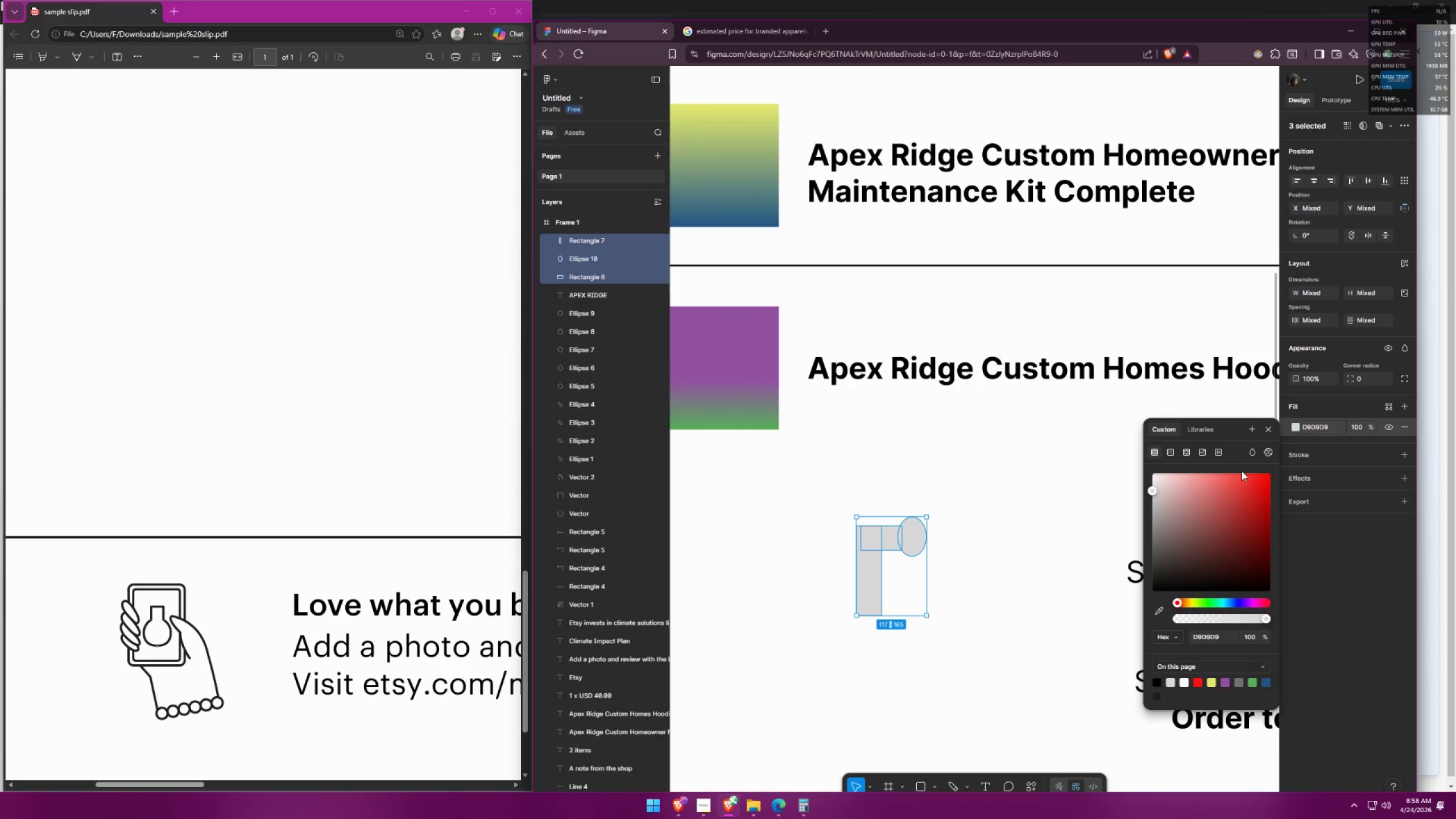 
left_click_drag(start_coordinate=[1163, 562], to_coordinate=[1106, 617])
 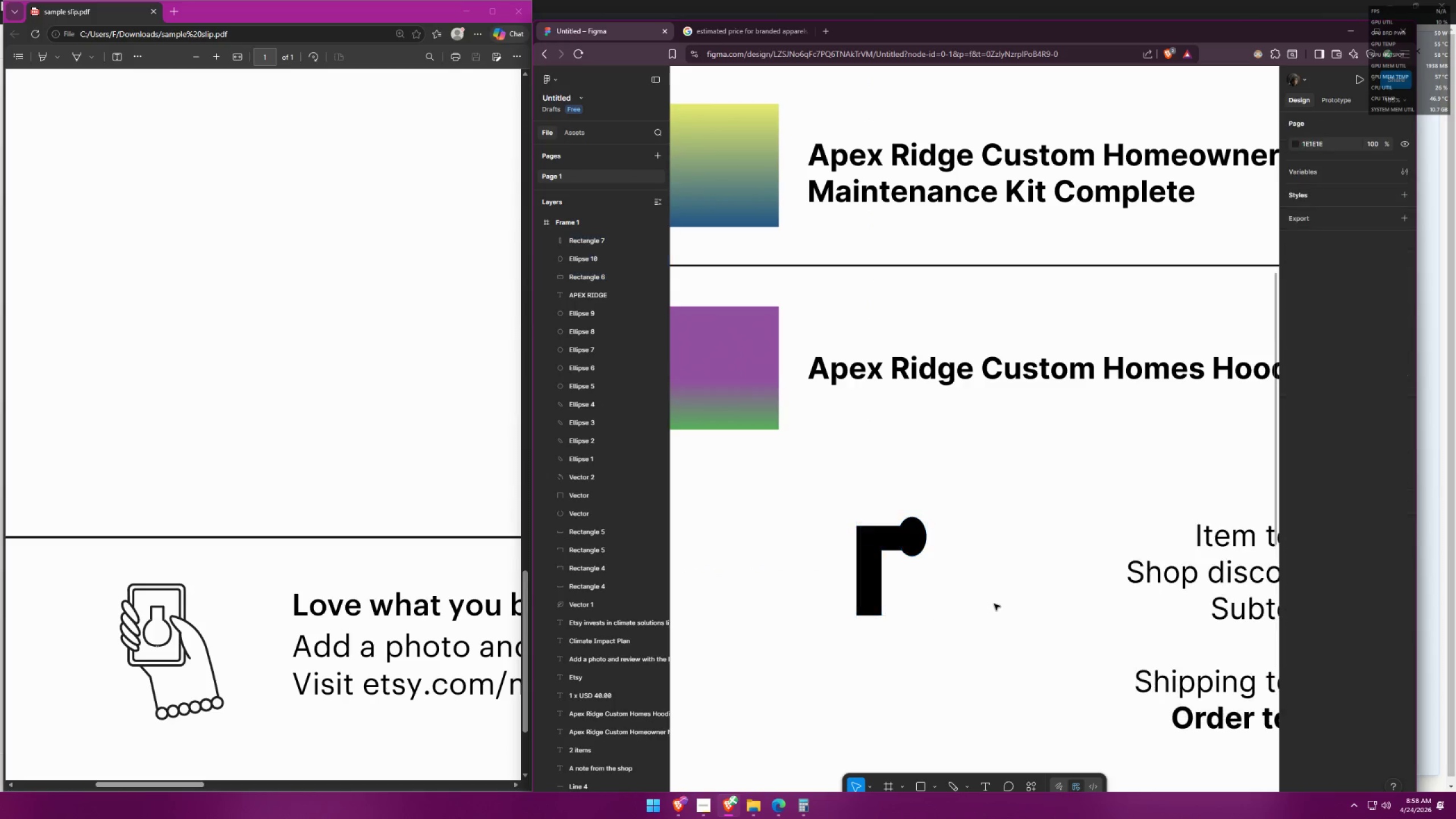 
scroll: coordinate [1052, 521], scroll_direction: down, amount: 5.0
 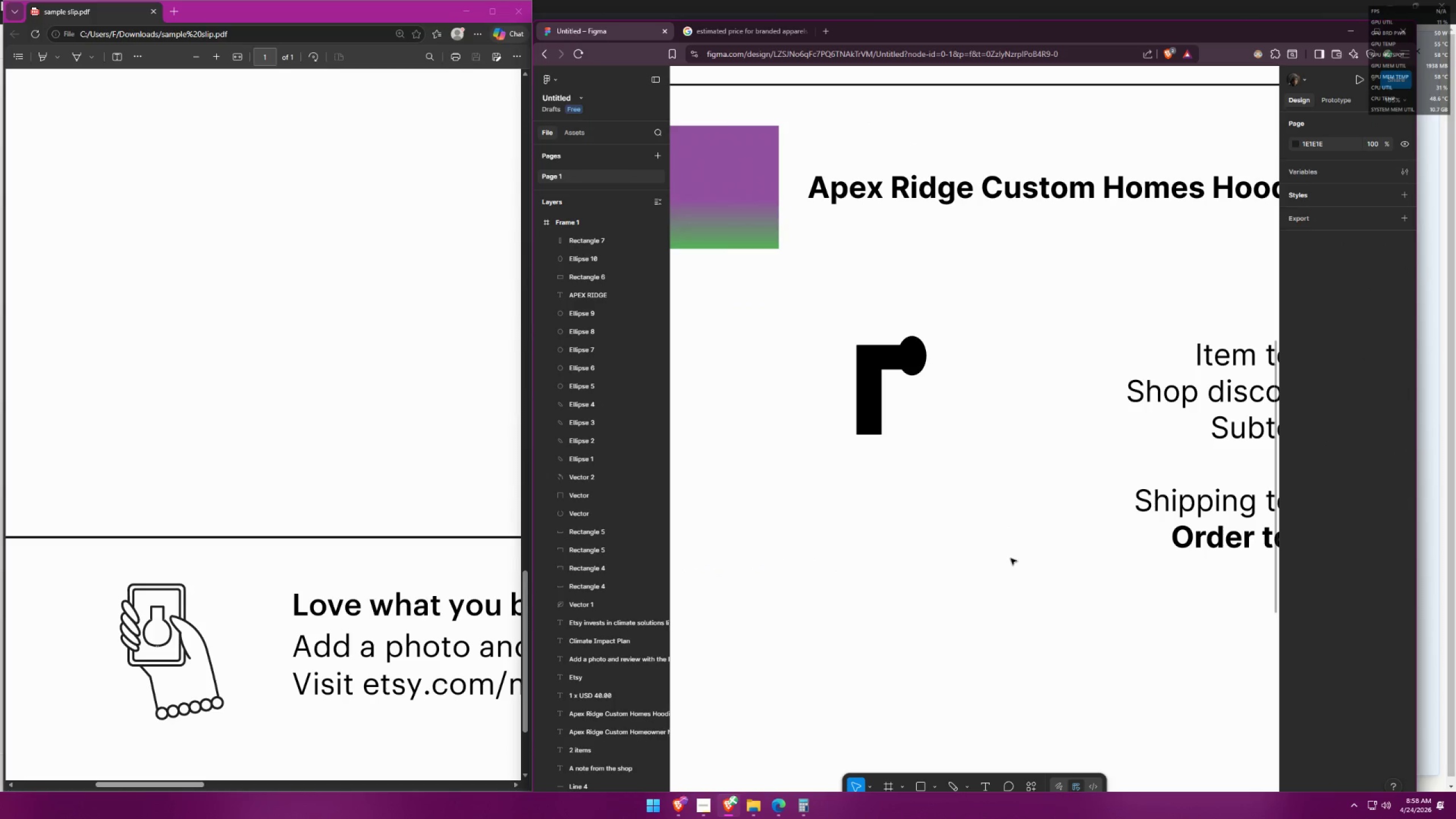 
hold_key(key=ControlLeft, duration=0.41)
 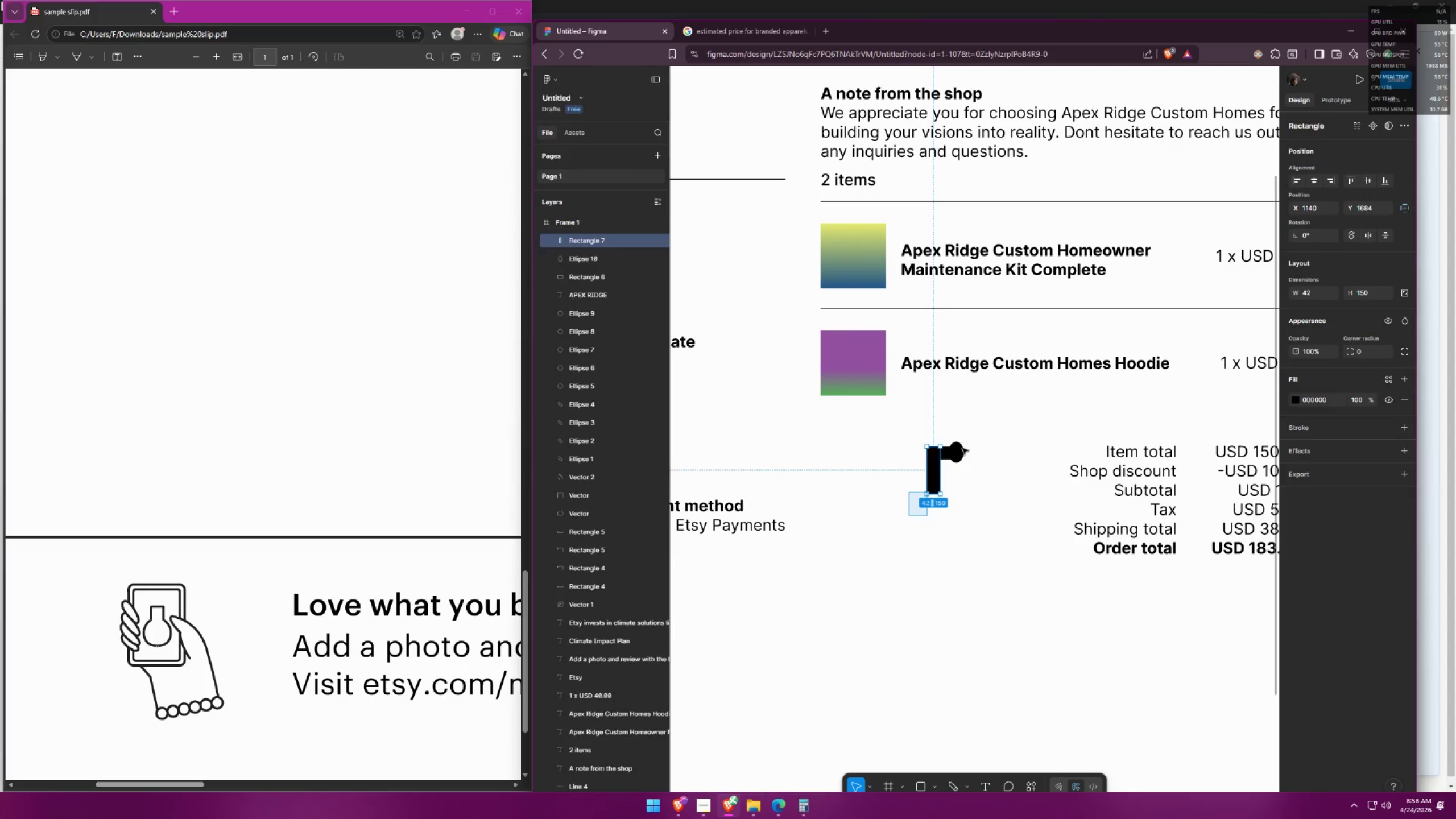 
left_click_drag(start_coordinate=[909, 516], to_coordinate=[962, 448])
 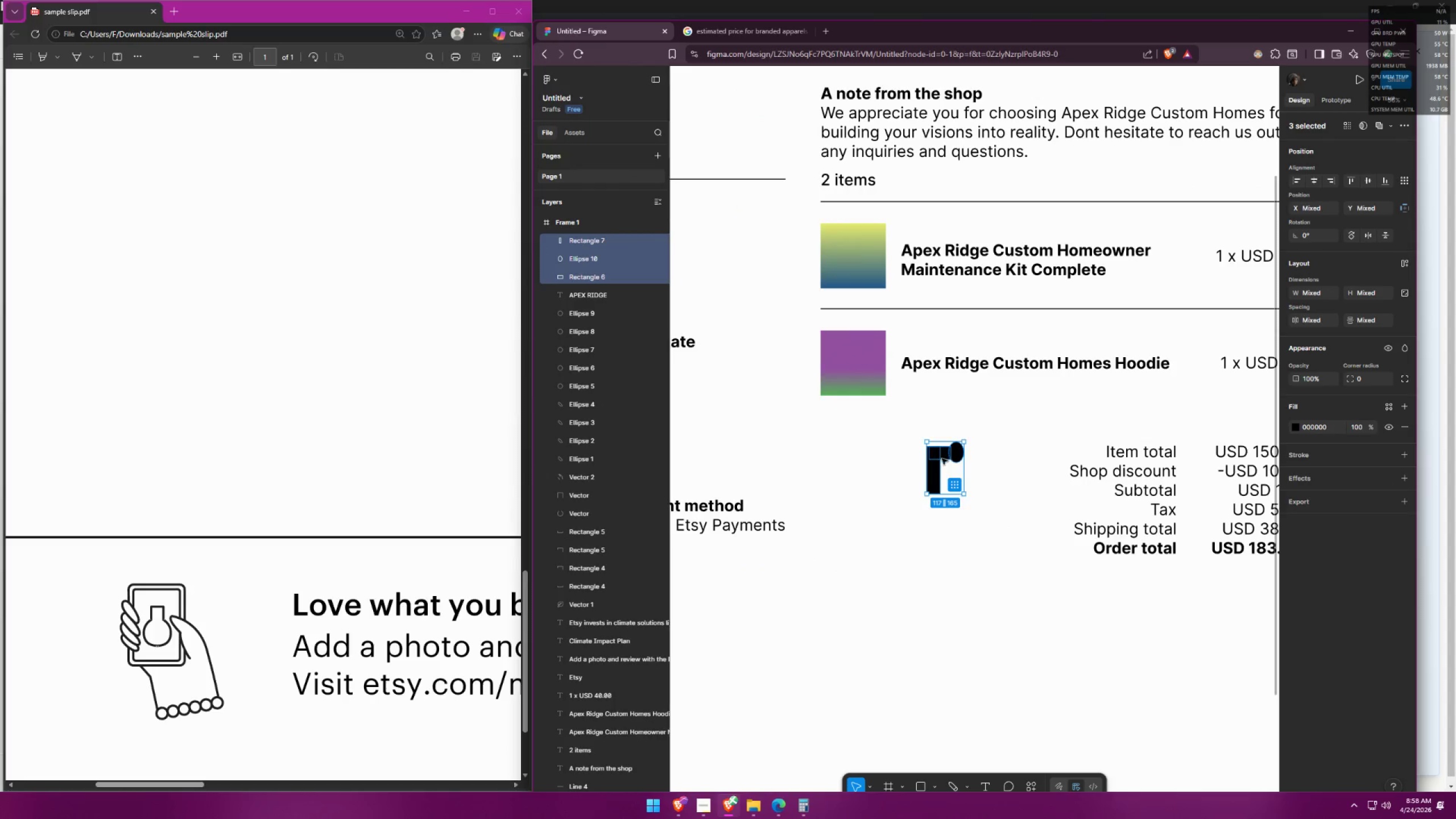 
scroll: coordinate [1009, 560], scroll_direction: down, amount: 6.0
 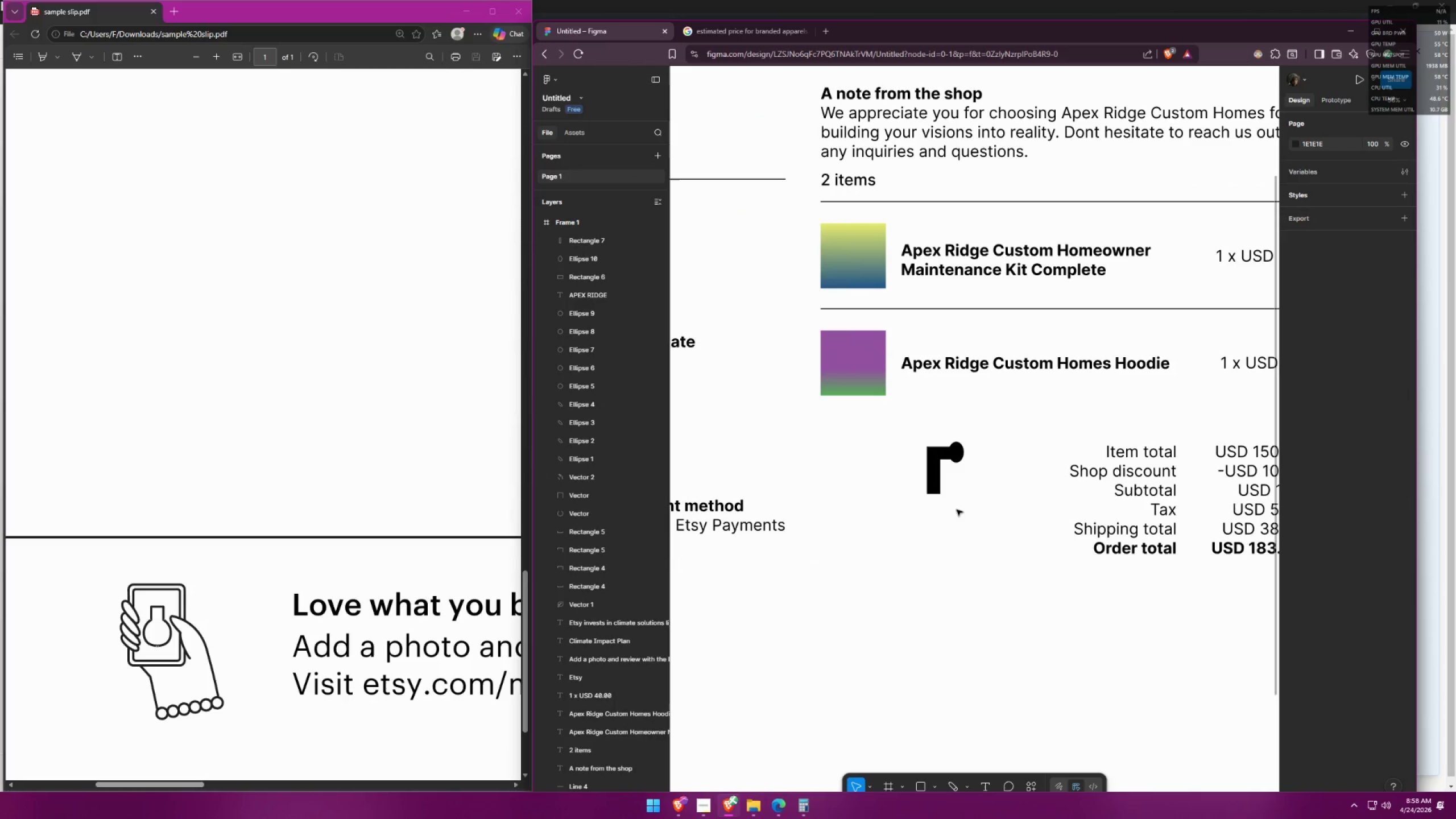 
left_click_drag(start_coordinate=[942, 458], to_coordinate=[859, 252])
 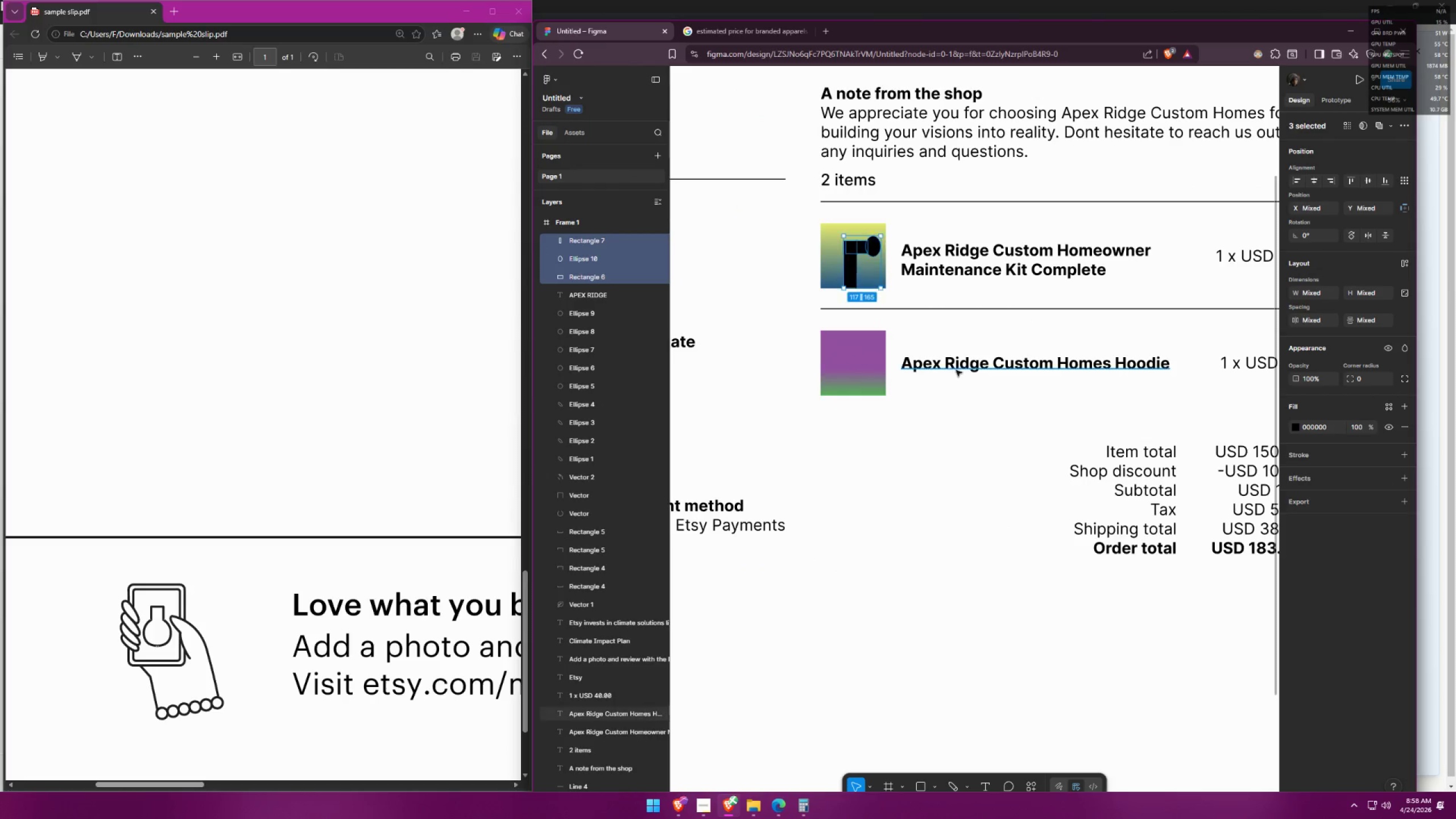 
left_click([1004, 435])
 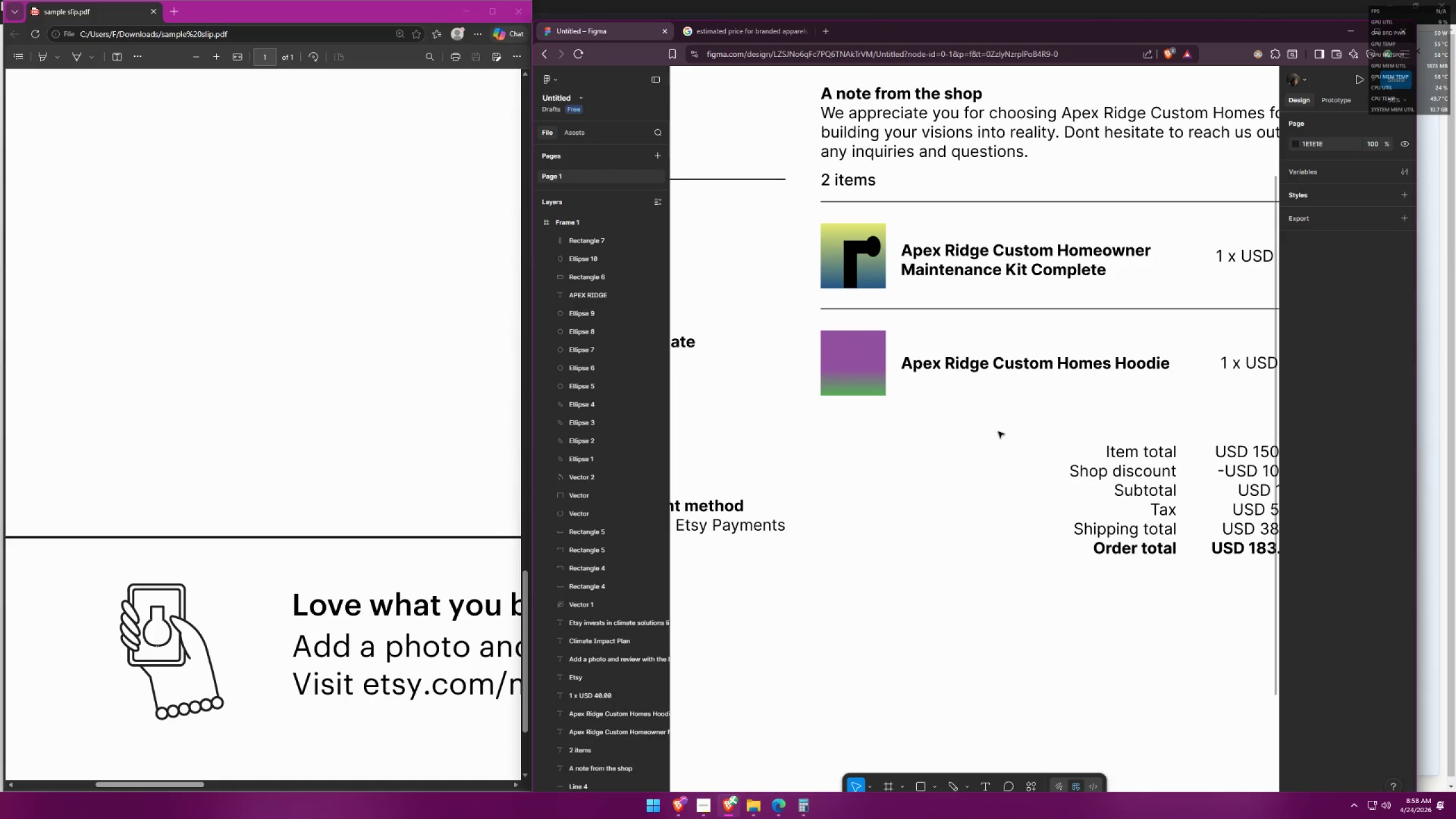 
hold_key(key=ControlLeft, duration=1.02)
scroll: coordinate [823, 386], scroll_direction: up, amount: 7.0
 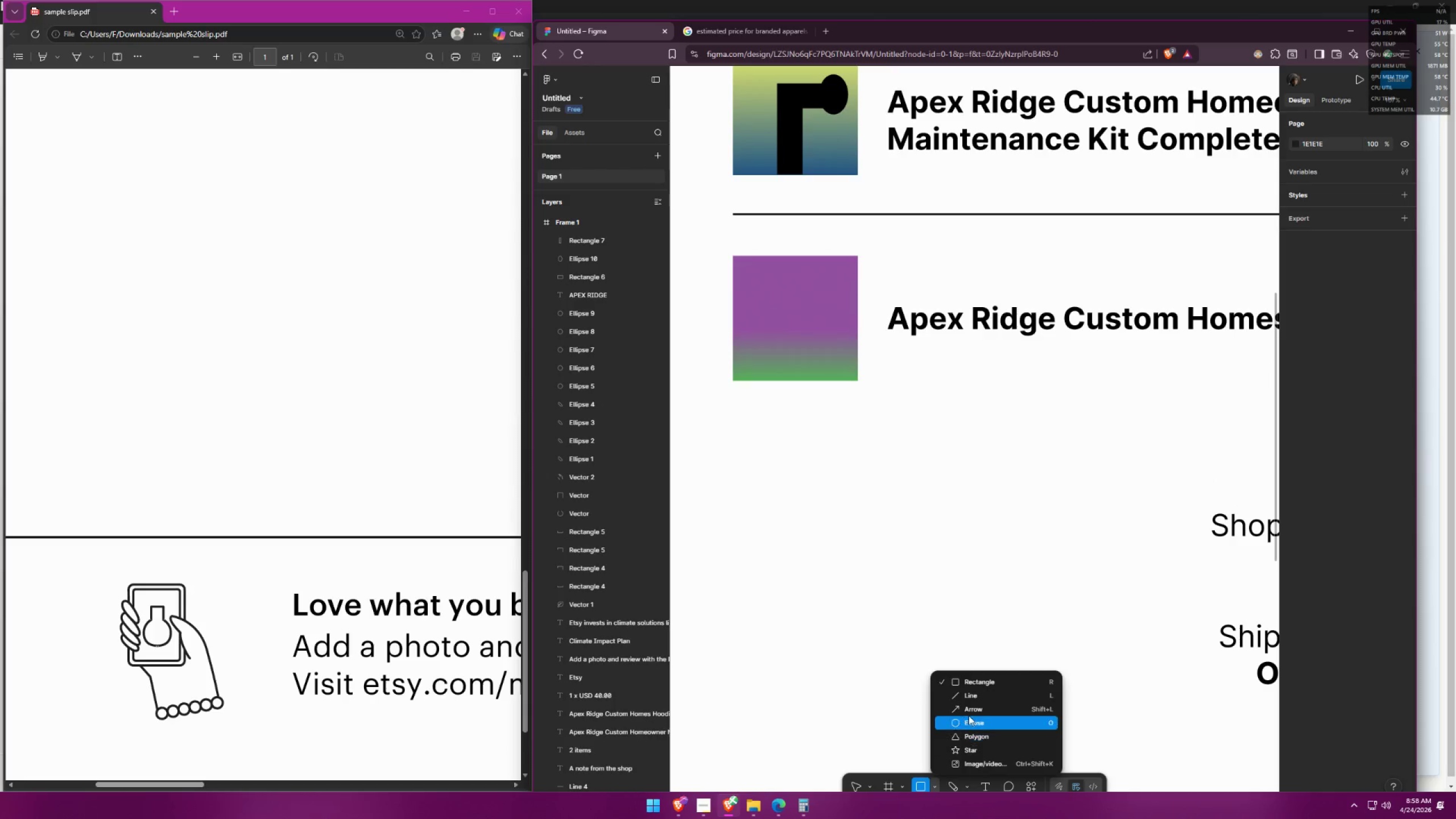 
left_click_drag(start_coordinate=[920, 530], to_coordinate=[977, 597])
 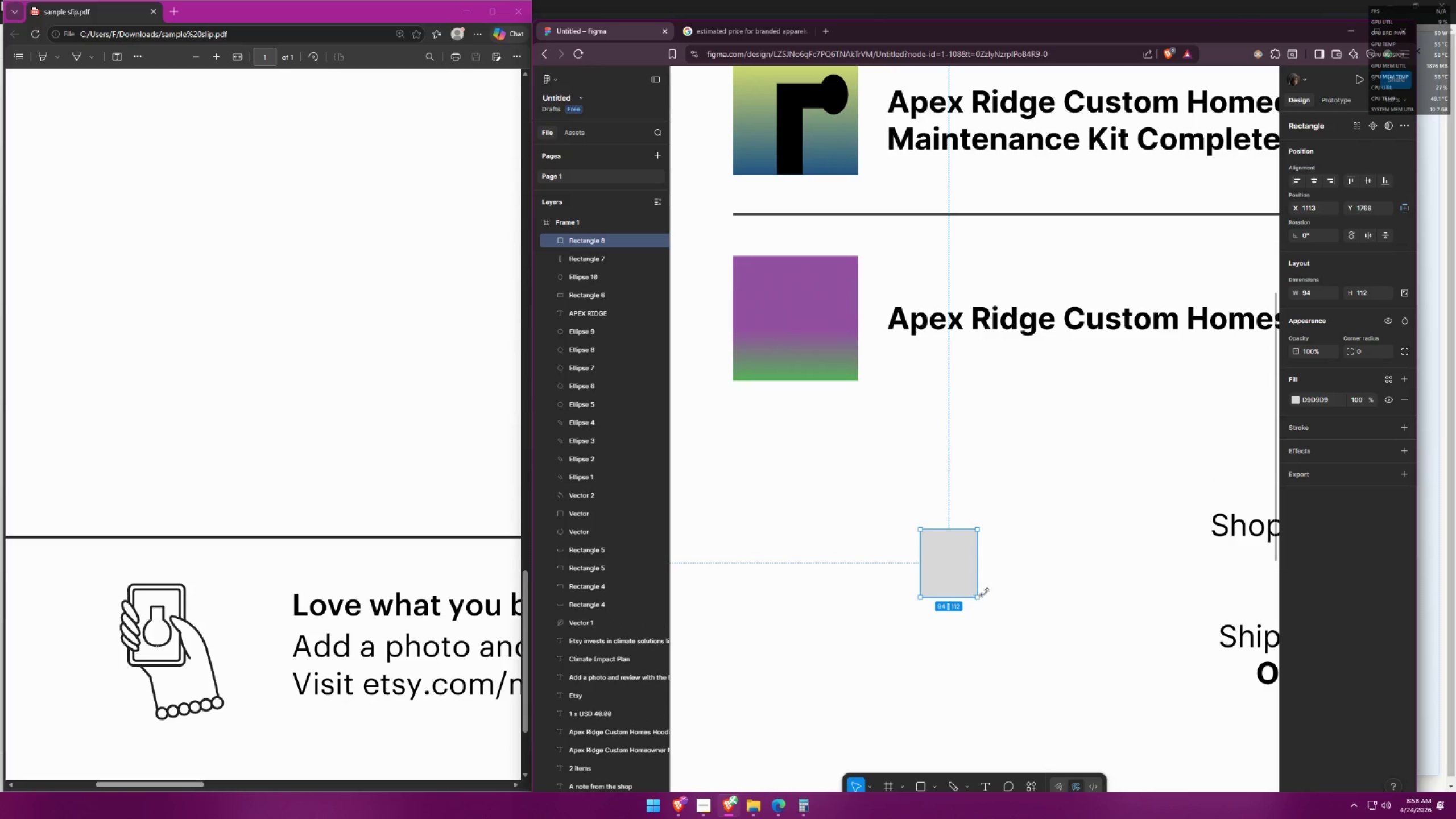 
left_click([999, 581])
 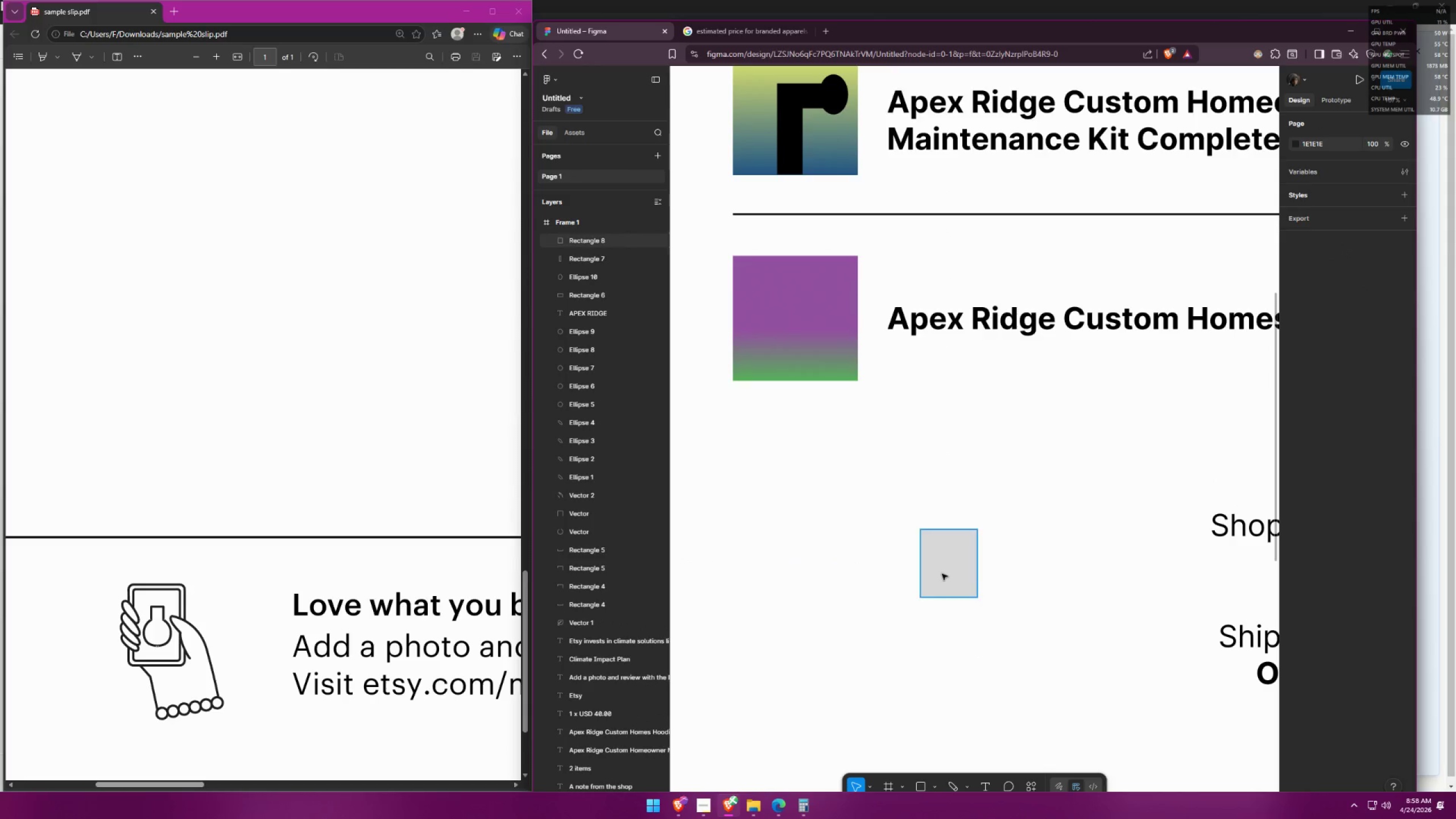 
left_click_drag(start_coordinate=[918, 787], to_coordinate=[921, 779])
 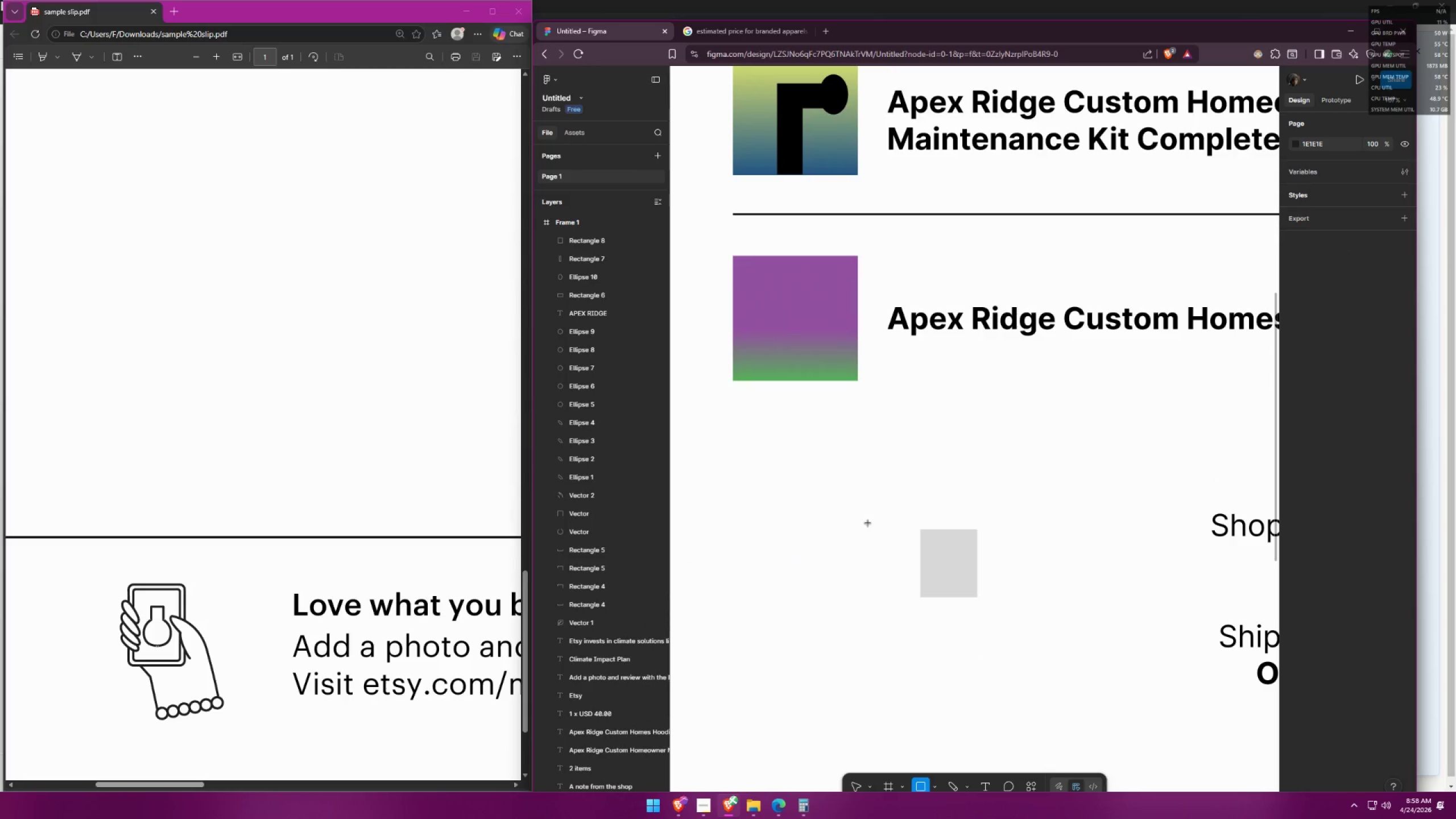 
left_click_drag(start_coordinate=[878, 514], to_coordinate=[907, 557])
 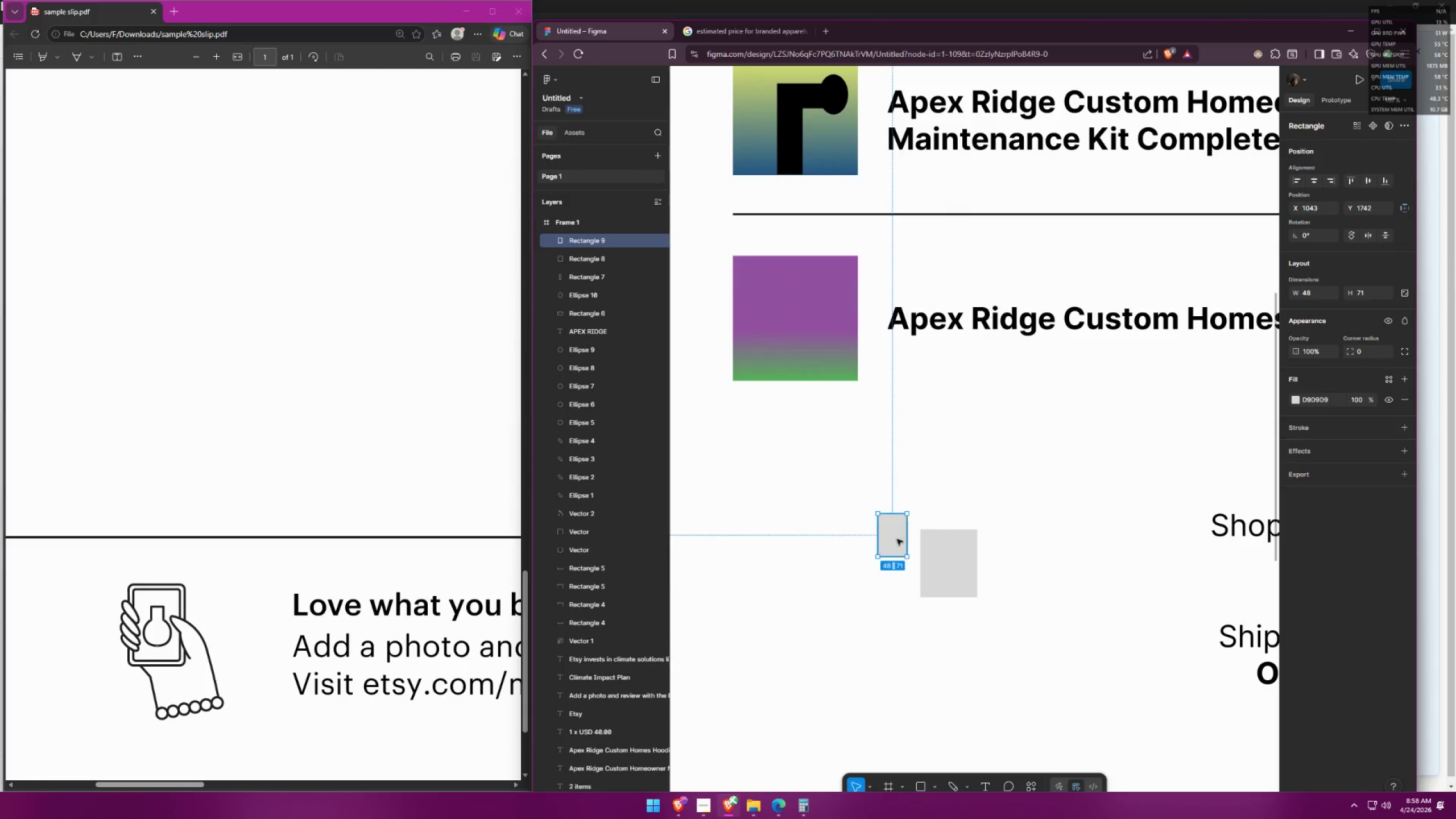 
left_click_drag(start_coordinate=[896, 536], to_coordinate=[906, 563])
 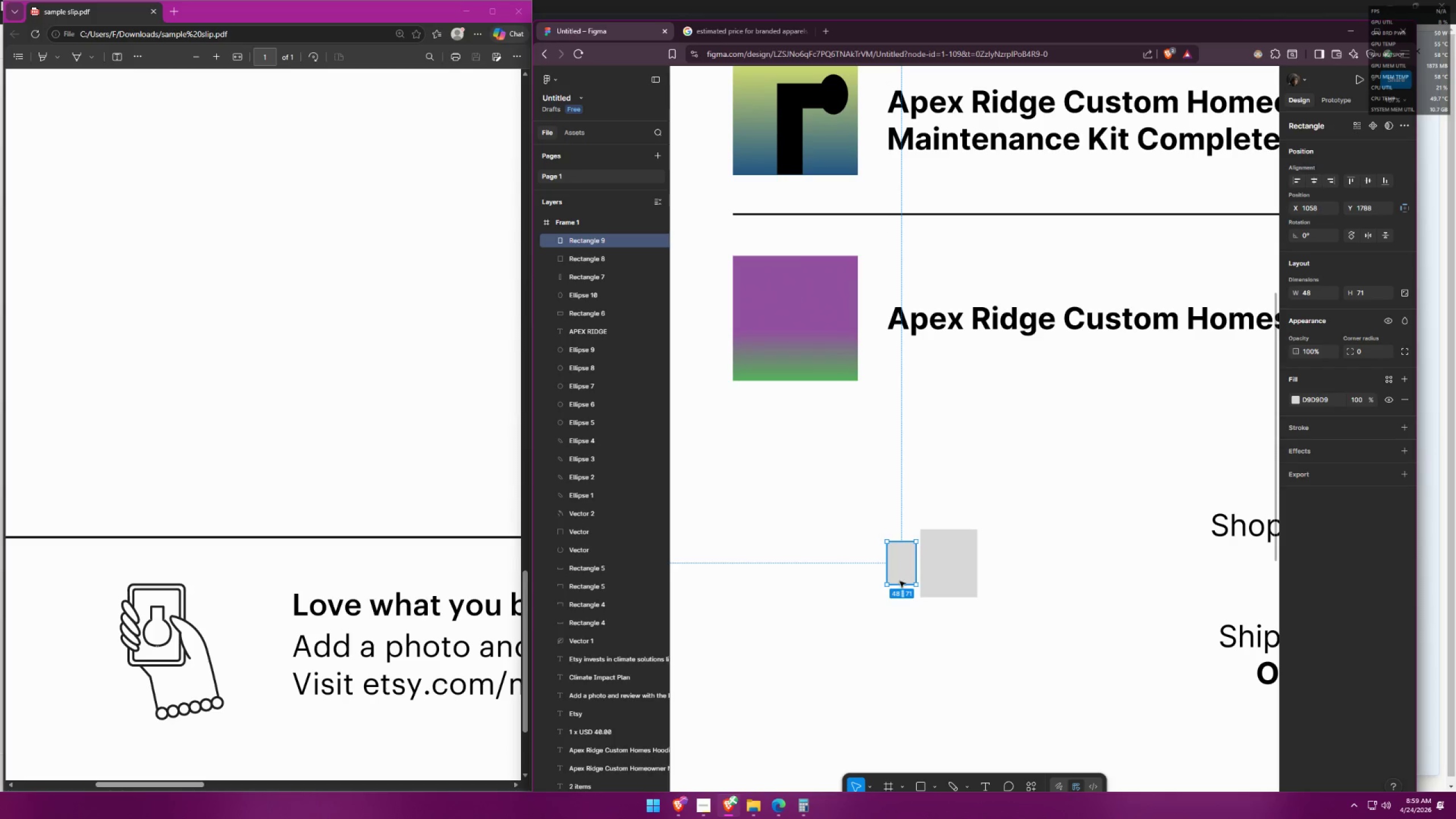 
left_click_drag(start_coordinate=[897, 586], to_coordinate=[892, 611])
 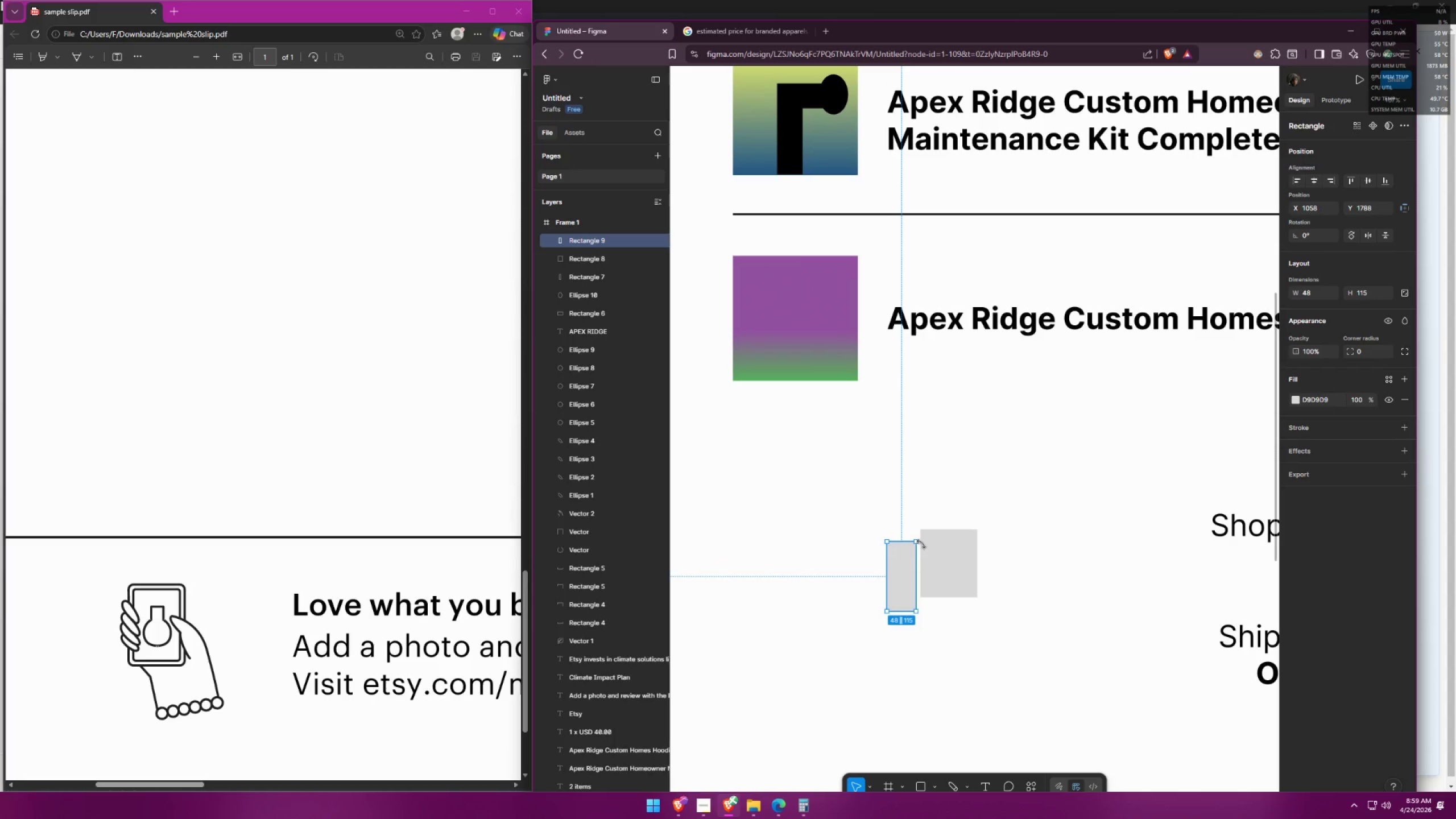 
left_click_drag(start_coordinate=[921, 541], to_coordinate=[932, 557])
 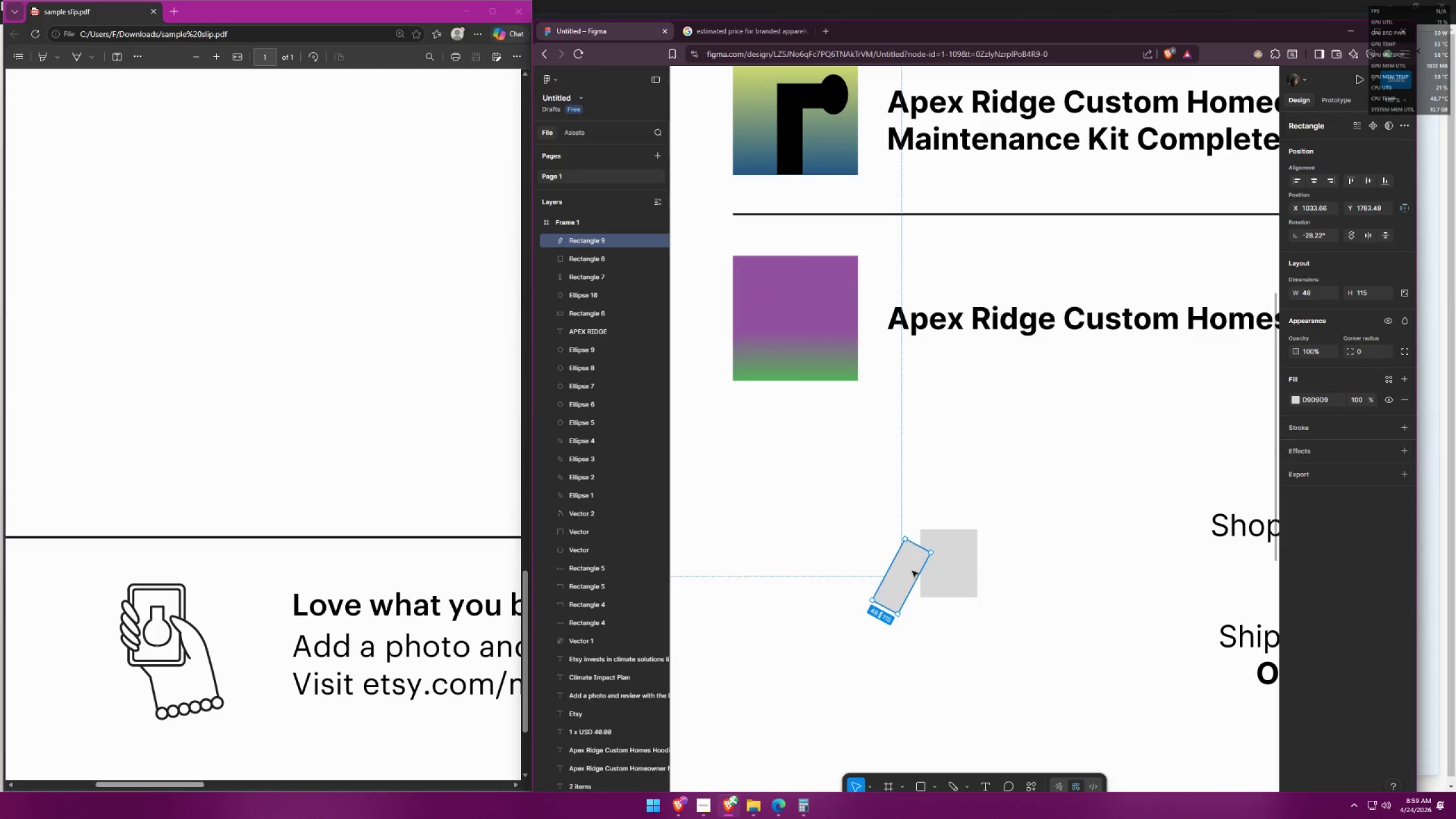 
left_click_drag(start_coordinate=[904, 573], to_coordinate=[906, 556])
 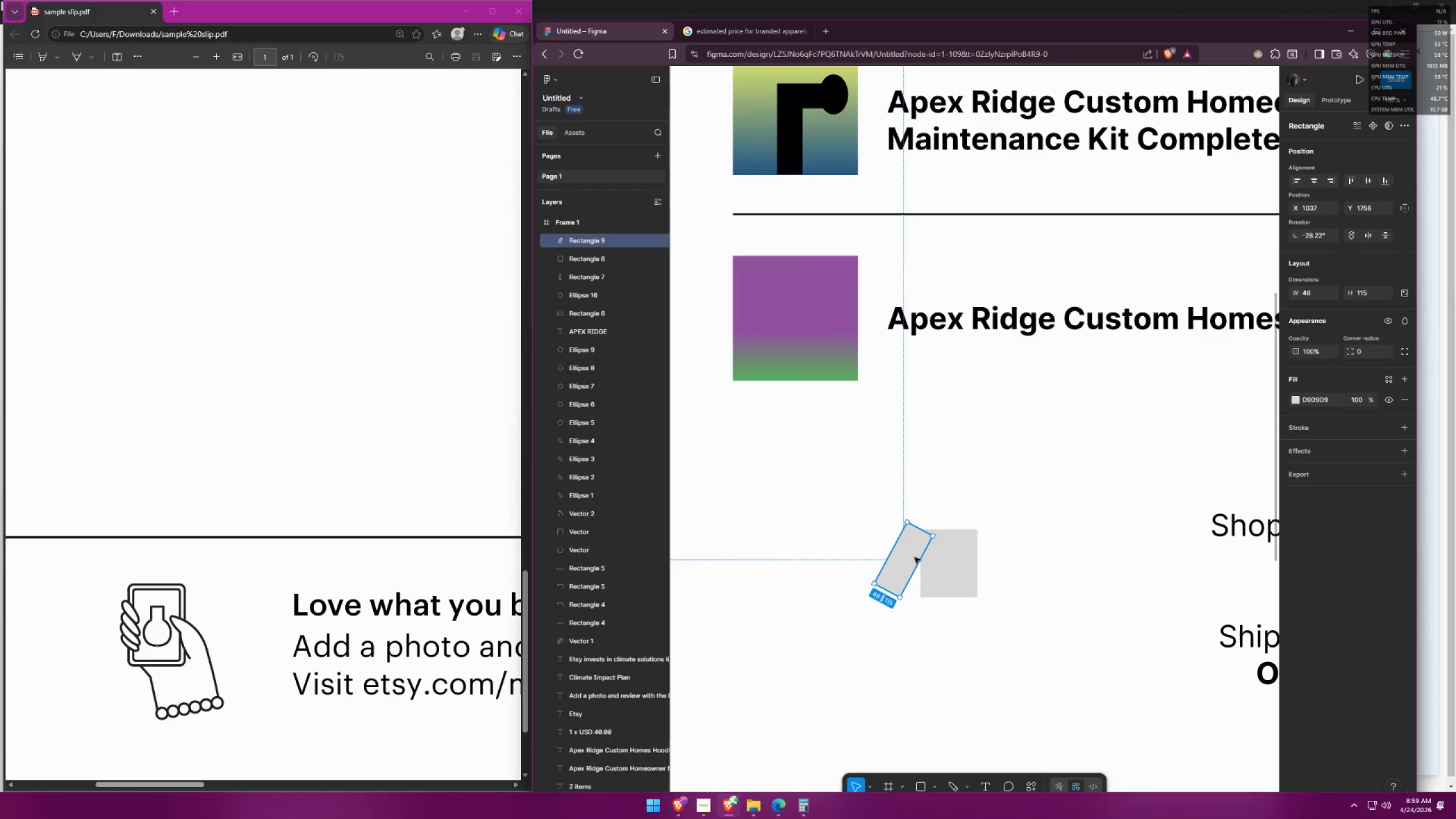 
hold_key(key=AltLeft, duration=1.11)
left_click_drag(start_coordinate=[910, 555], to_coordinate=[1007, 557])
 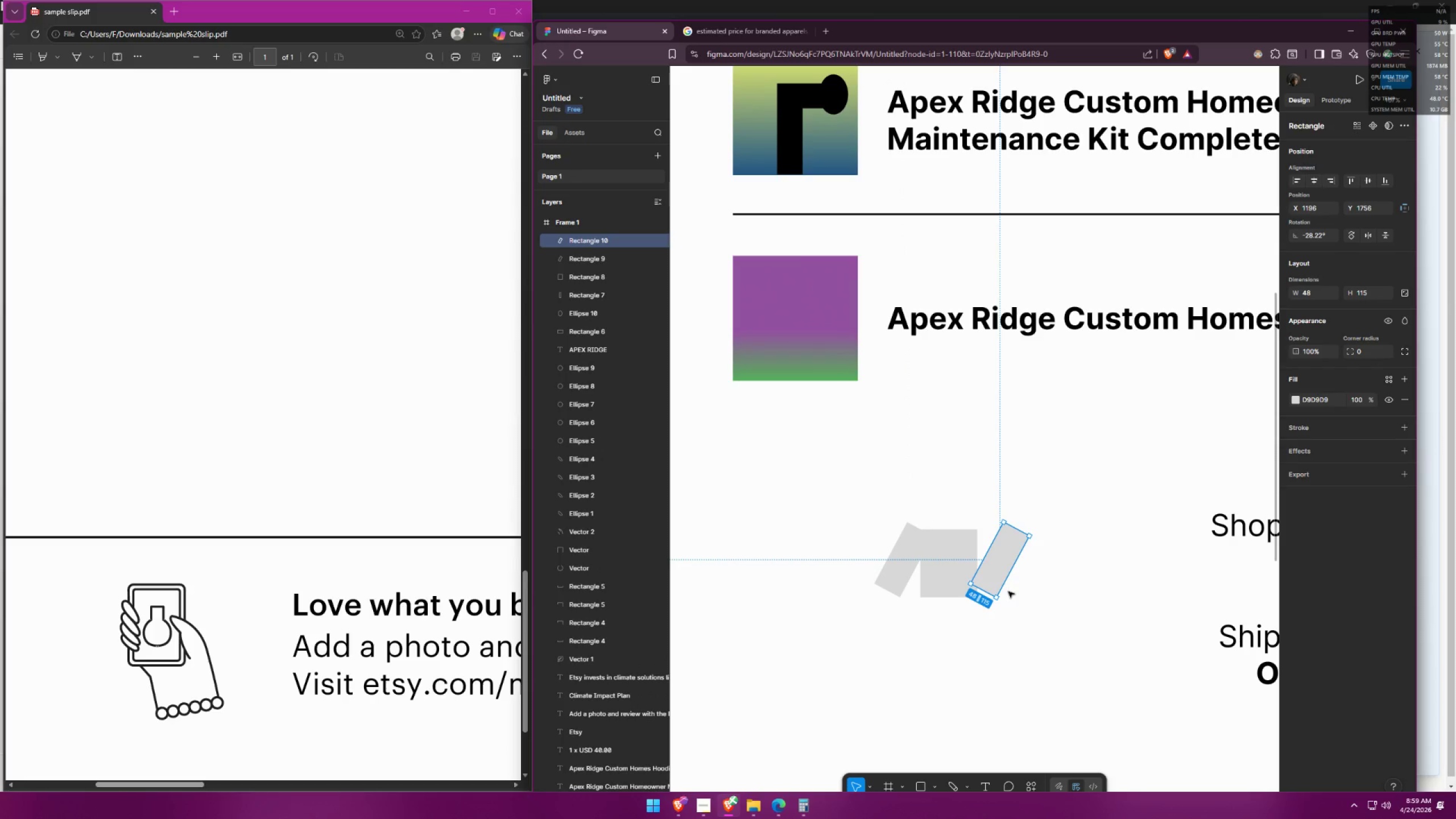 
hold_key(key=ShiftLeft, duration=1.5)
left_click_drag(start_coordinate=[1034, 537], to_coordinate=[994, 527])
 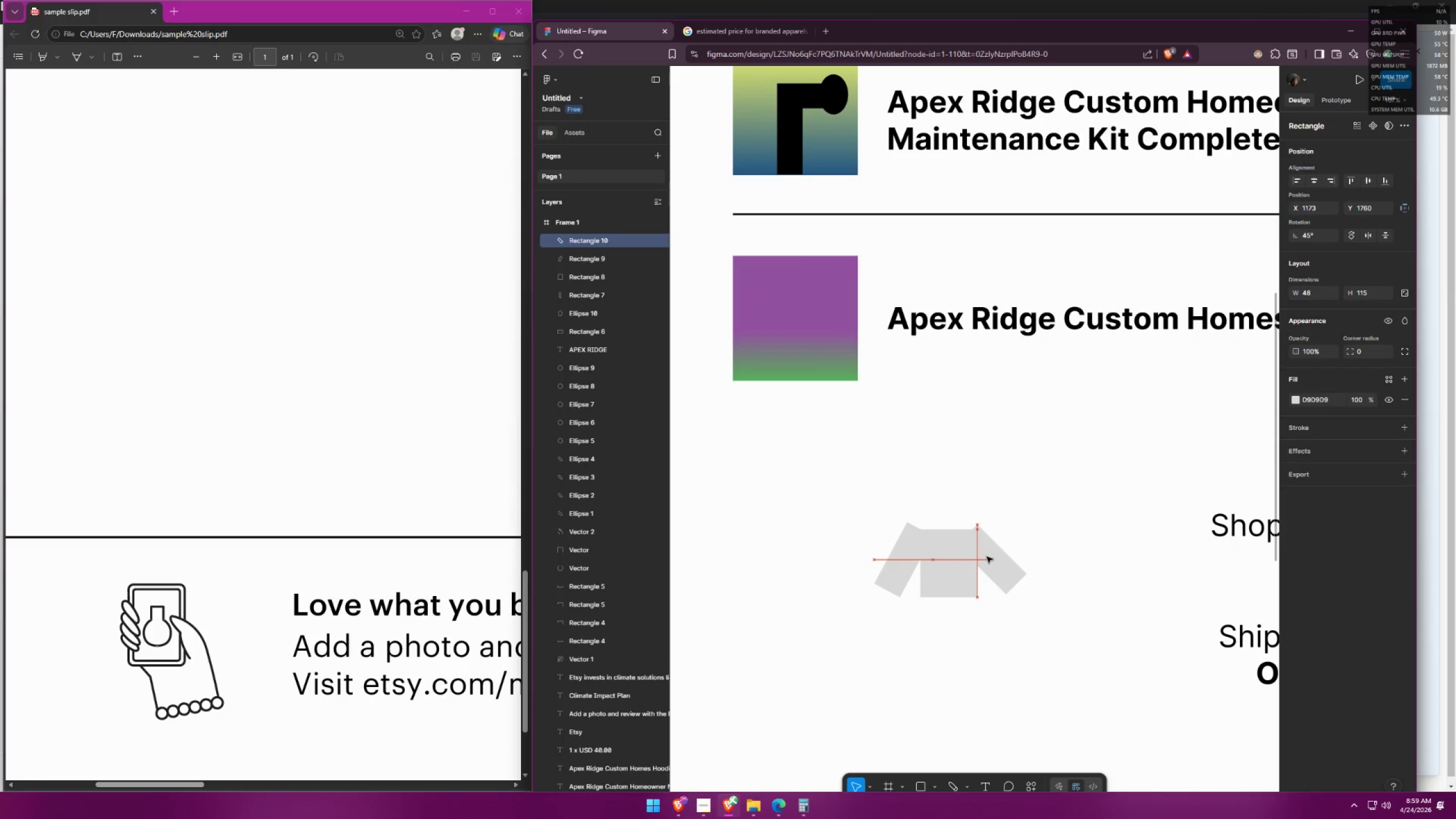 
key(Shift+ShiftLeft)
 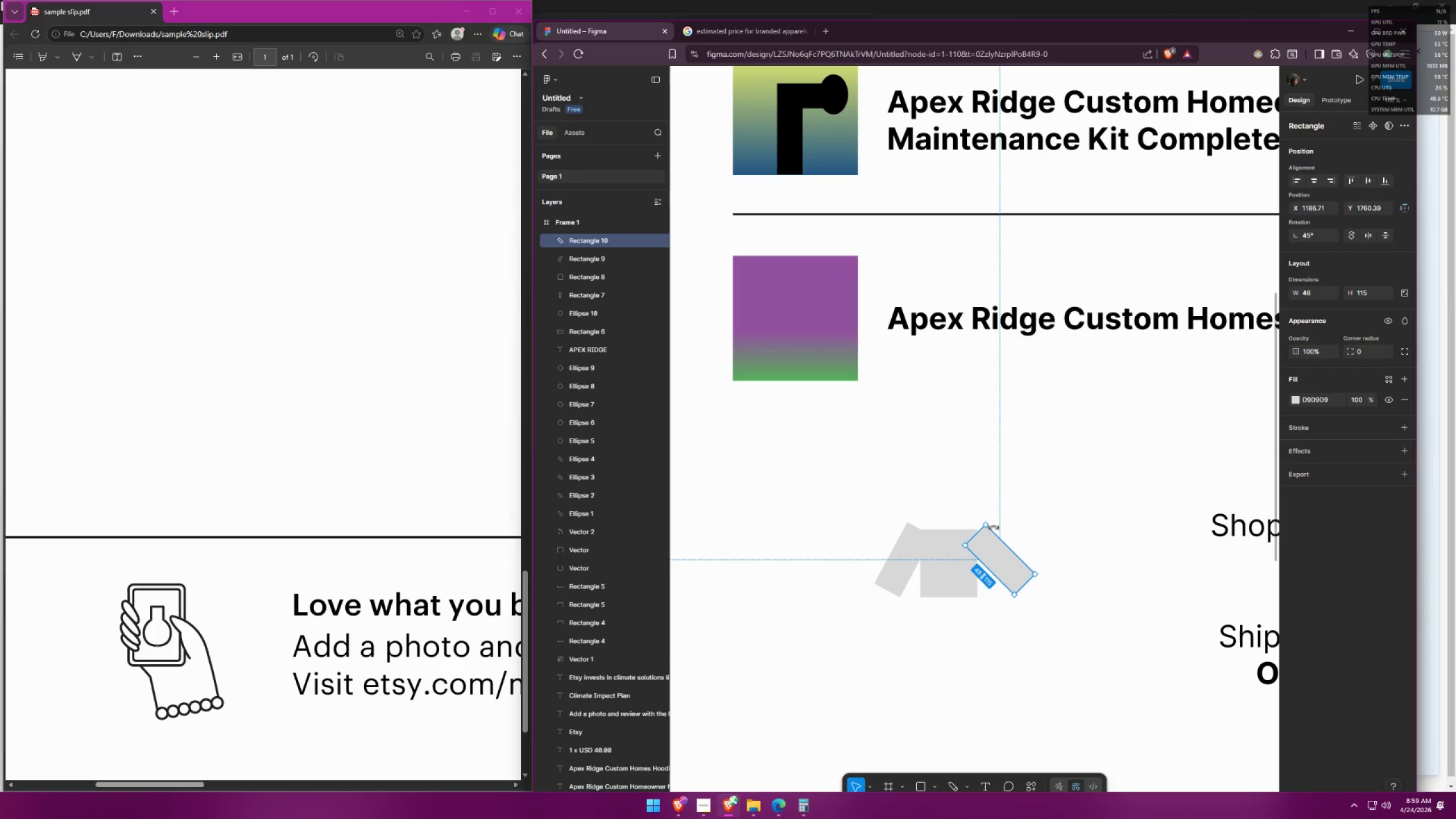 
key(Shift+ShiftLeft)
 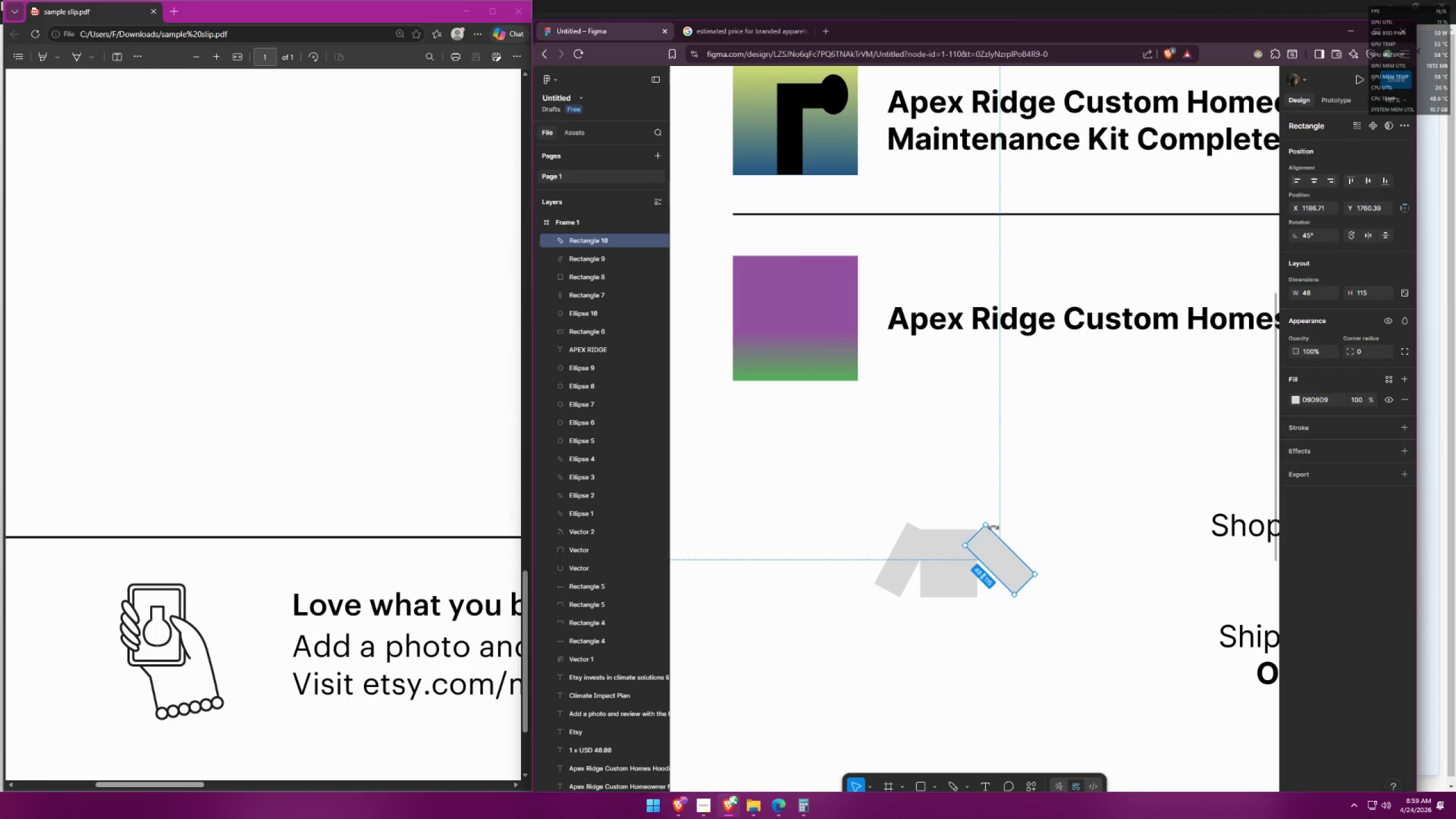 
key(Shift+ShiftLeft)
 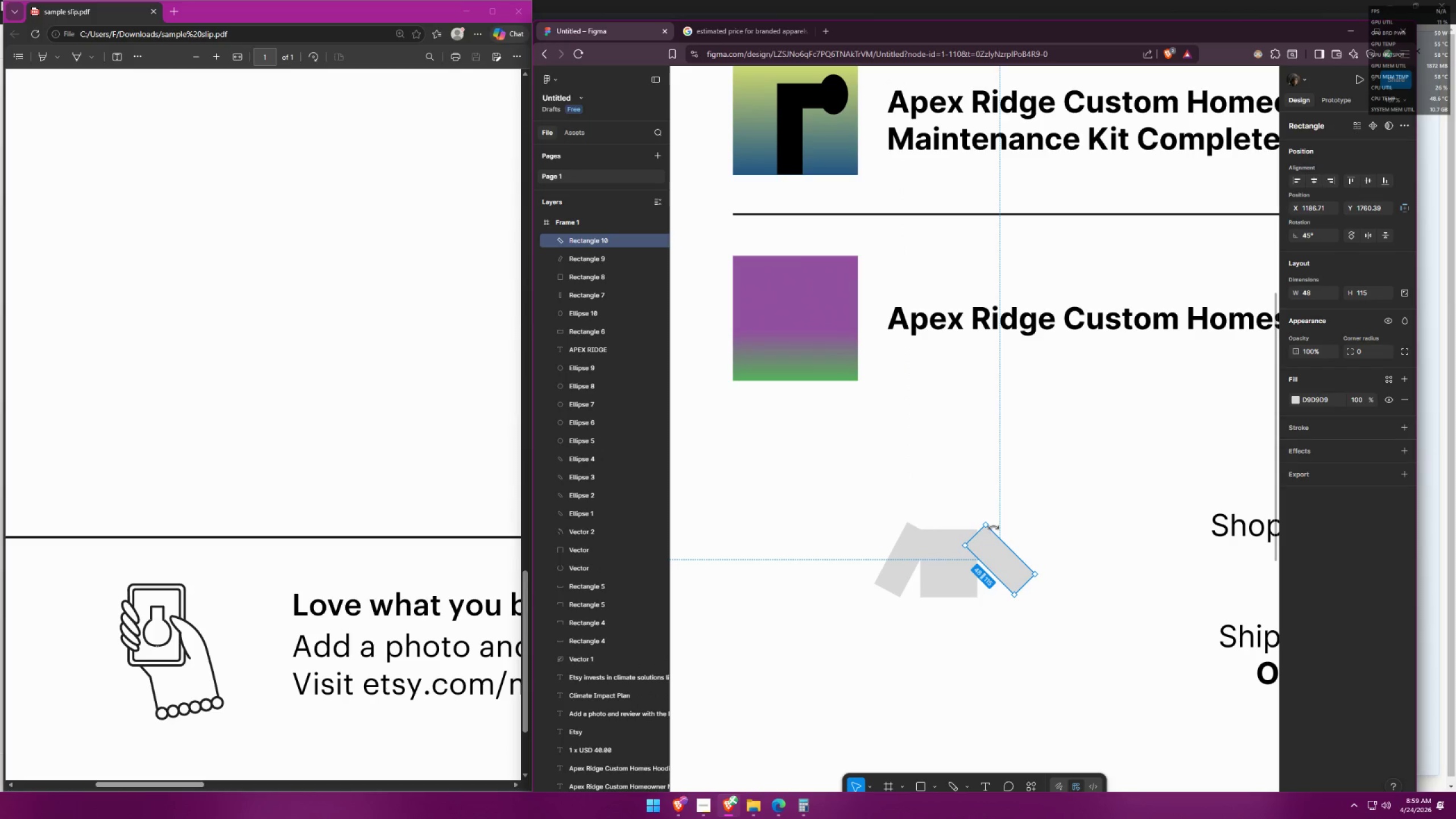 
key(Shift+ShiftLeft)
 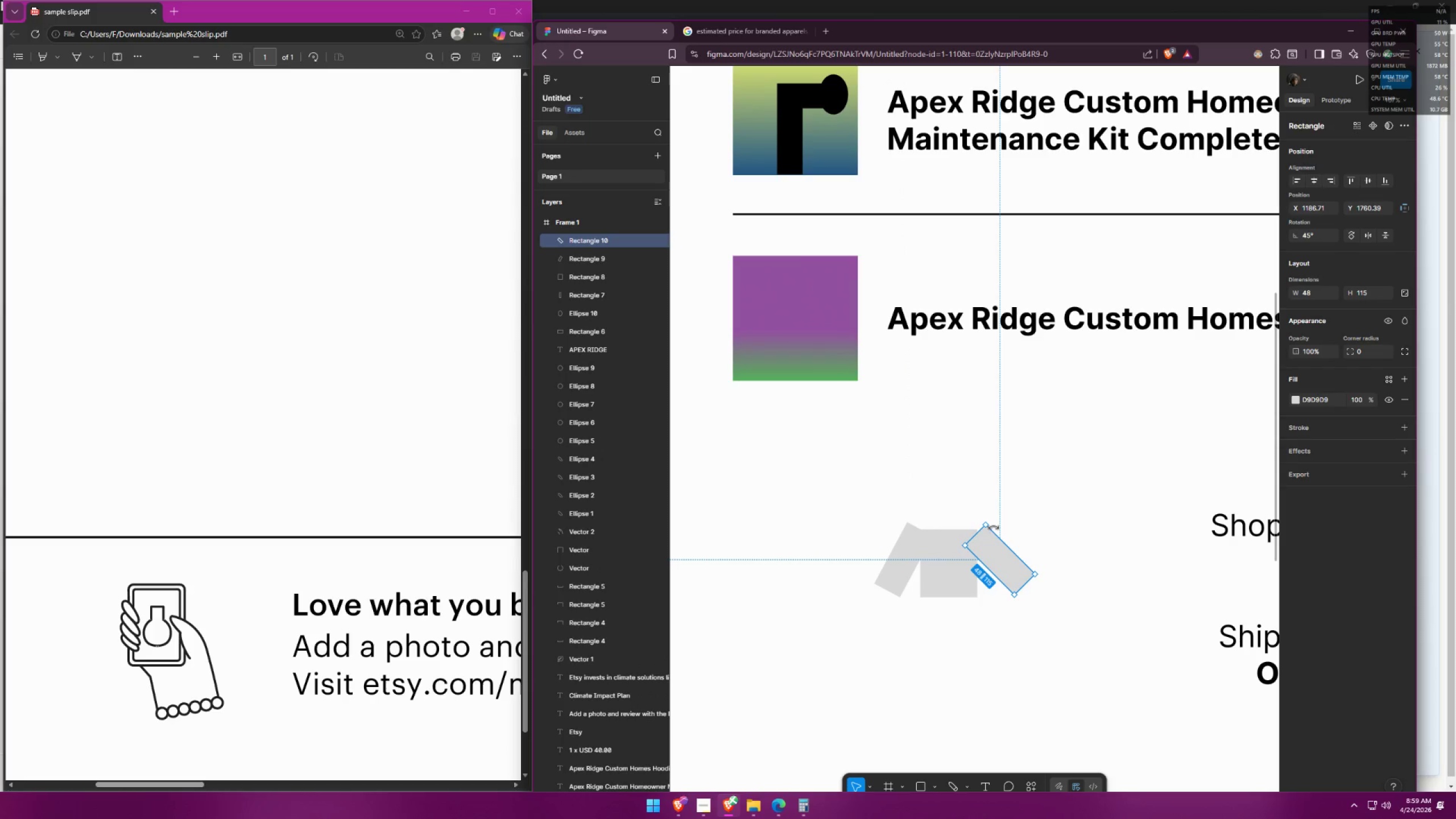 
key(Shift+ShiftLeft)
 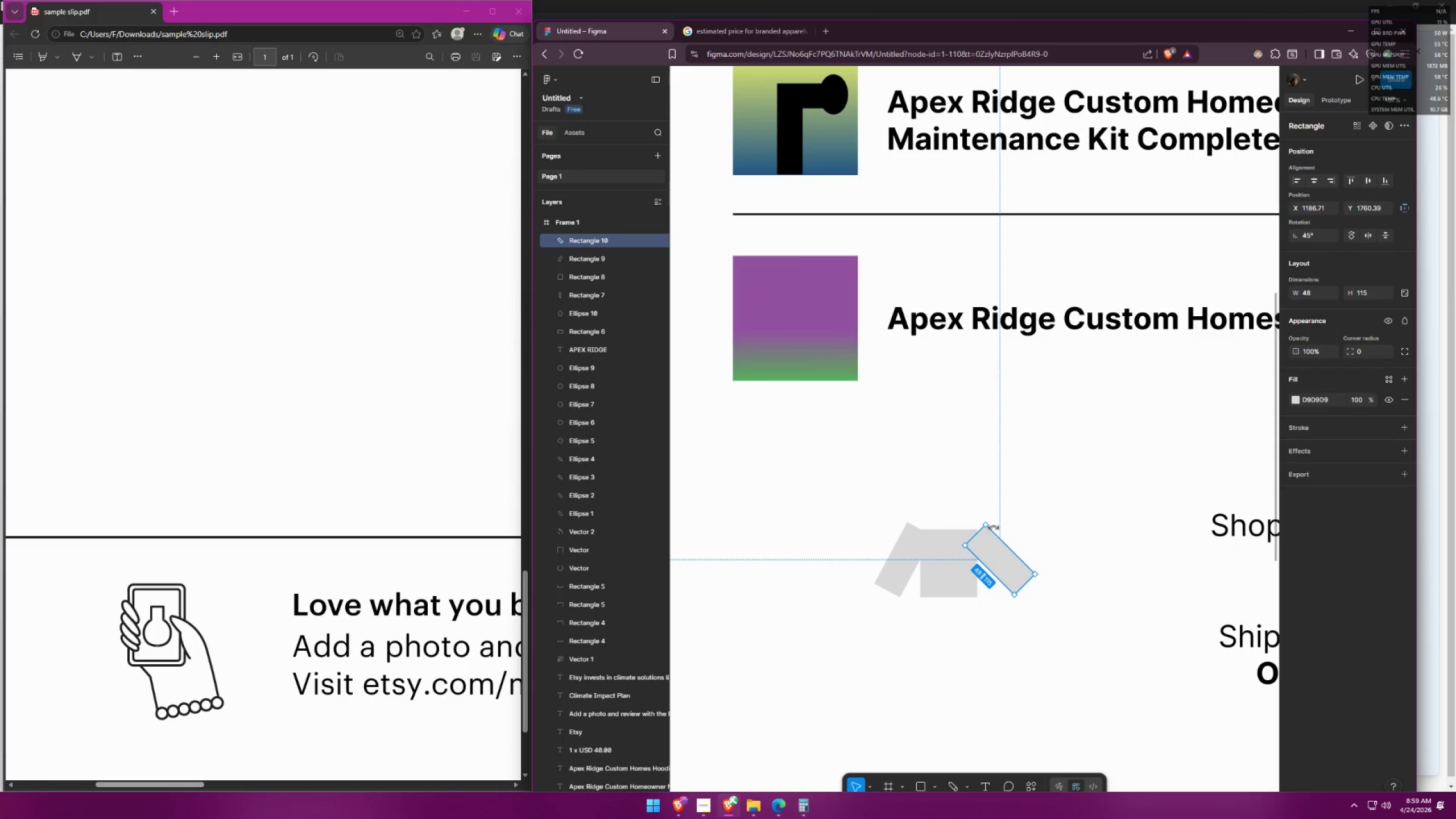 
key(Shift+ShiftLeft)
 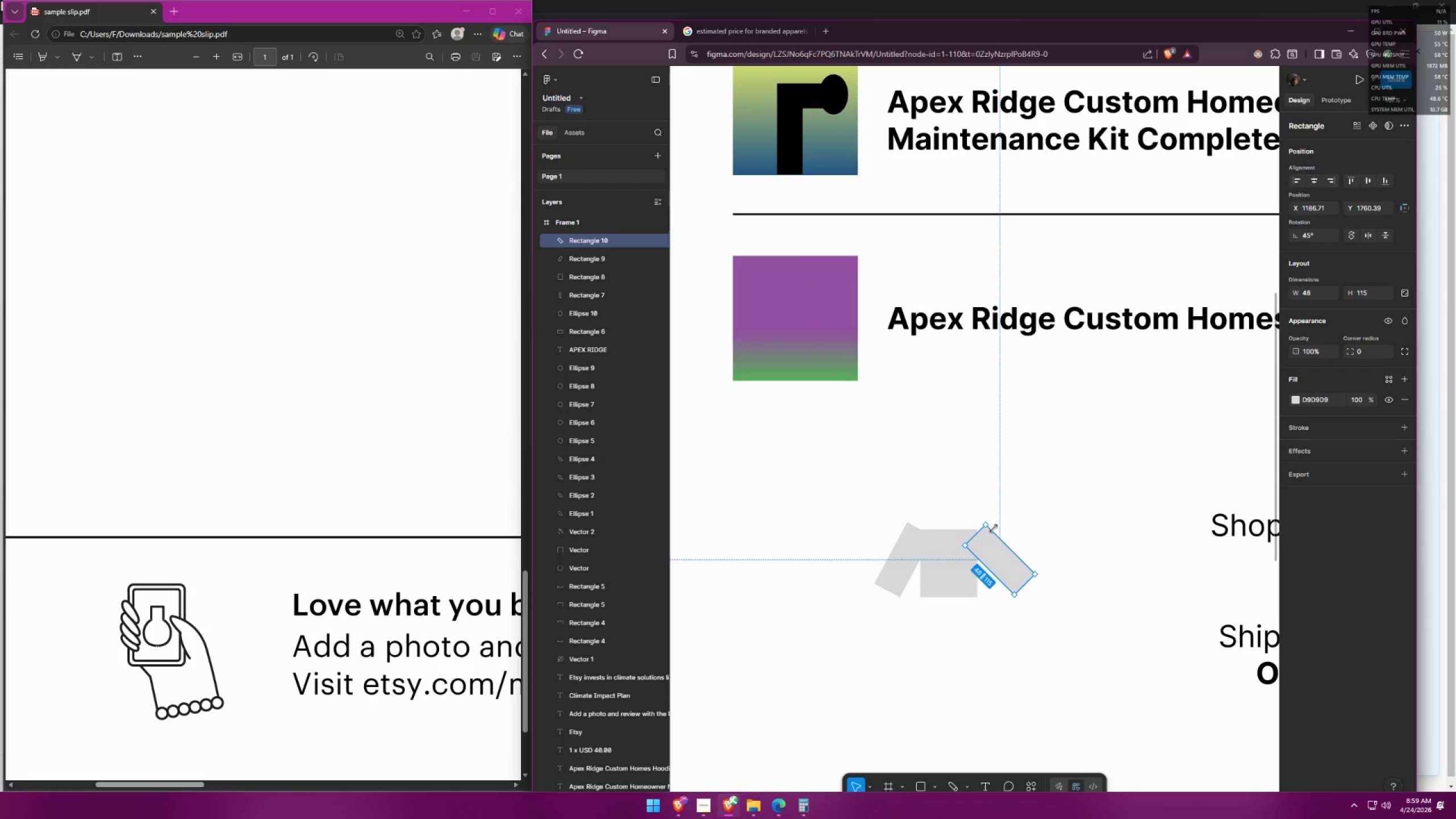 
key(Shift+ShiftLeft)
 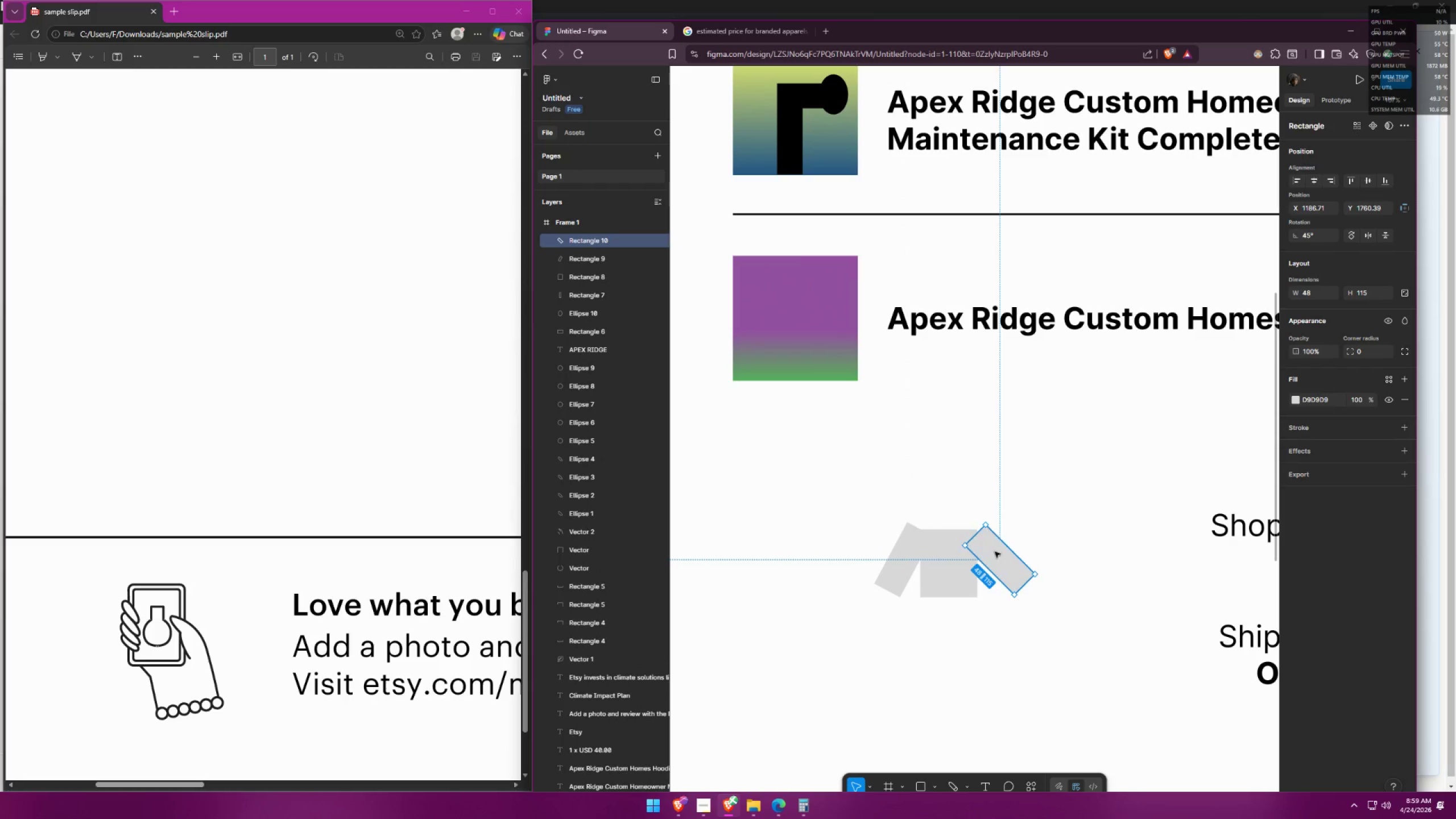 
left_click_drag(start_coordinate=[995, 557], to_coordinate=[990, 553])
 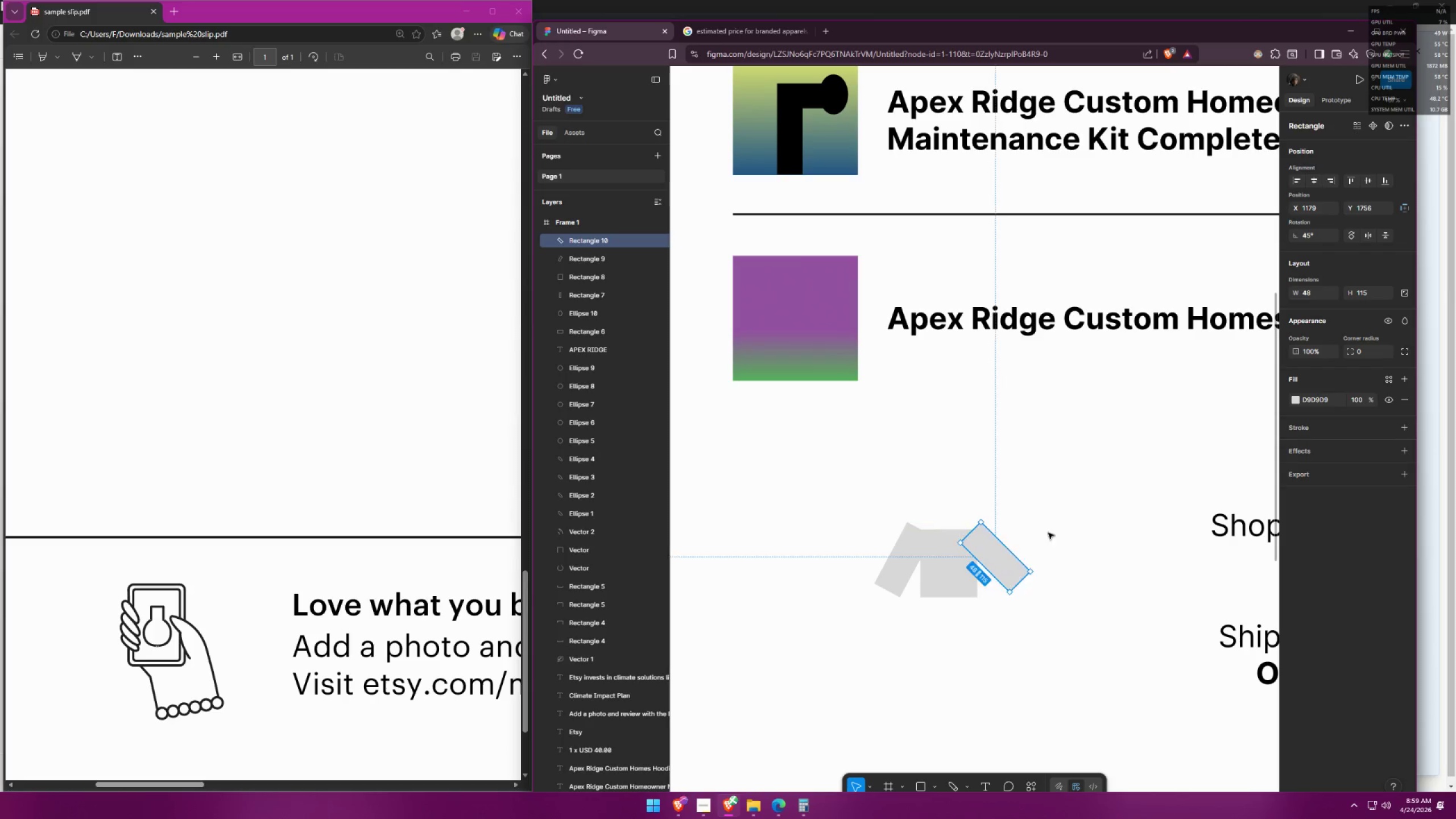 
left_click([1058, 529])
 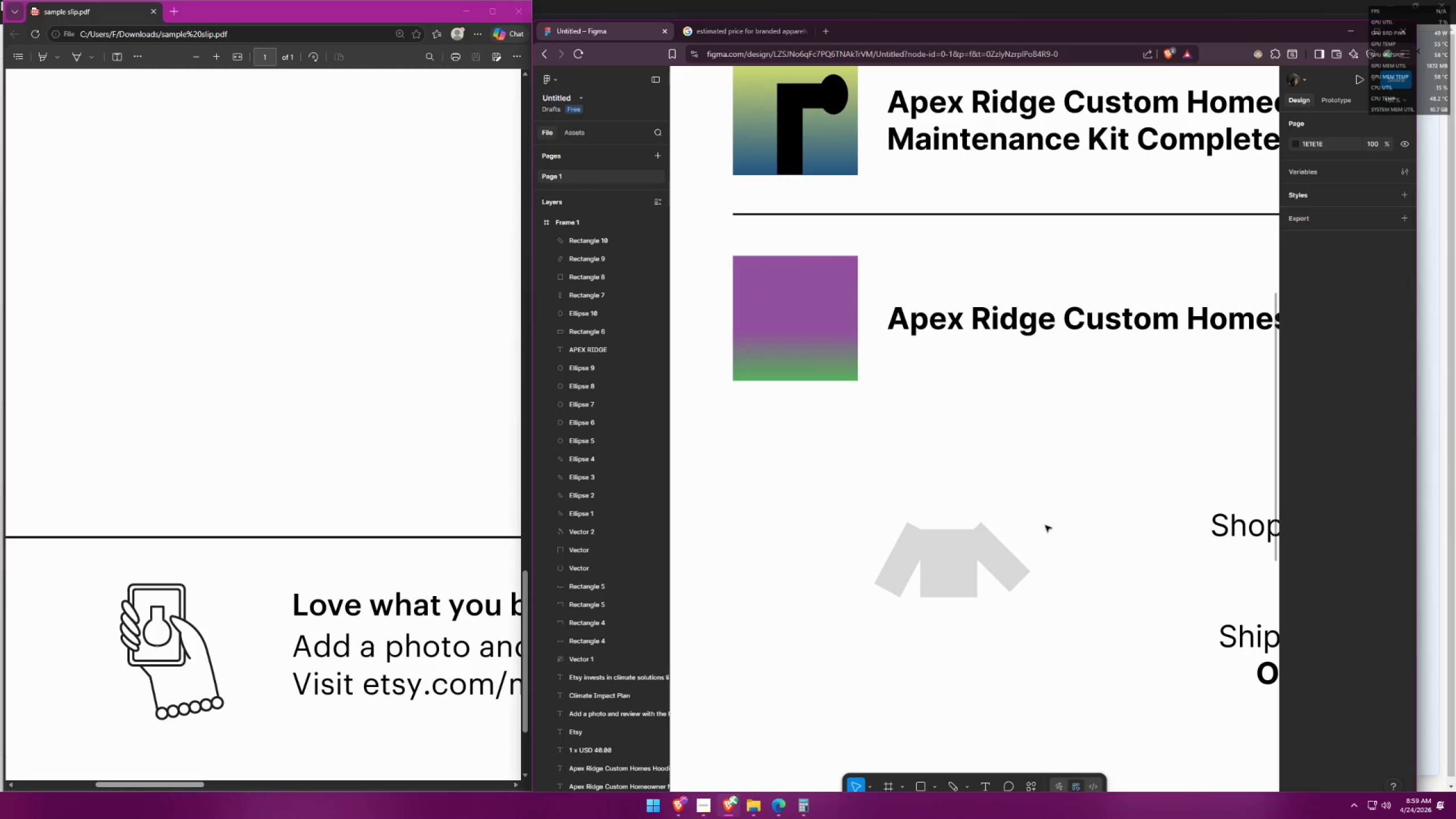 
hold_key(key=AltLeft, duration=0.88)
scroll: coordinate [962, 571], scroll_direction: up, amount: 2.0
 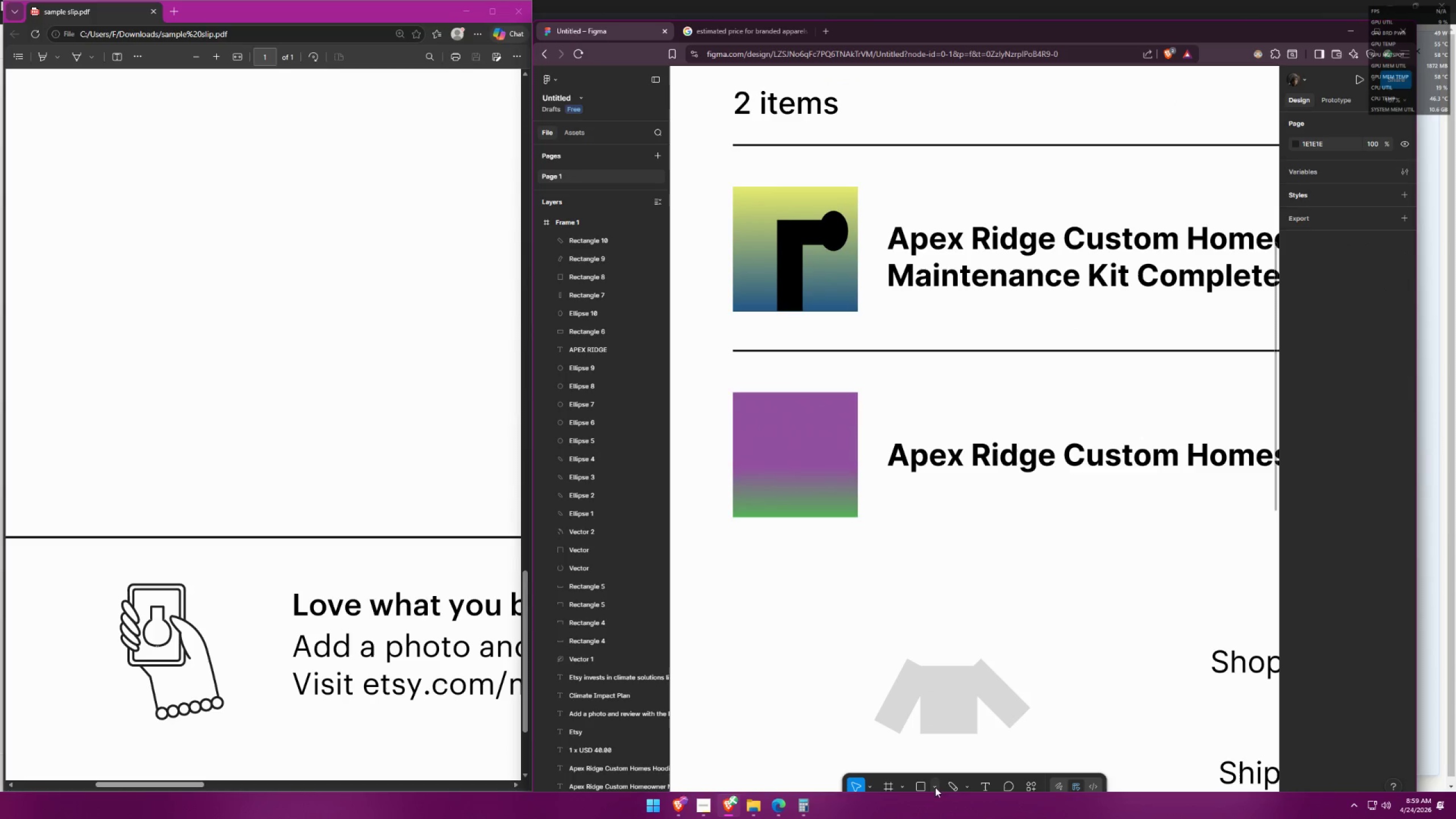 
left_click([934, 785])
 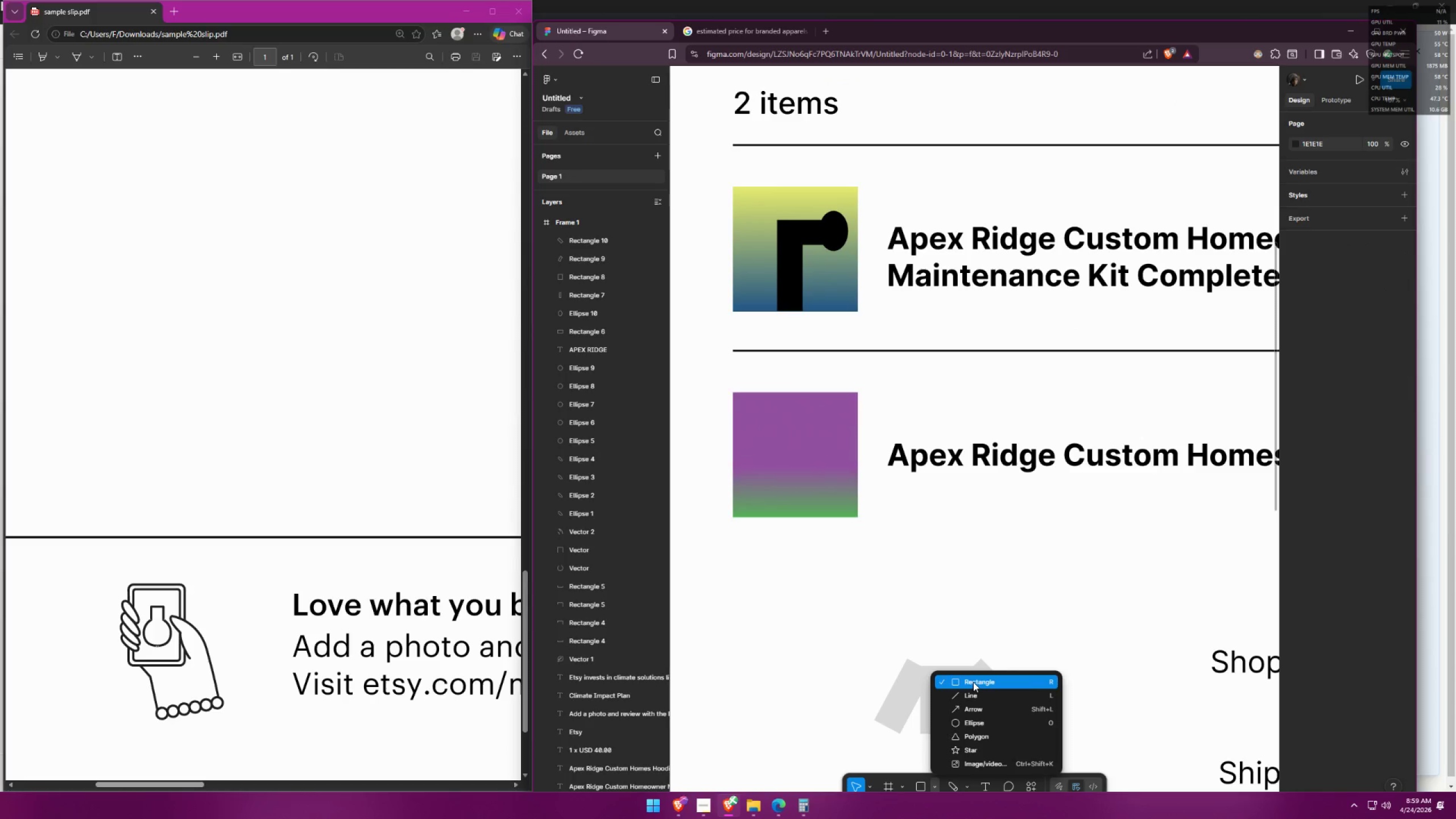 
left_click([964, 723])
 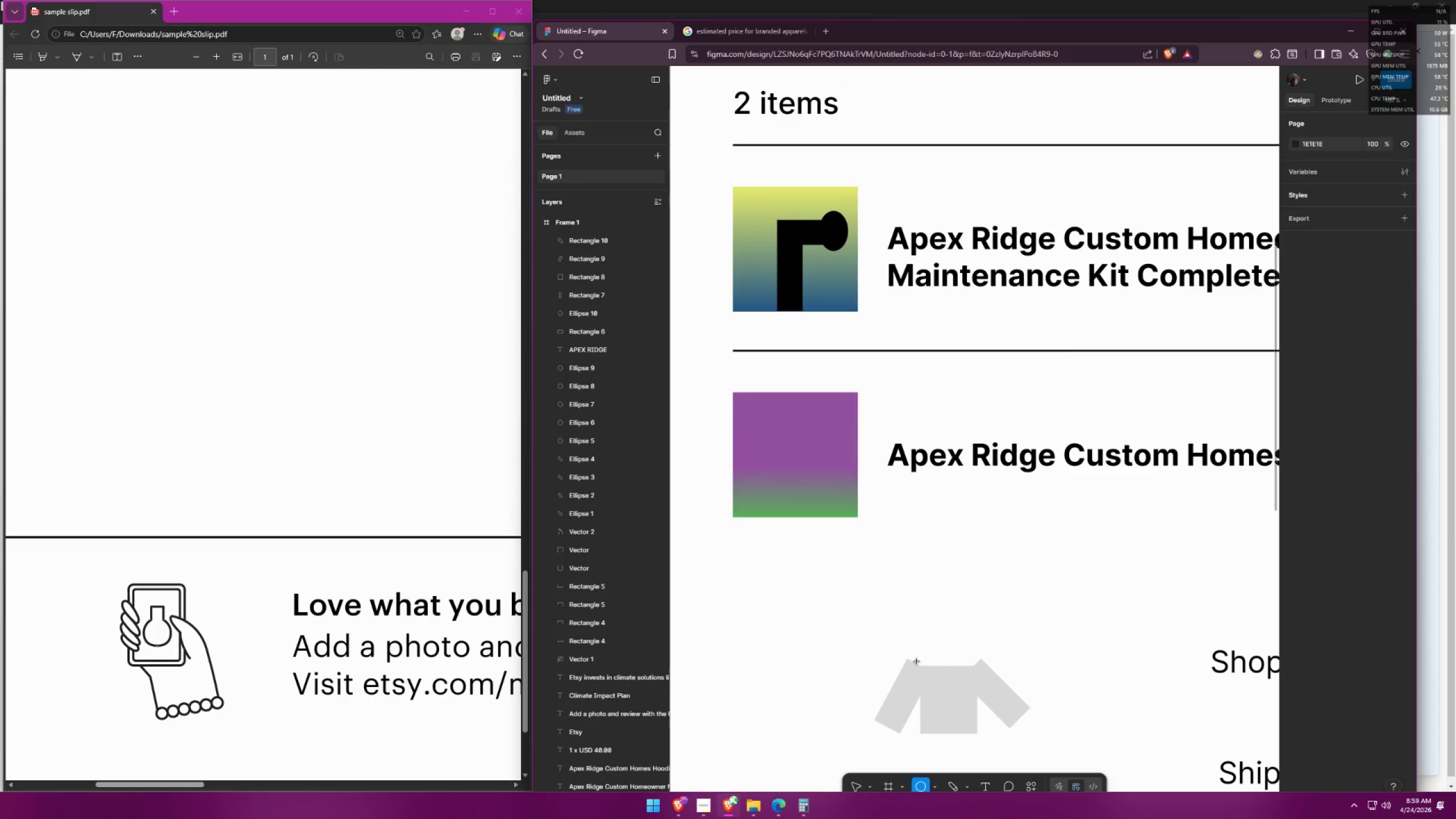 
left_click_drag(start_coordinate=[913, 673], to_coordinate=[984, 646])
 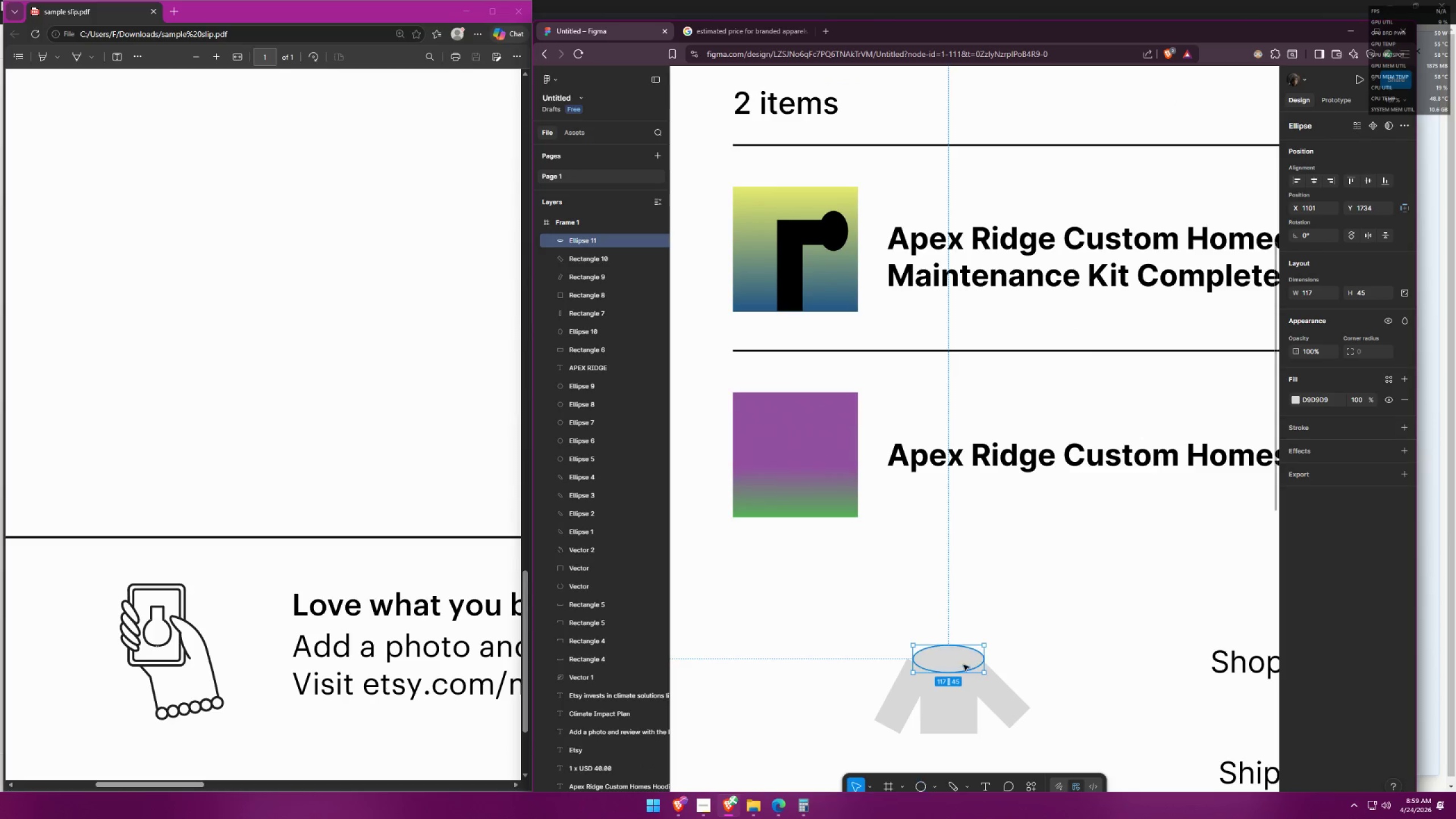 
left_click_drag(start_coordinate=[962, 664], to_coordinate=[958, 661])
 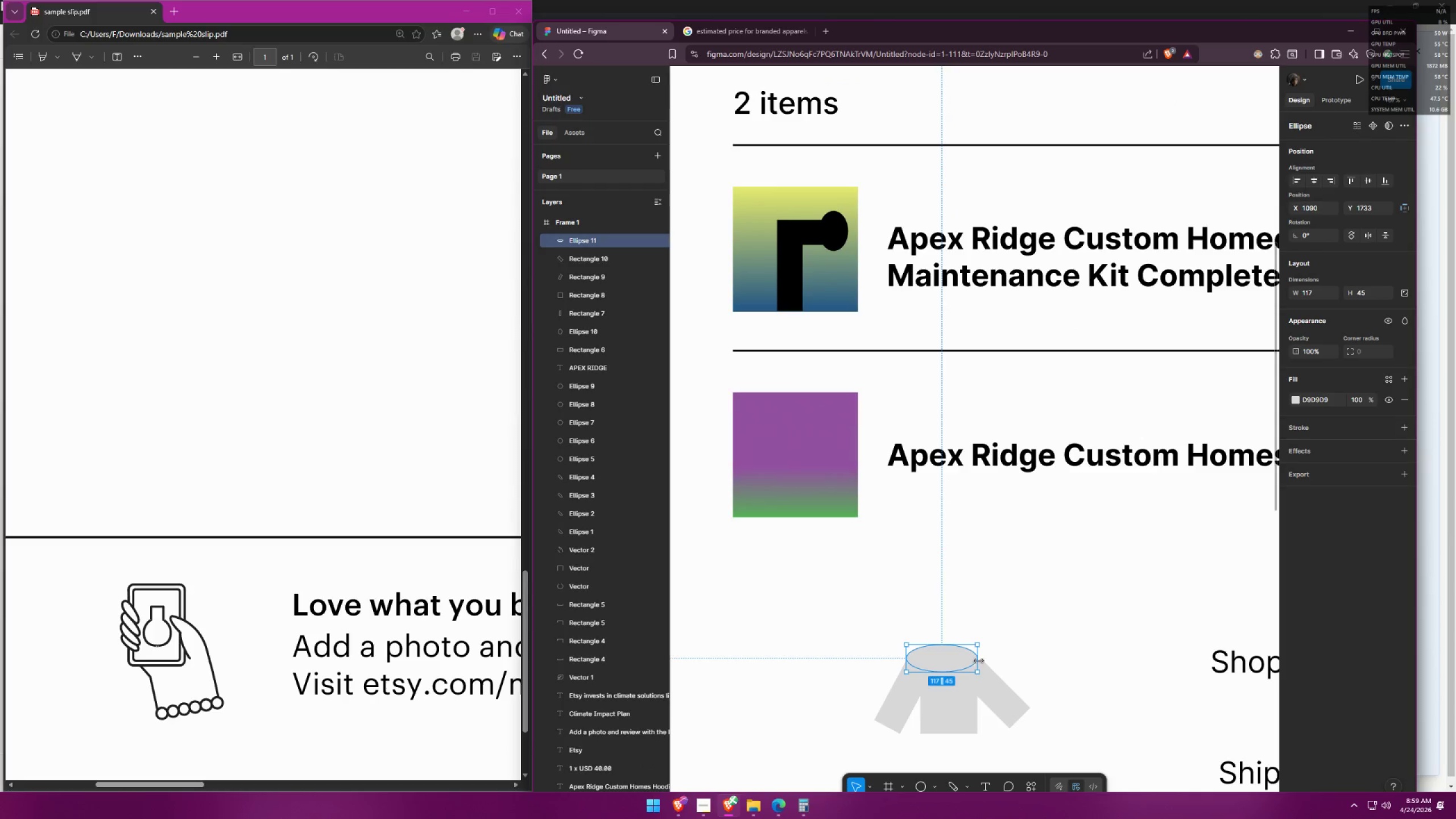 
left_click_drag(start_coordinate=[979, 660], to_coordinate=[985, 659])
 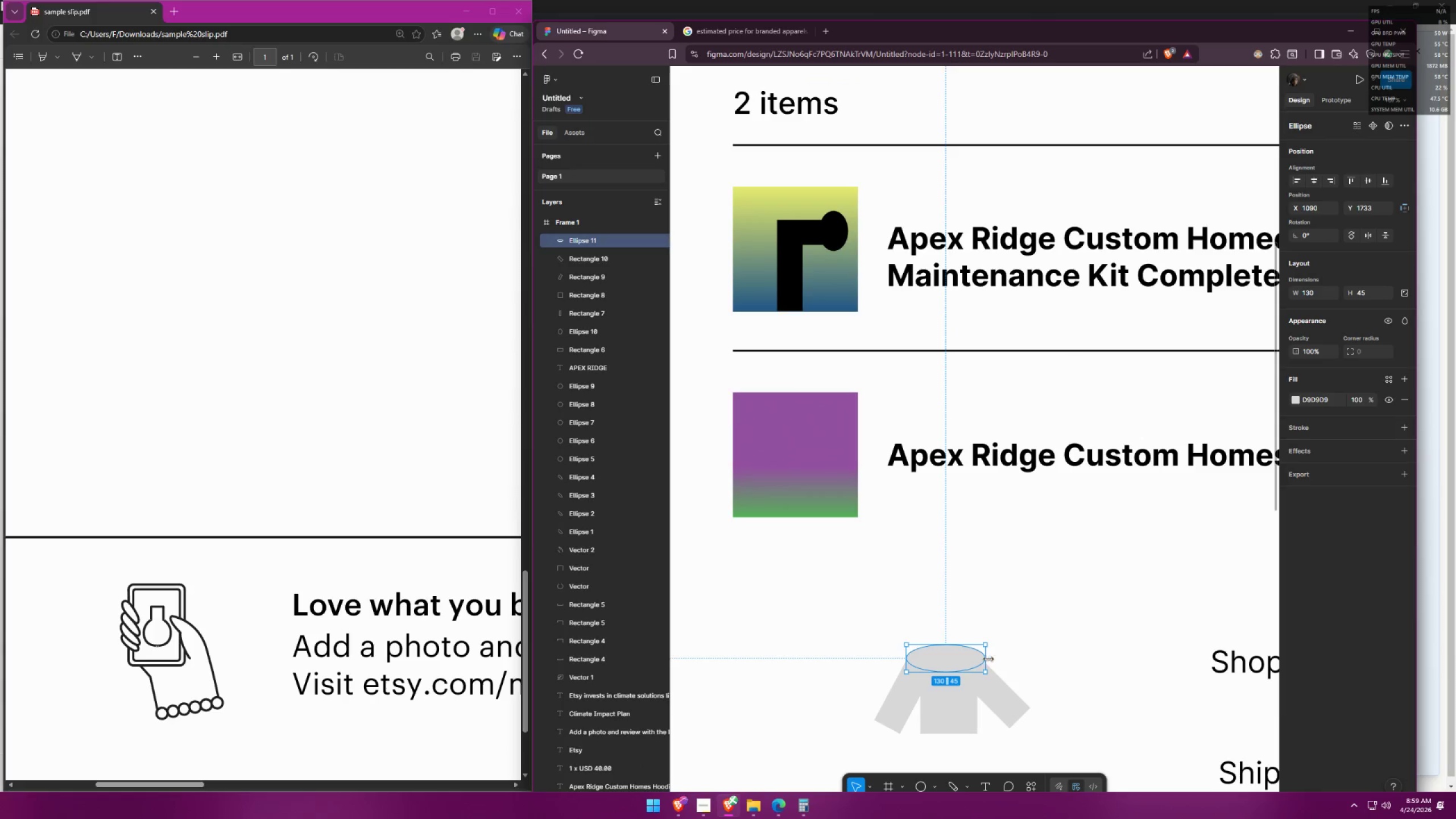 
left_click([1027, 648])
 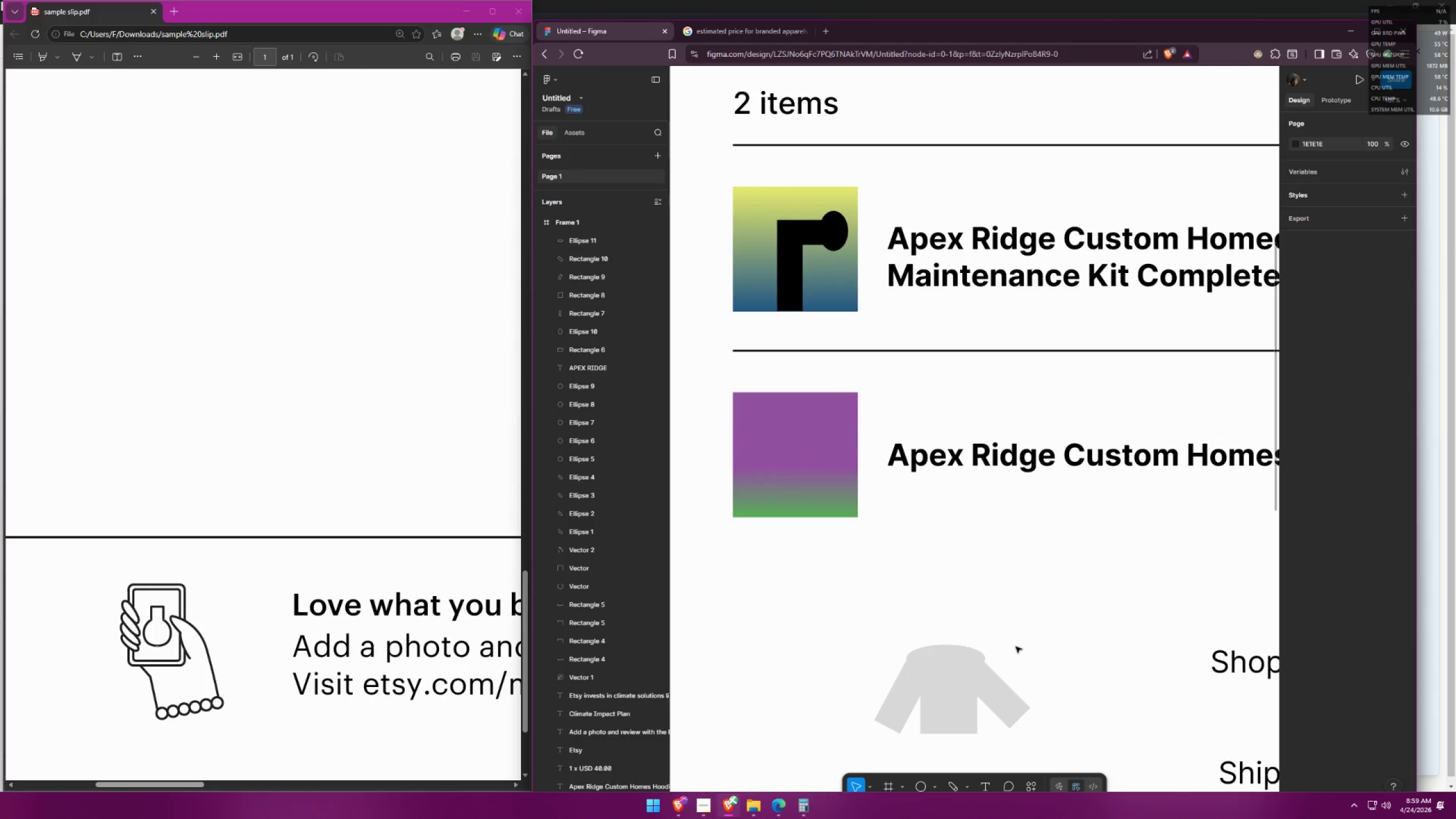 
left_click([961, 651])
 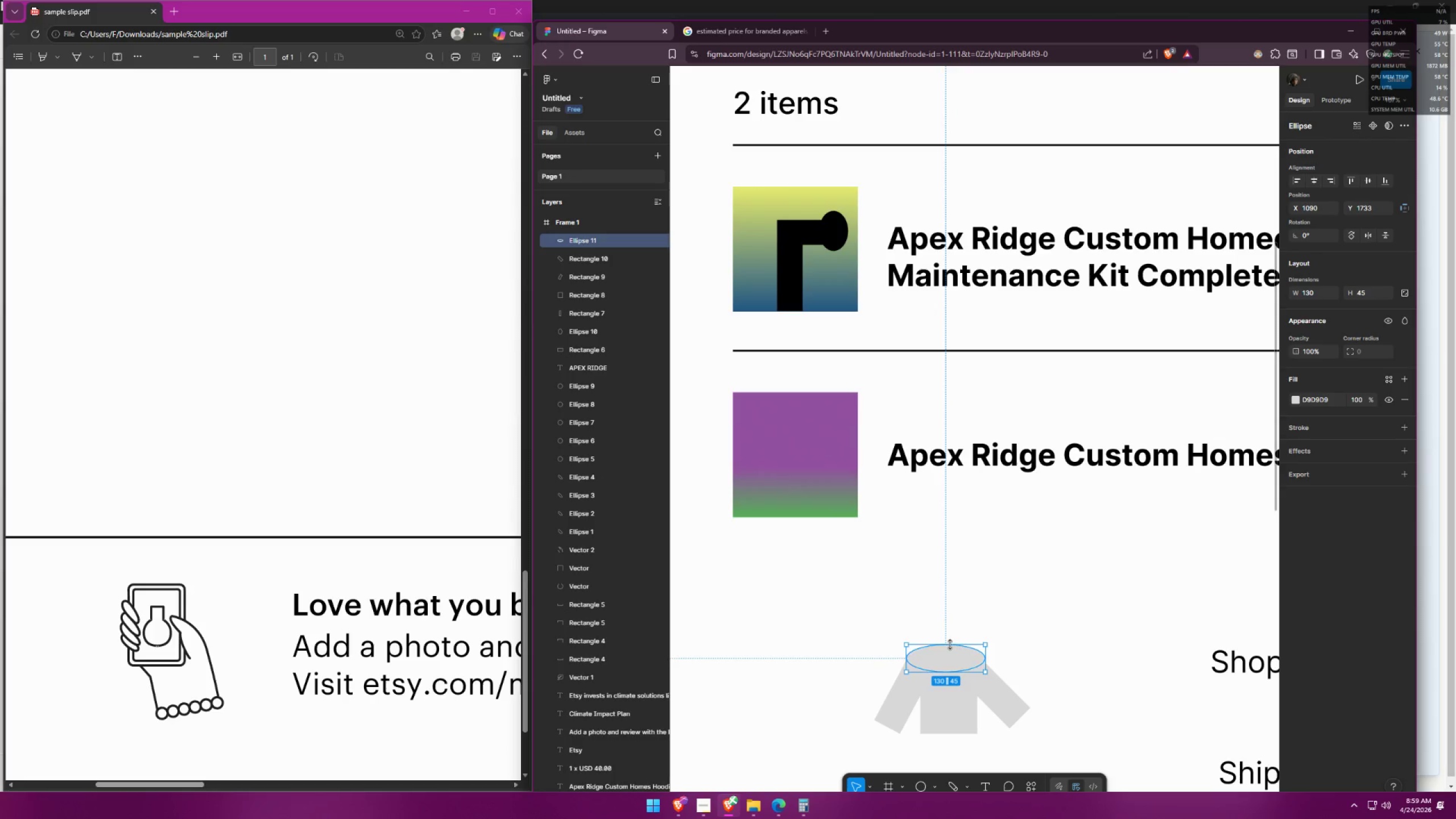 
left_click_drag(start_coordinate=[949, 644], to_coordinate=[949, 640])
 